 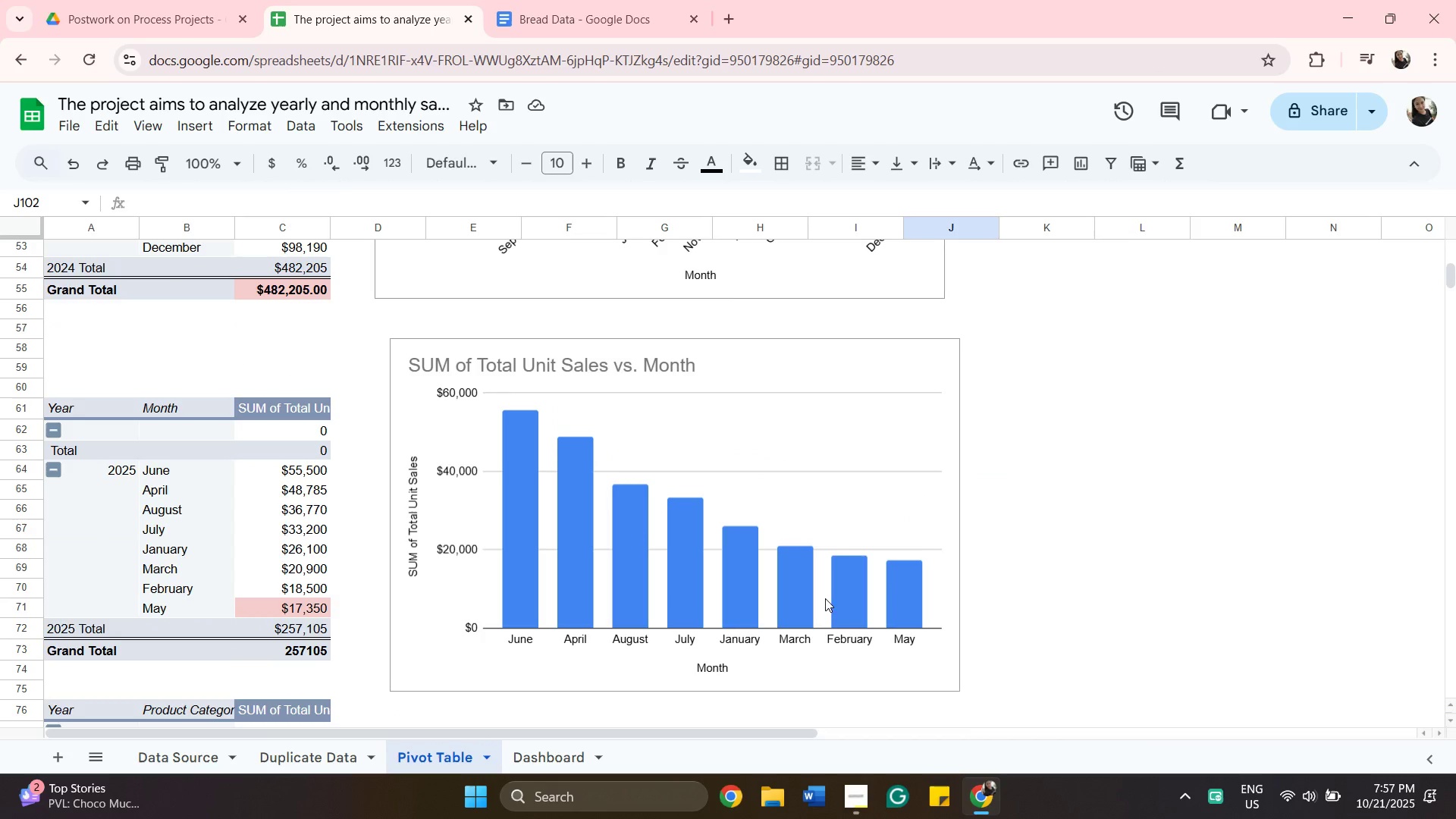 
scroll: coordinate [808, 584], scroll_direction: up, amount: 10.0
 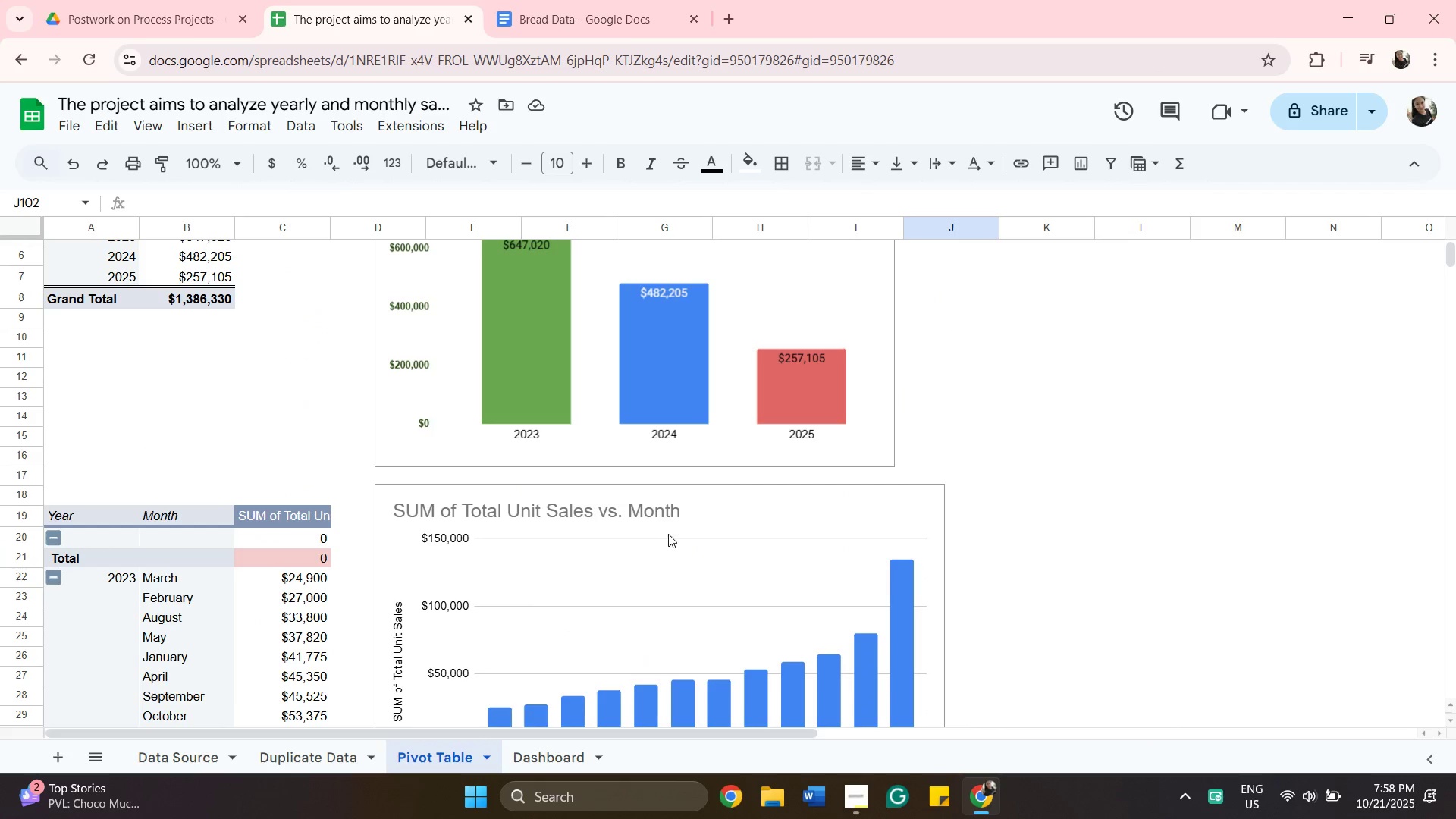 
left_click([662, 511])
 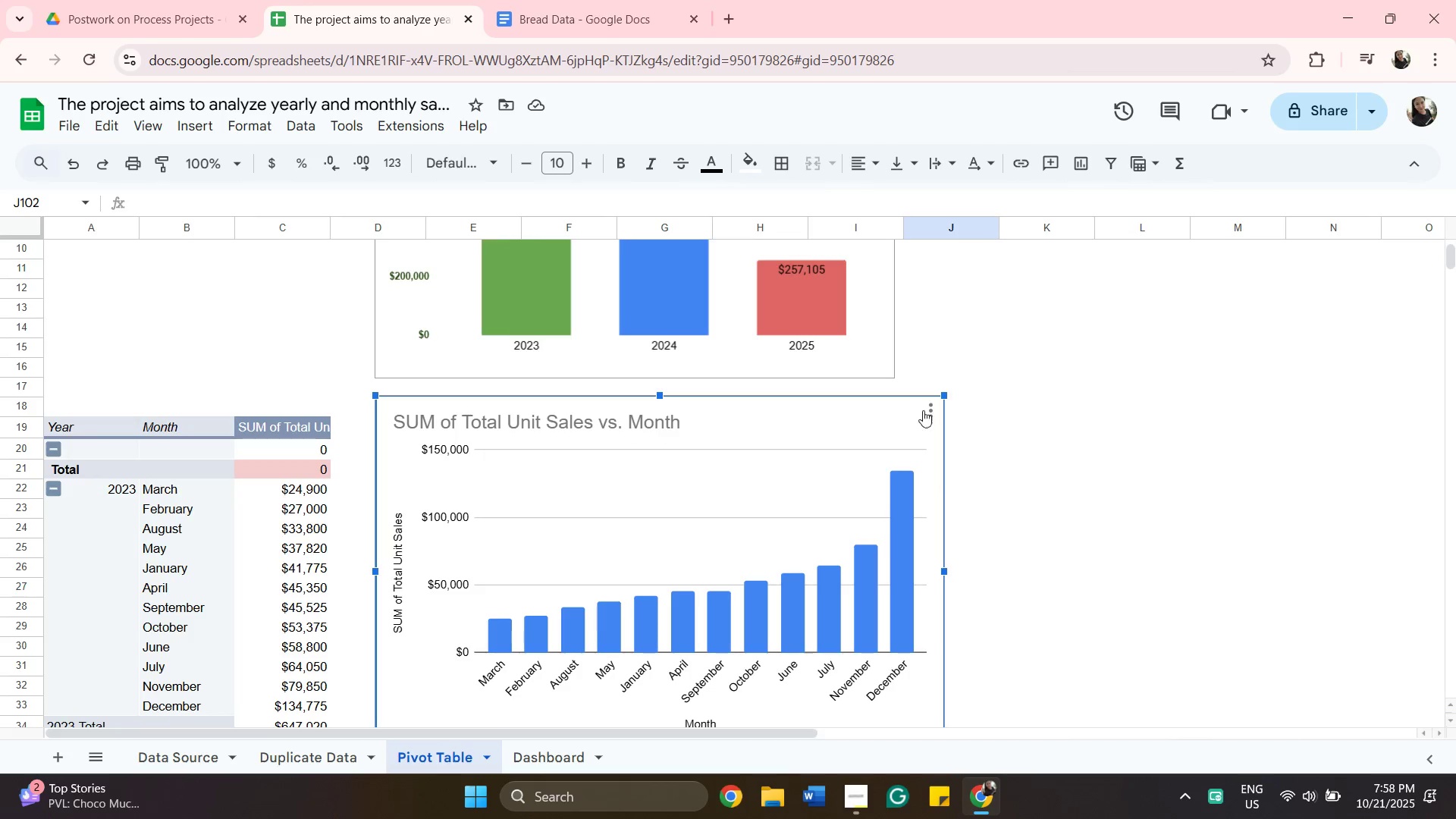 
left_click([932, 405])
 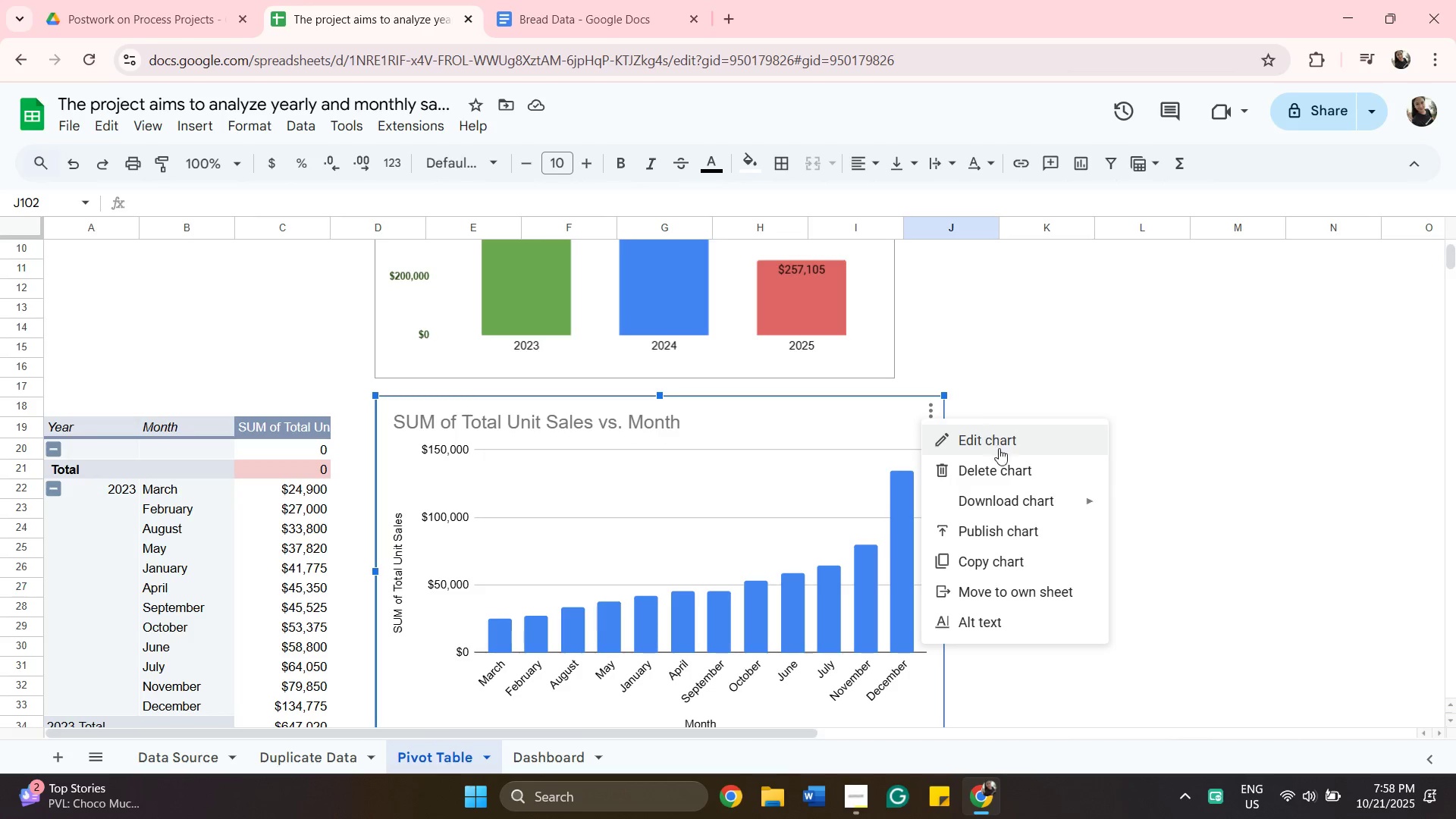 
left_click([1007, 455])
 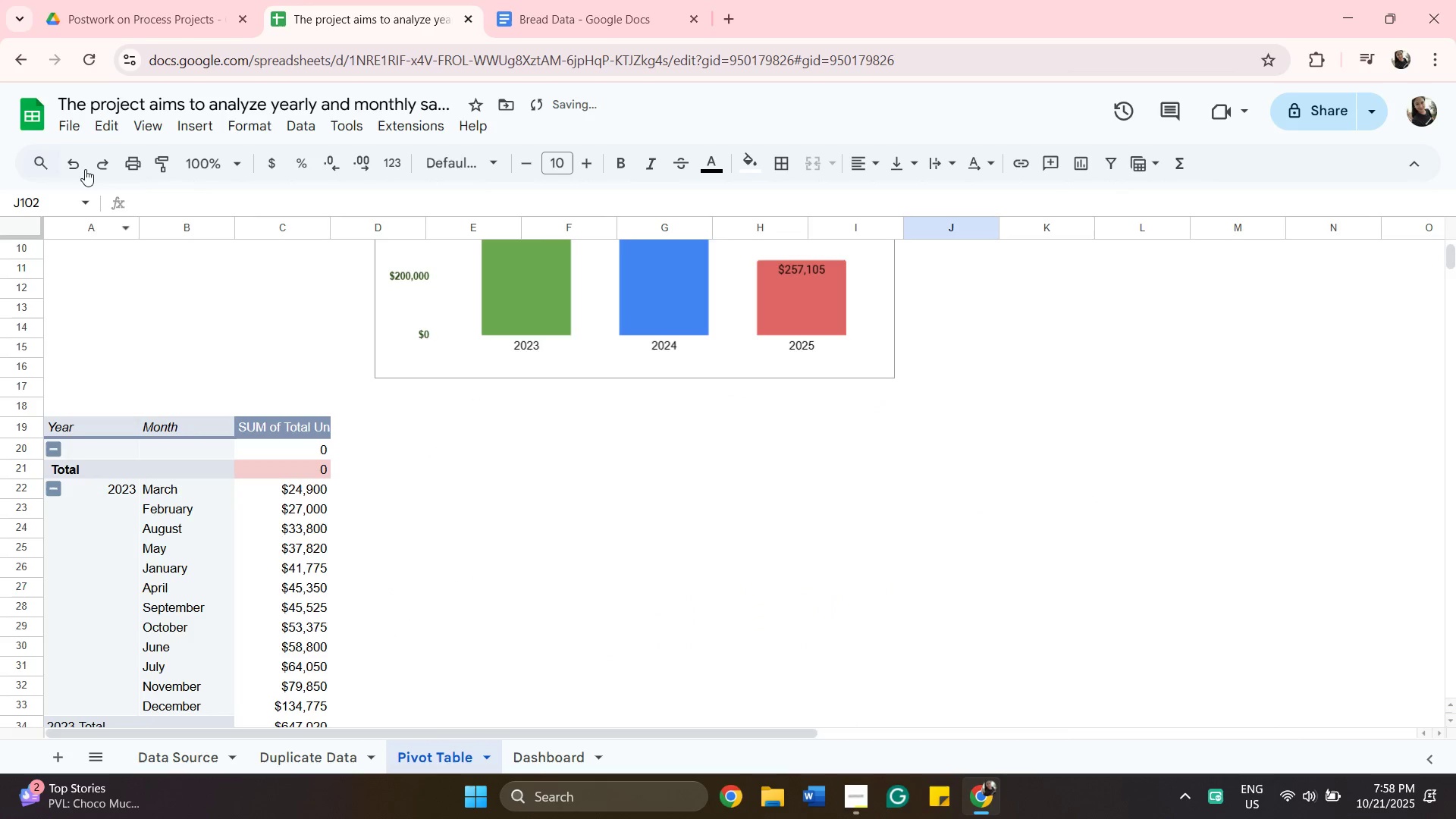 
left_click([71, 162])
 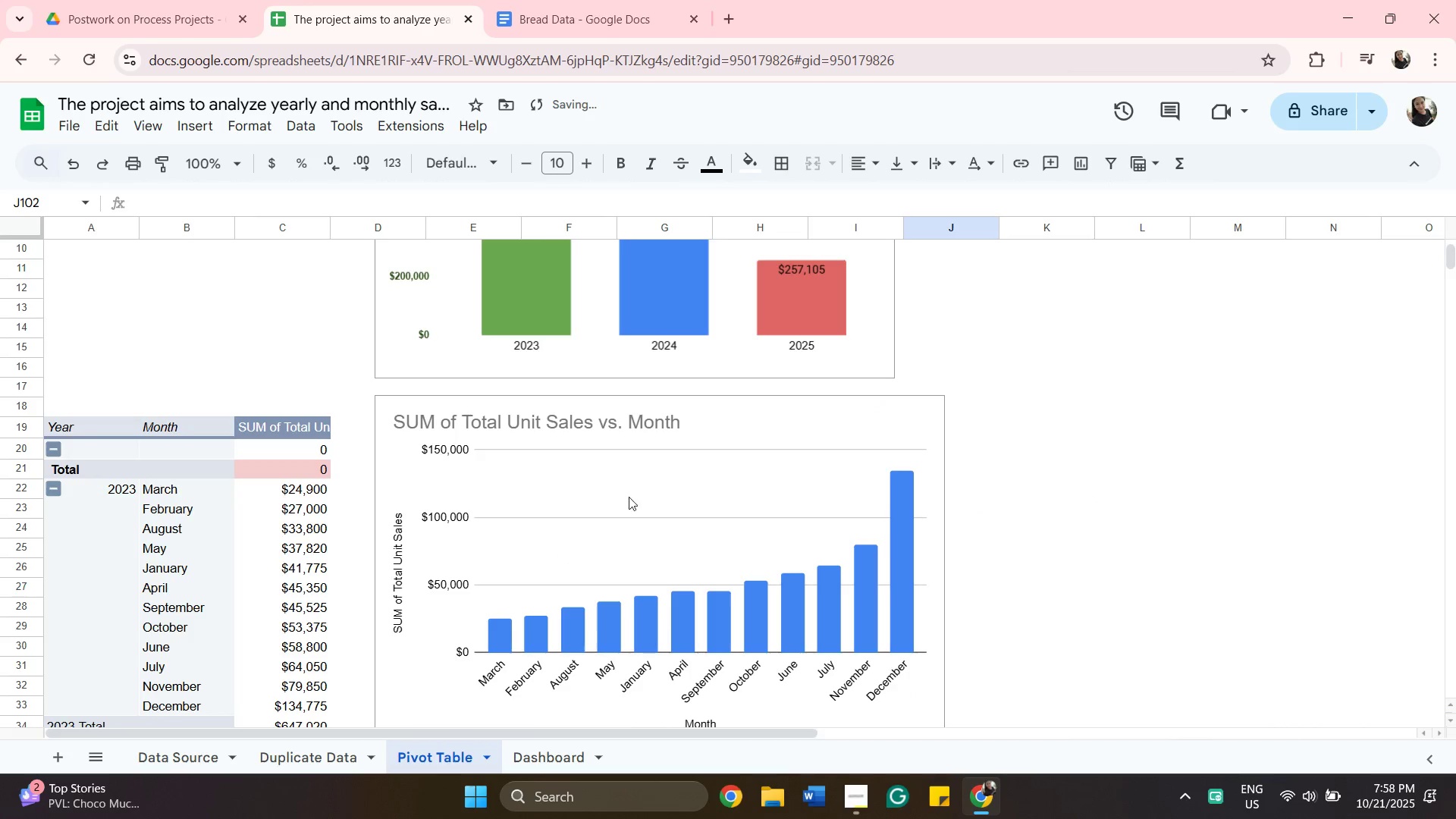 
left_click_drag(start_coordinate=[680, 478], to_coordinate=[686, 478])
 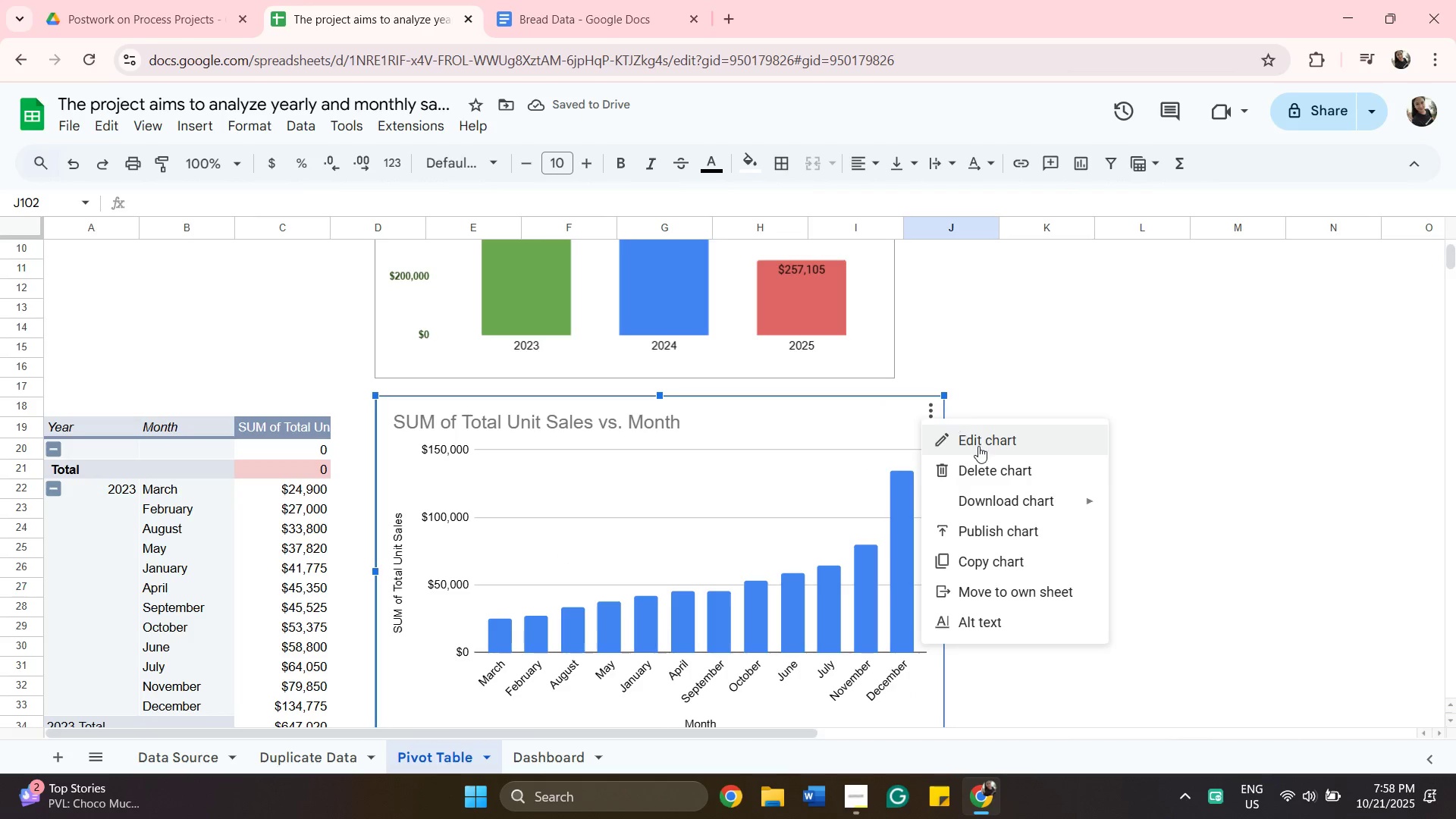 
left_click_drag(start_coordinate=[982, 435], to_coordinate=[987, 434])
 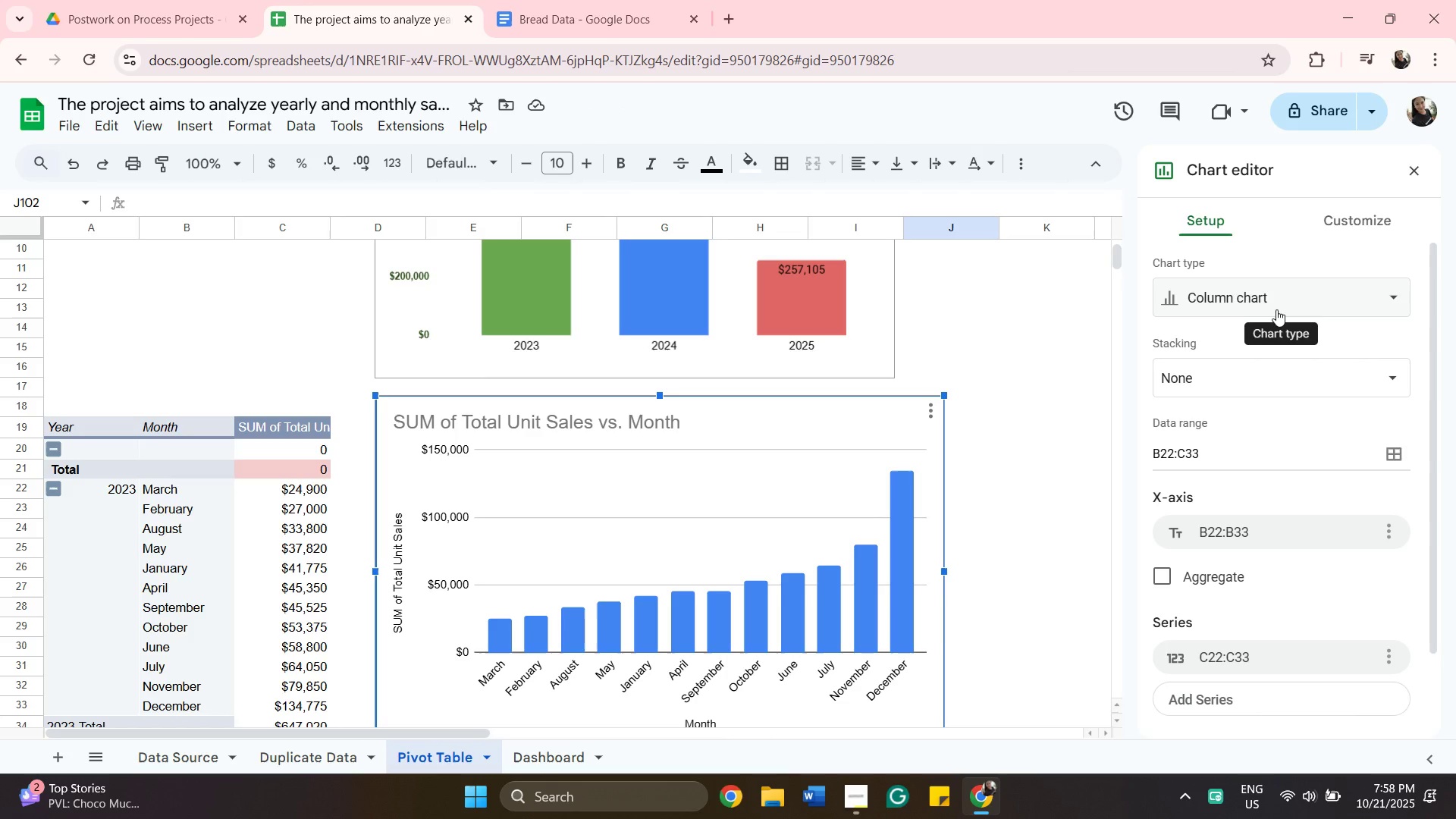 
wait(8.12)
 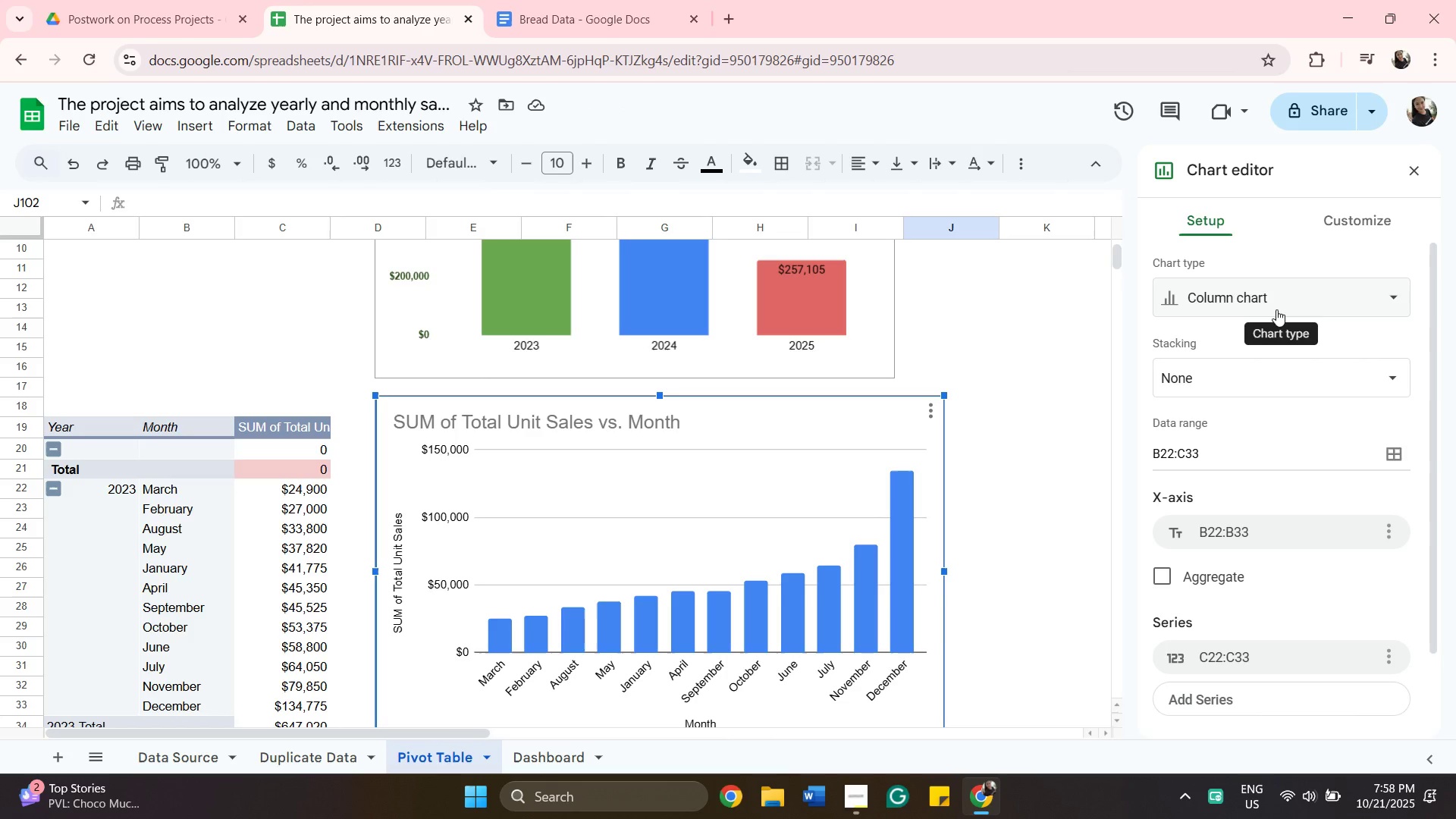 
scroll: coordinate [1277, 472], scroll_direction: down, amount: 2.0
 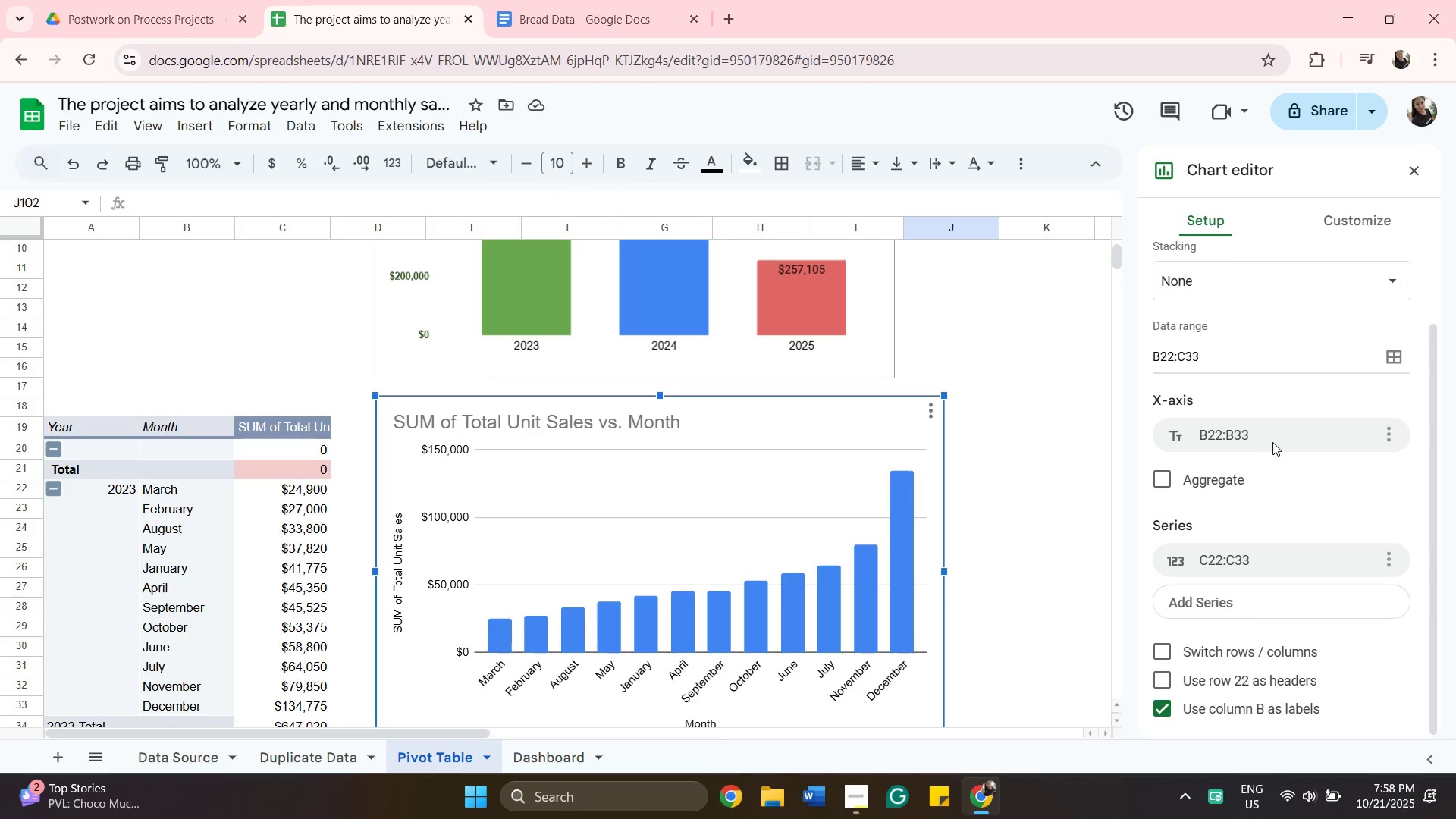 
scroll: coordinate [1304, 443], scroll_direction: up, amount: 3.0
 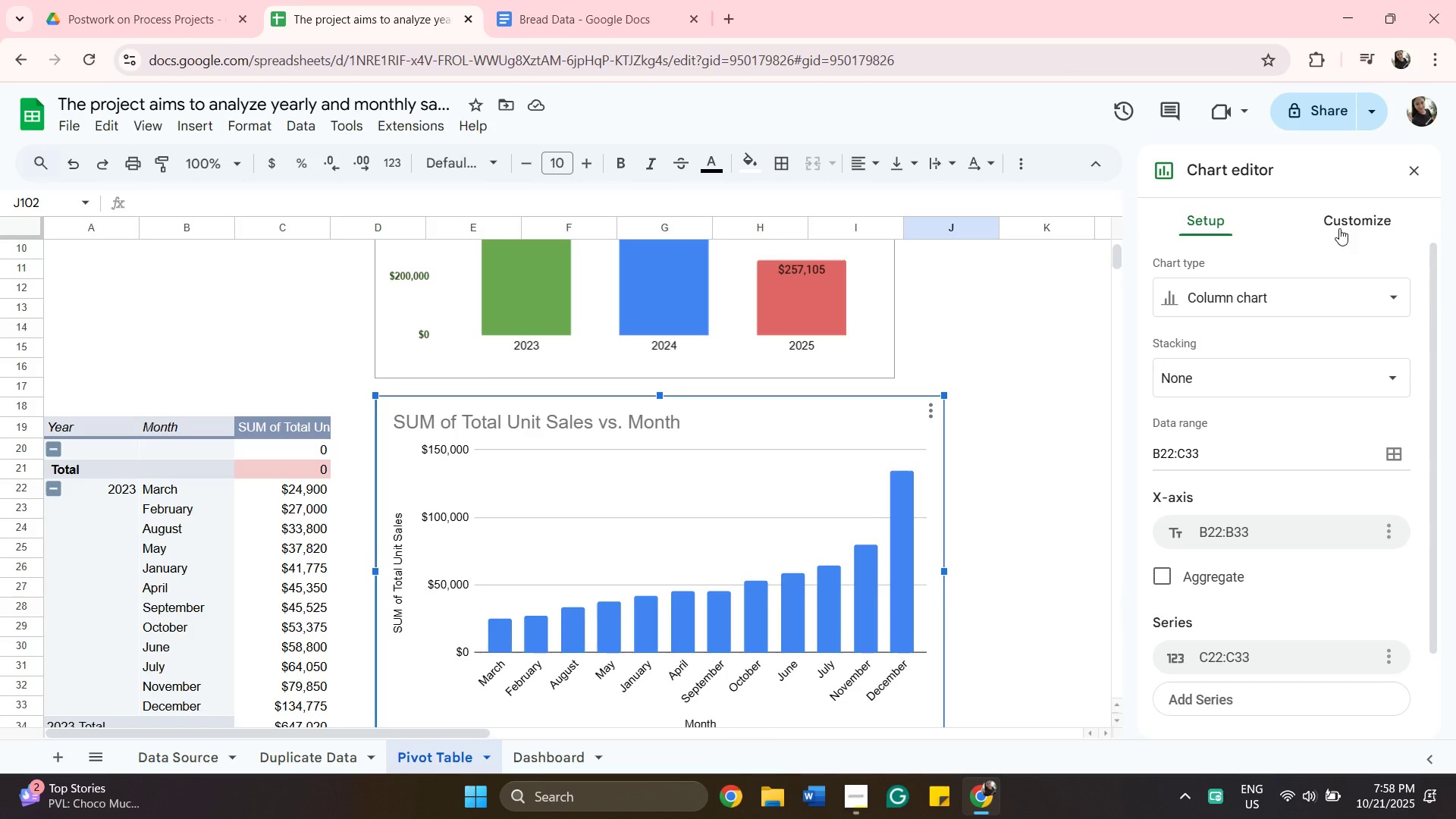 
left_click([1339, 228])
 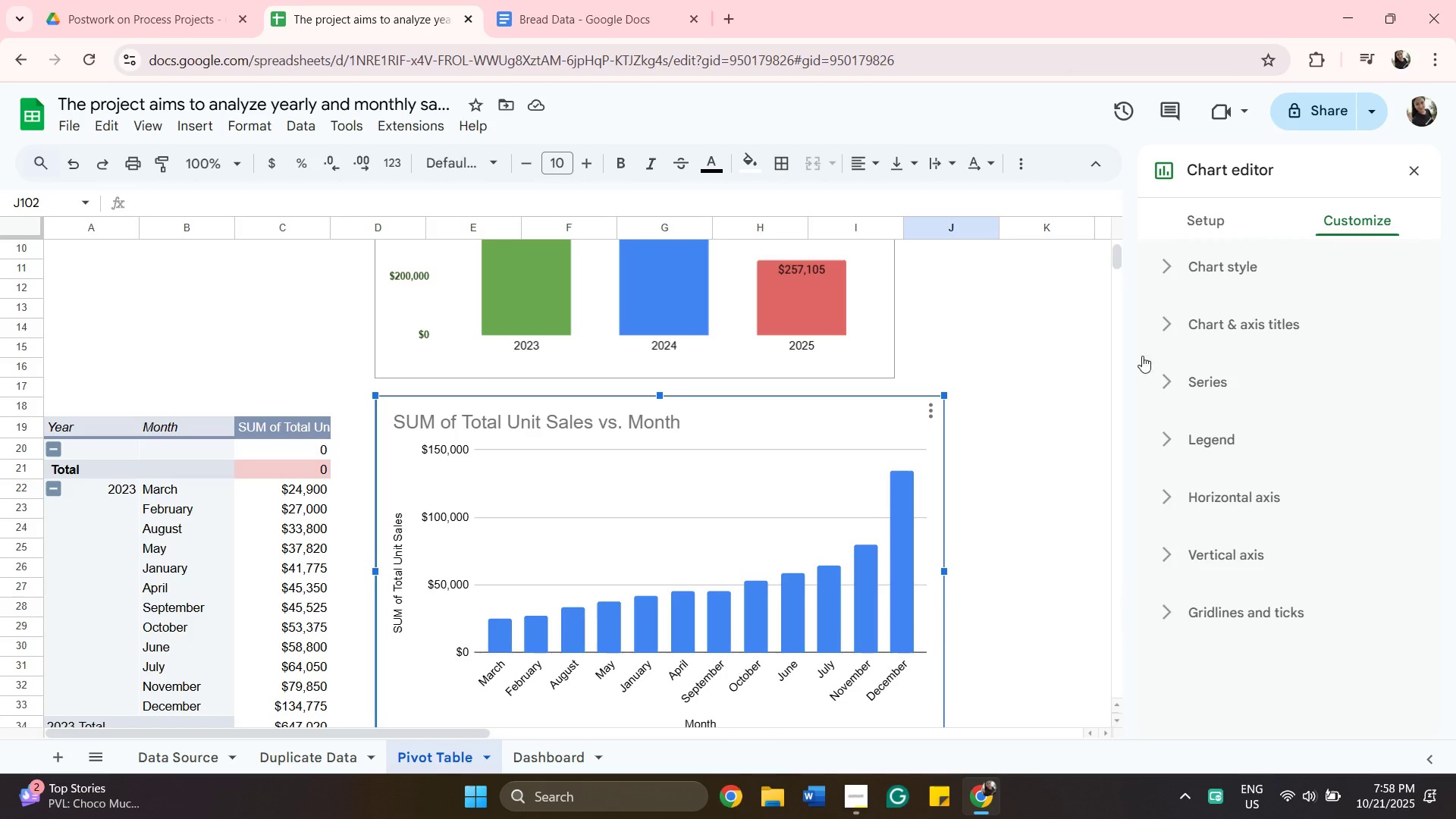 
left_click([1121, 325])
 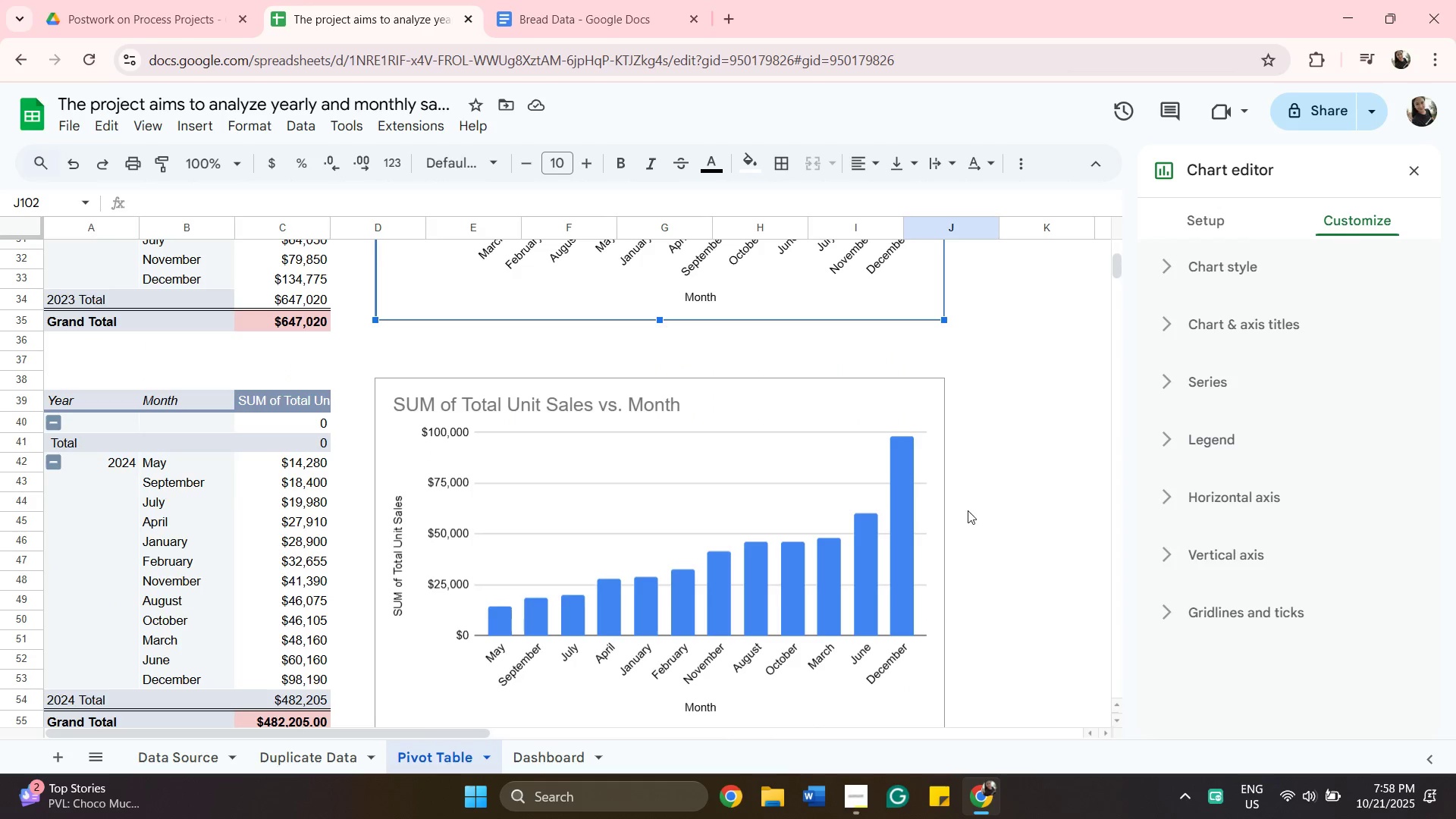 
scroll: coordinate [1034, 466], scroll_direction: up, amount: 5.0
 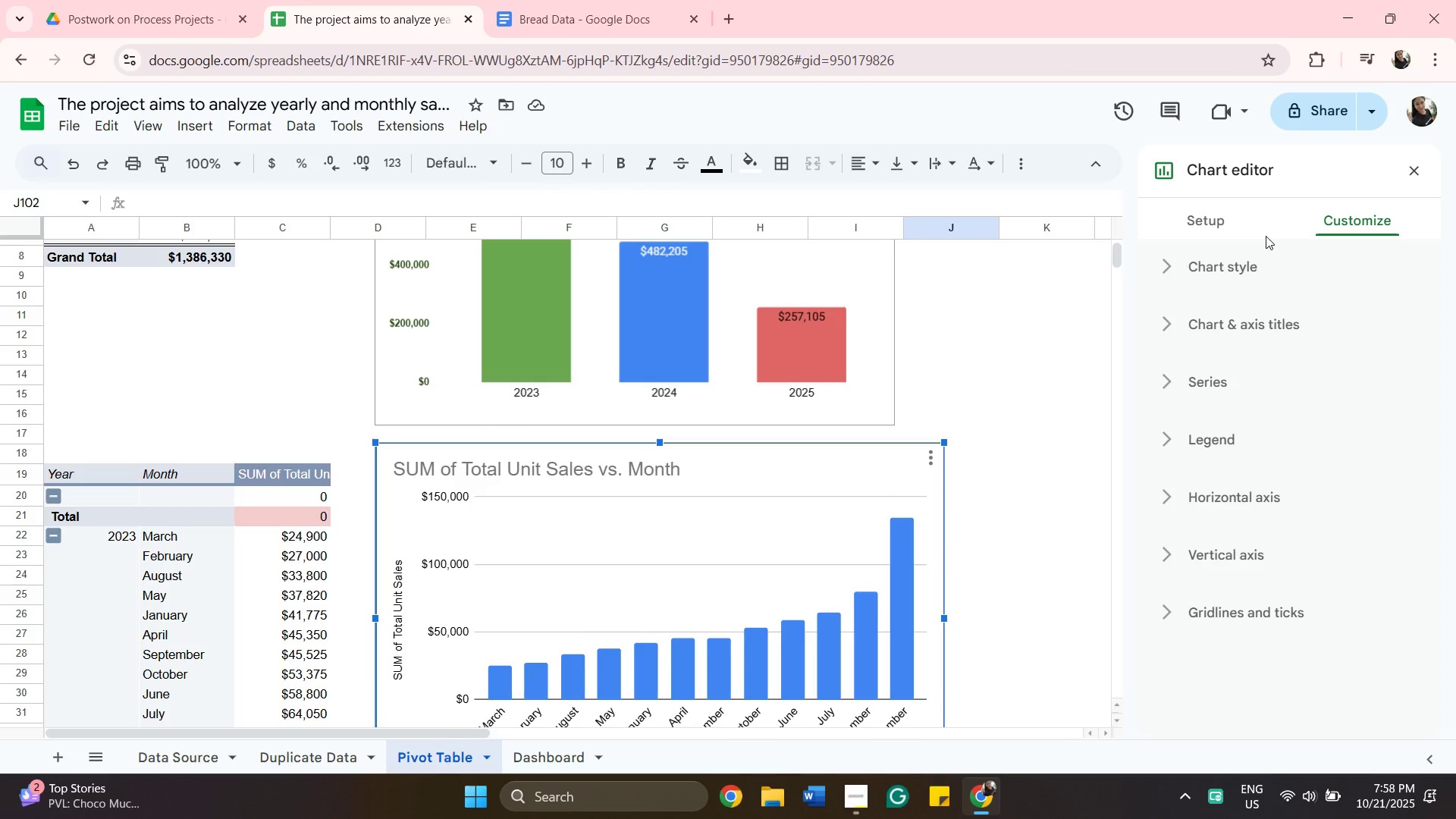 
left_click([1227, 222])
 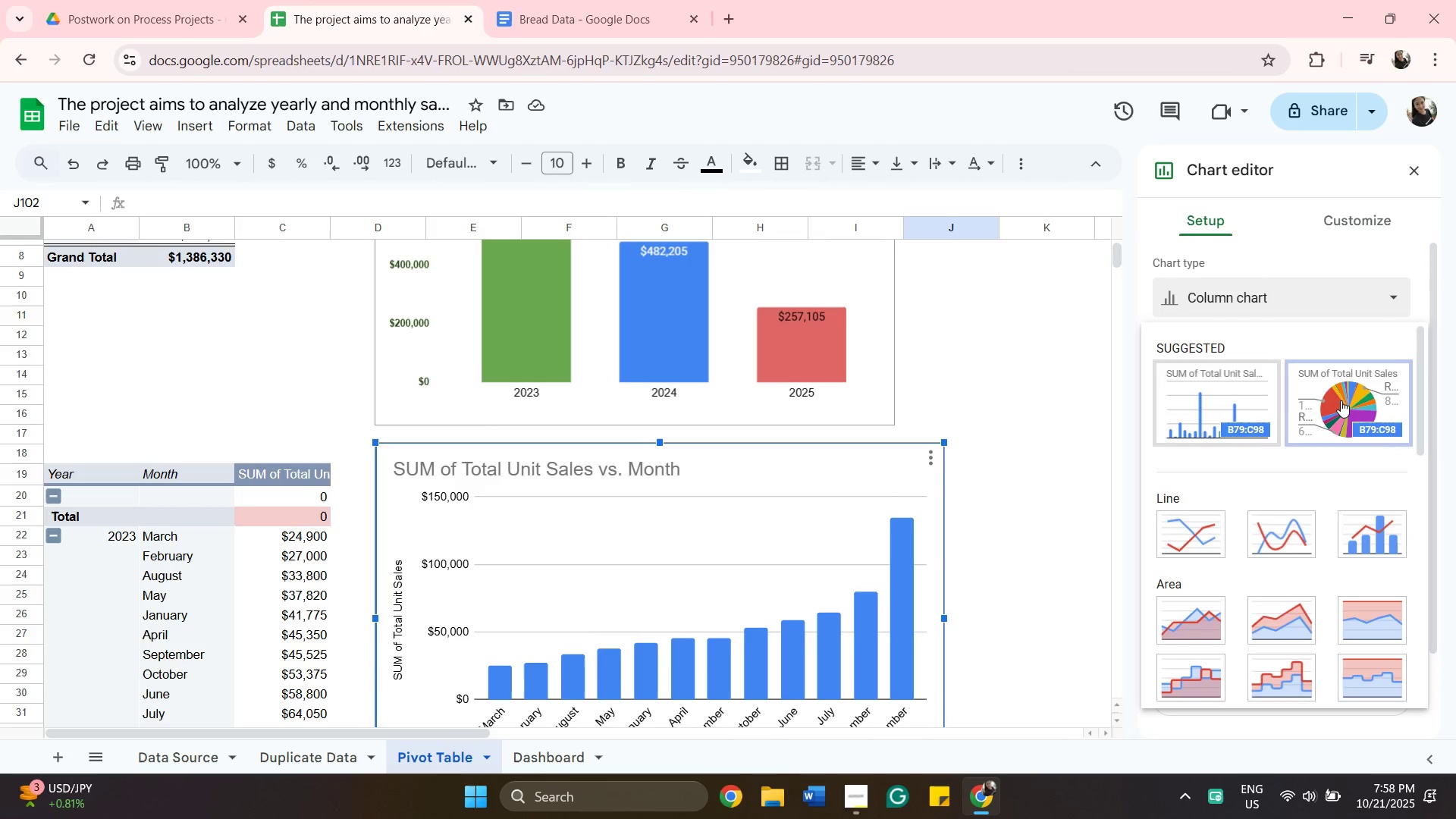 
left_click([1341, 401])
 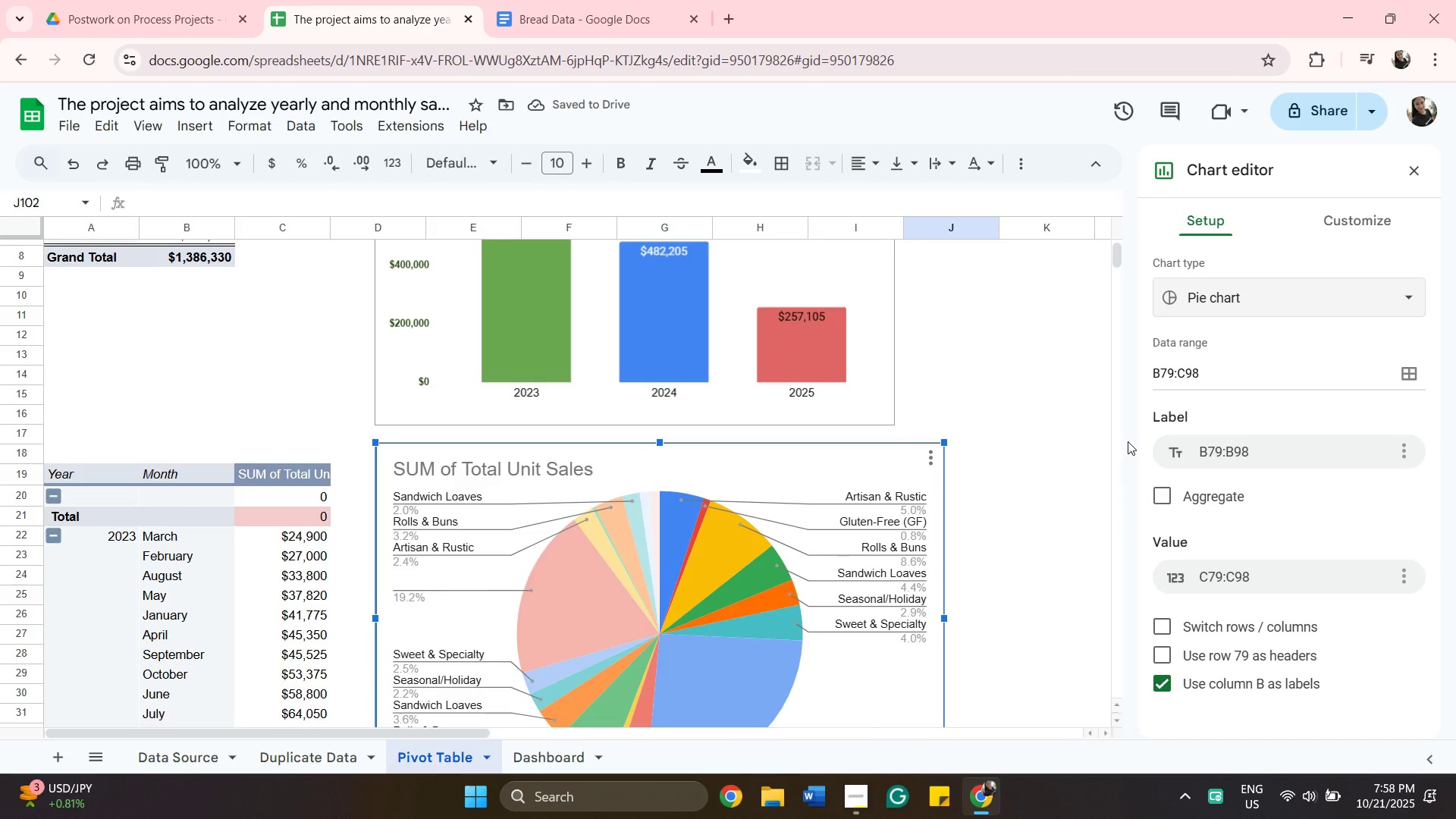 
wait(8.13)
 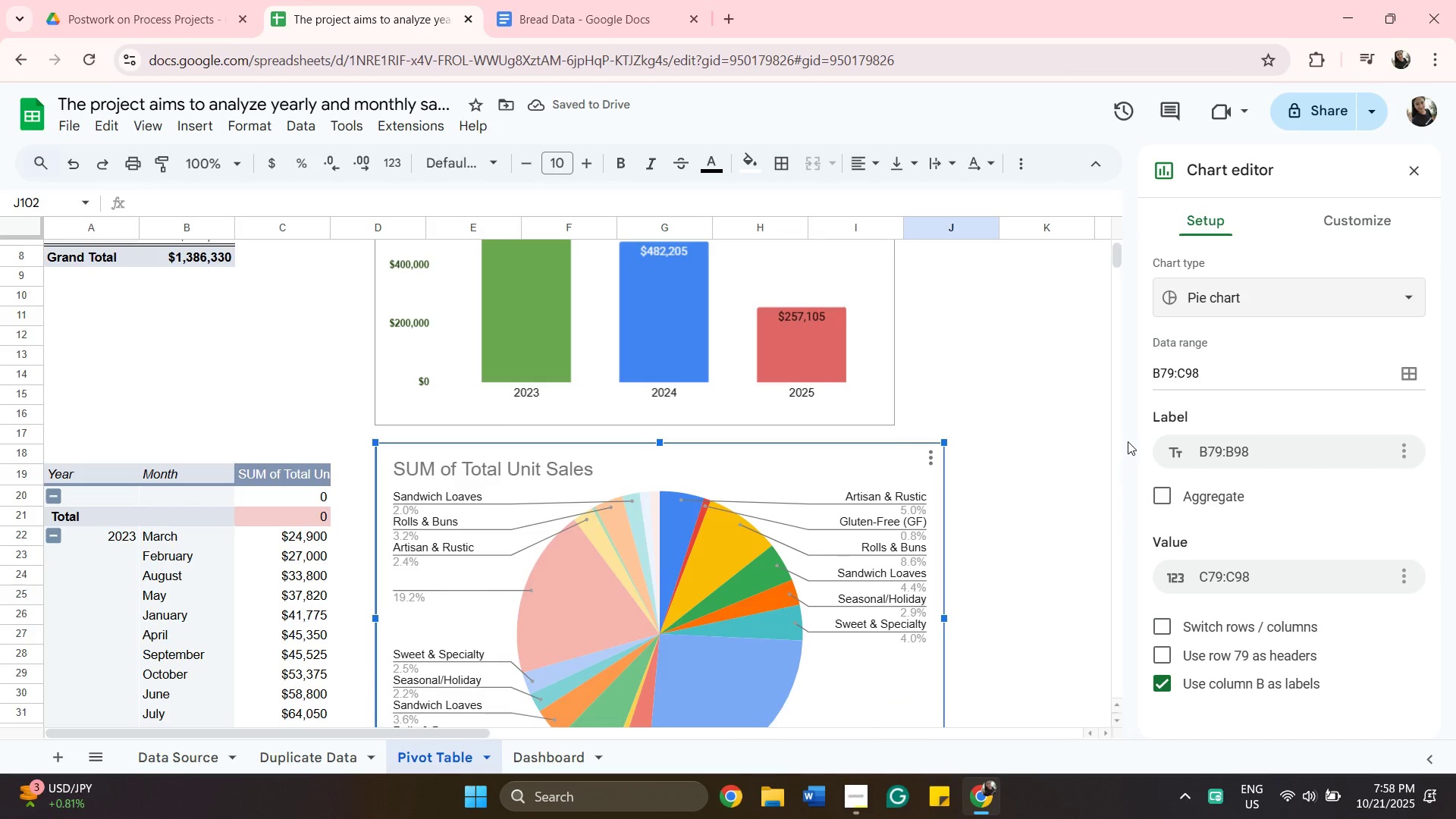 
left_click_drag(start_coordinate=[1343, 288], to_coordinate=[1346, 271])
 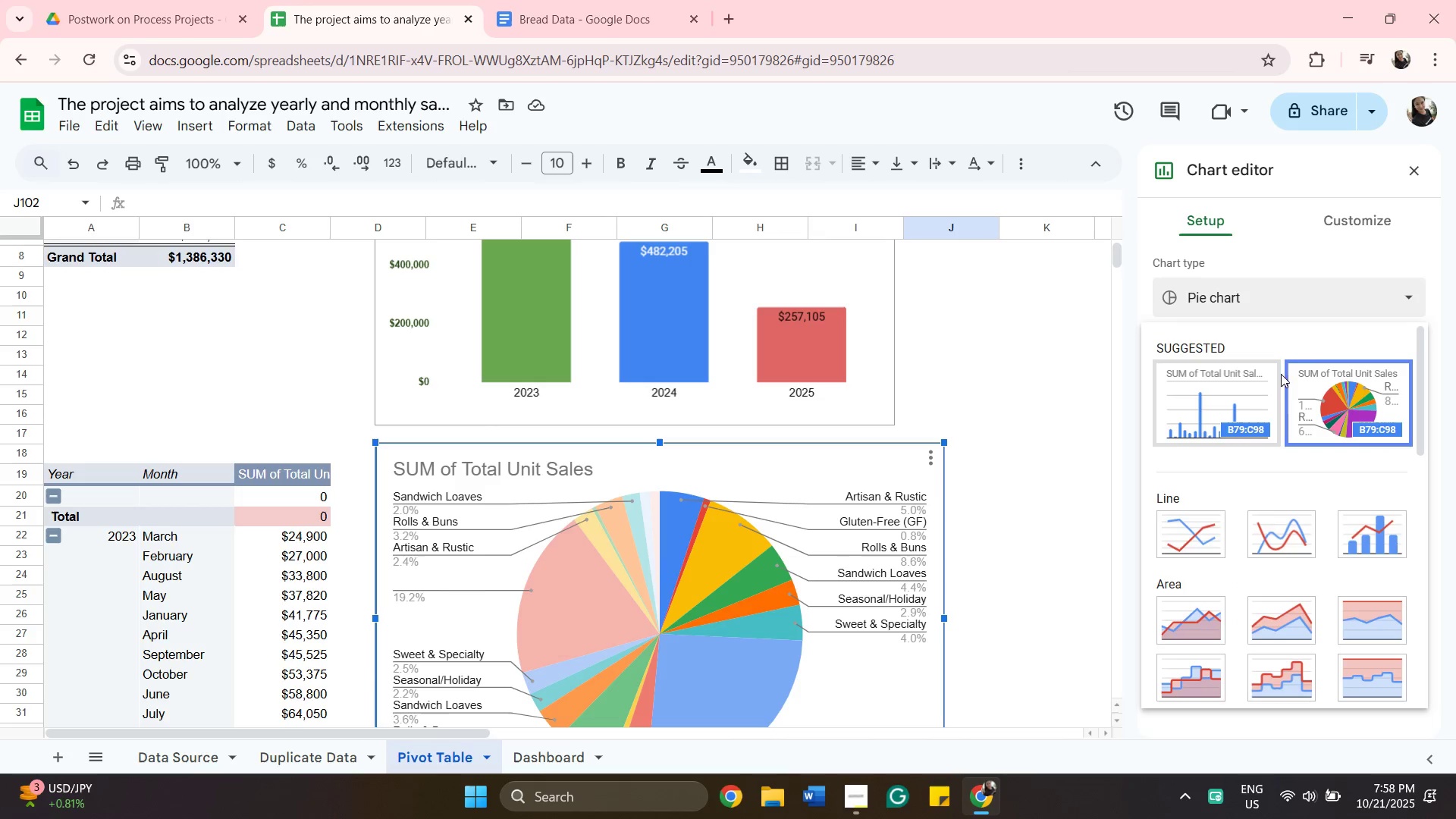 
mouse_move([1251, 402])
 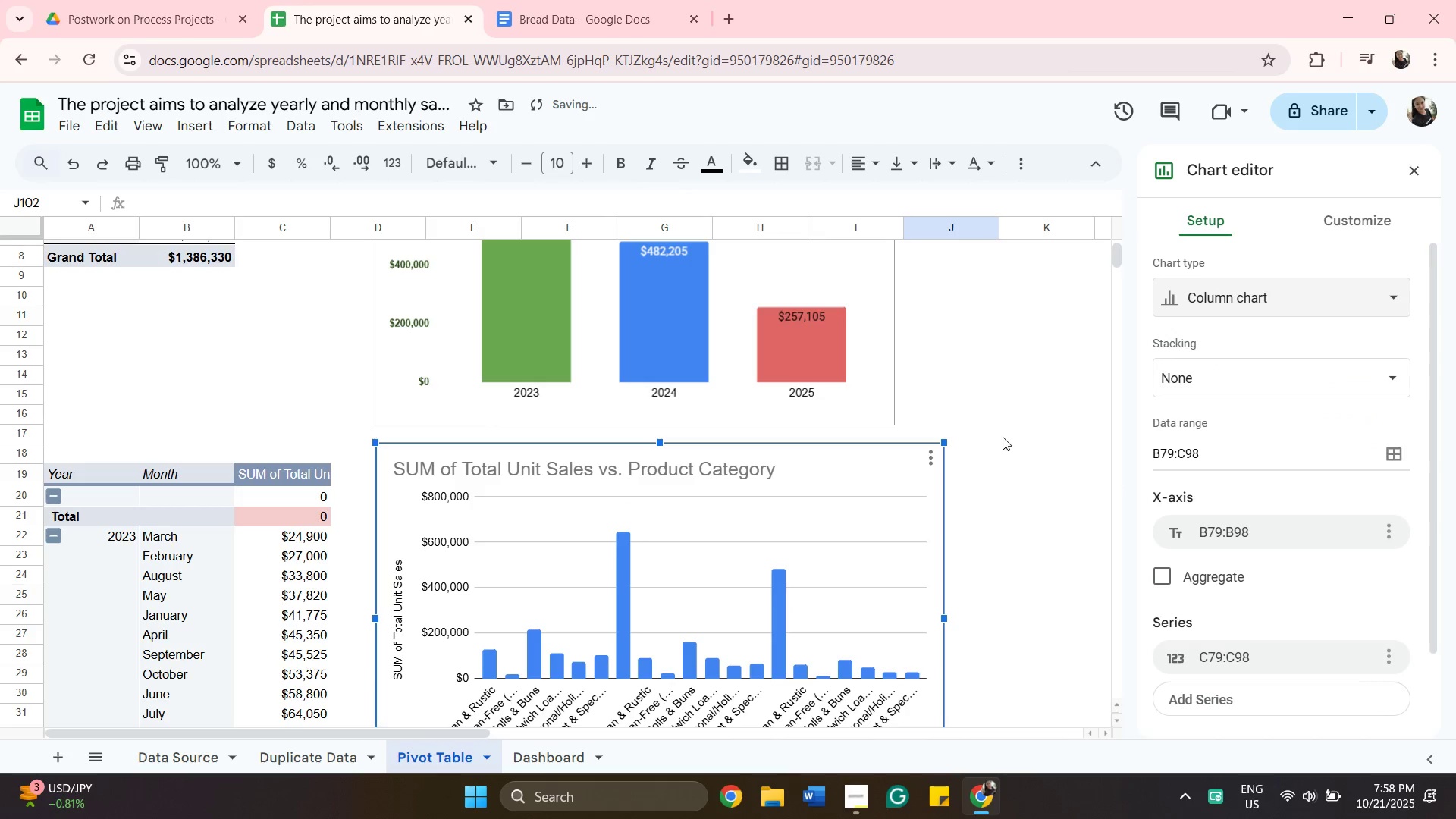 
scroll: coordinate [1031, 395], scroll_direction: down, amount: 10.0
 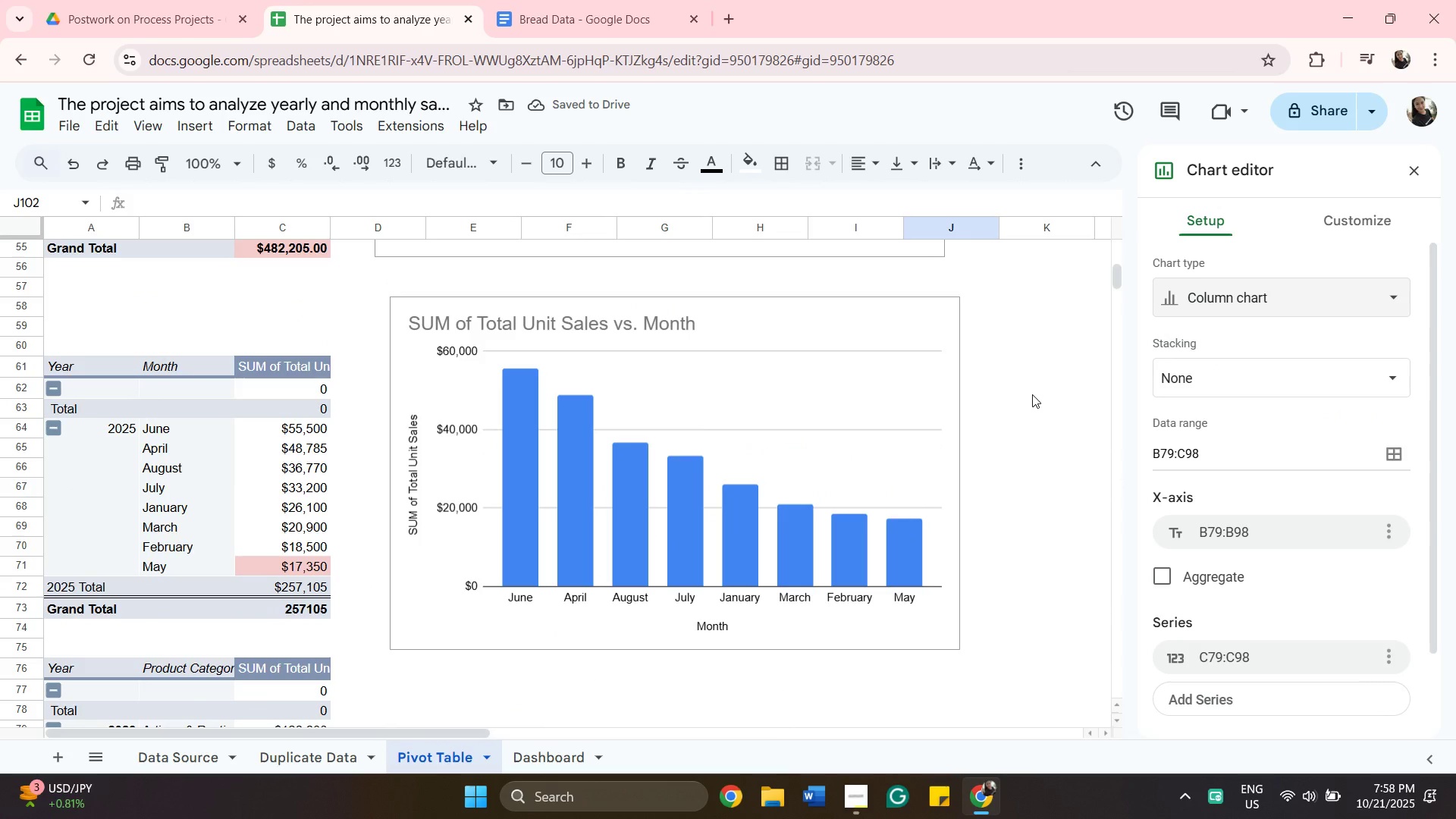 
scroll: coordinate [1034, 394], scroll_direction: up, amount: 4.0
 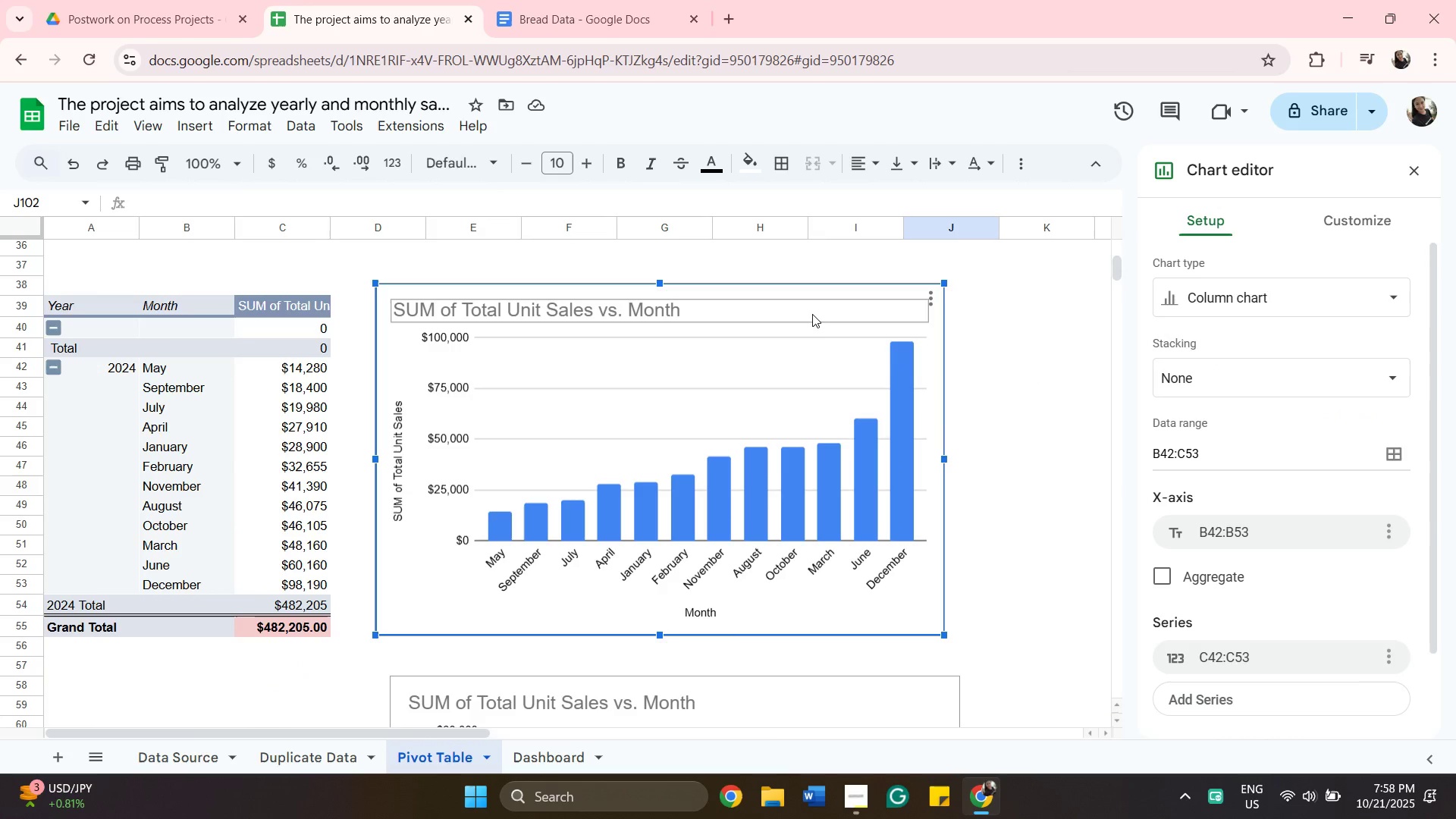 
scroll: coordinate [1062, 458], scroll_direction: down, amount: 5.0
 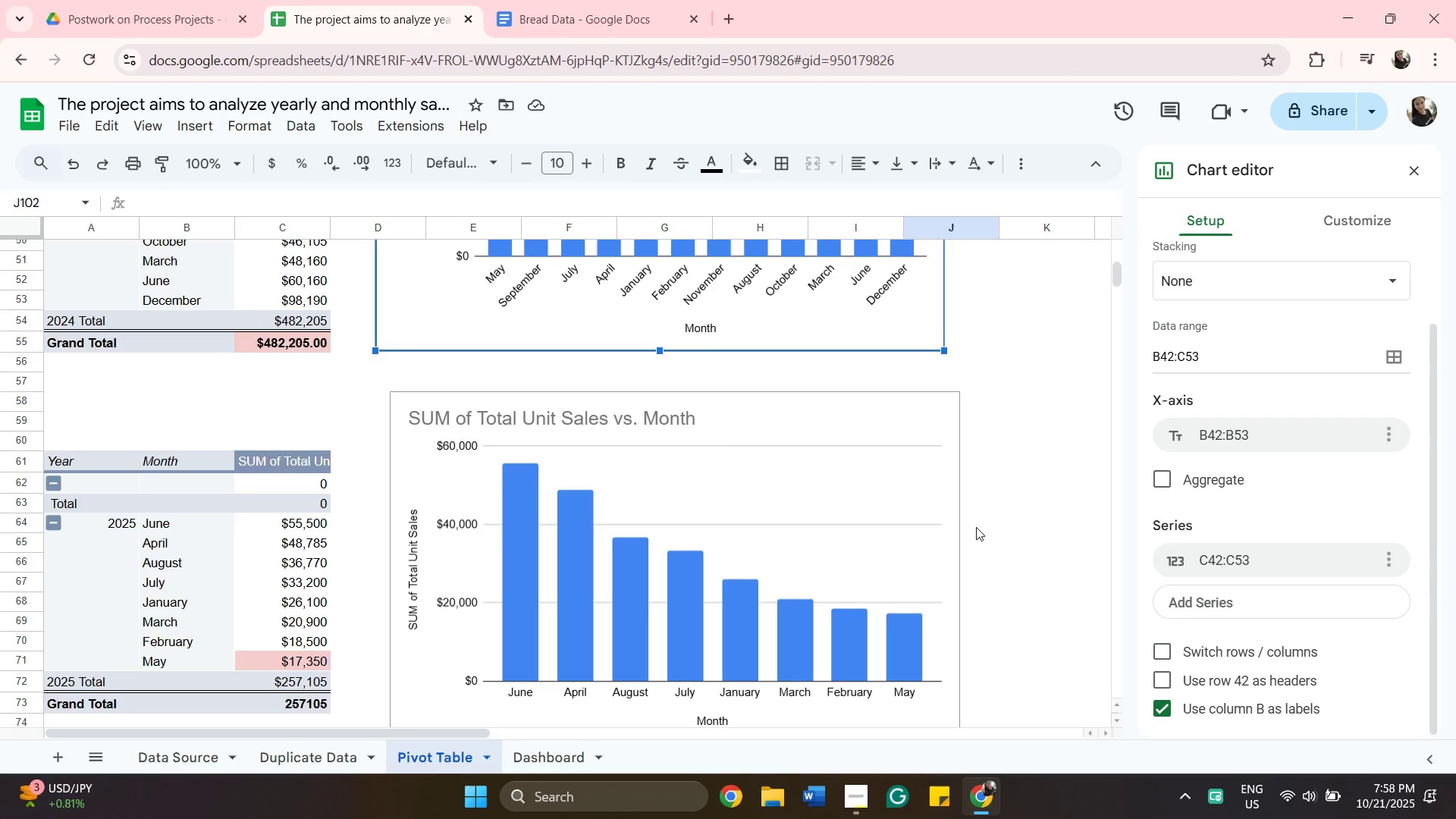 
scroll: coordinate [1004, 495], scroll_direction: up, amount: 7.0
 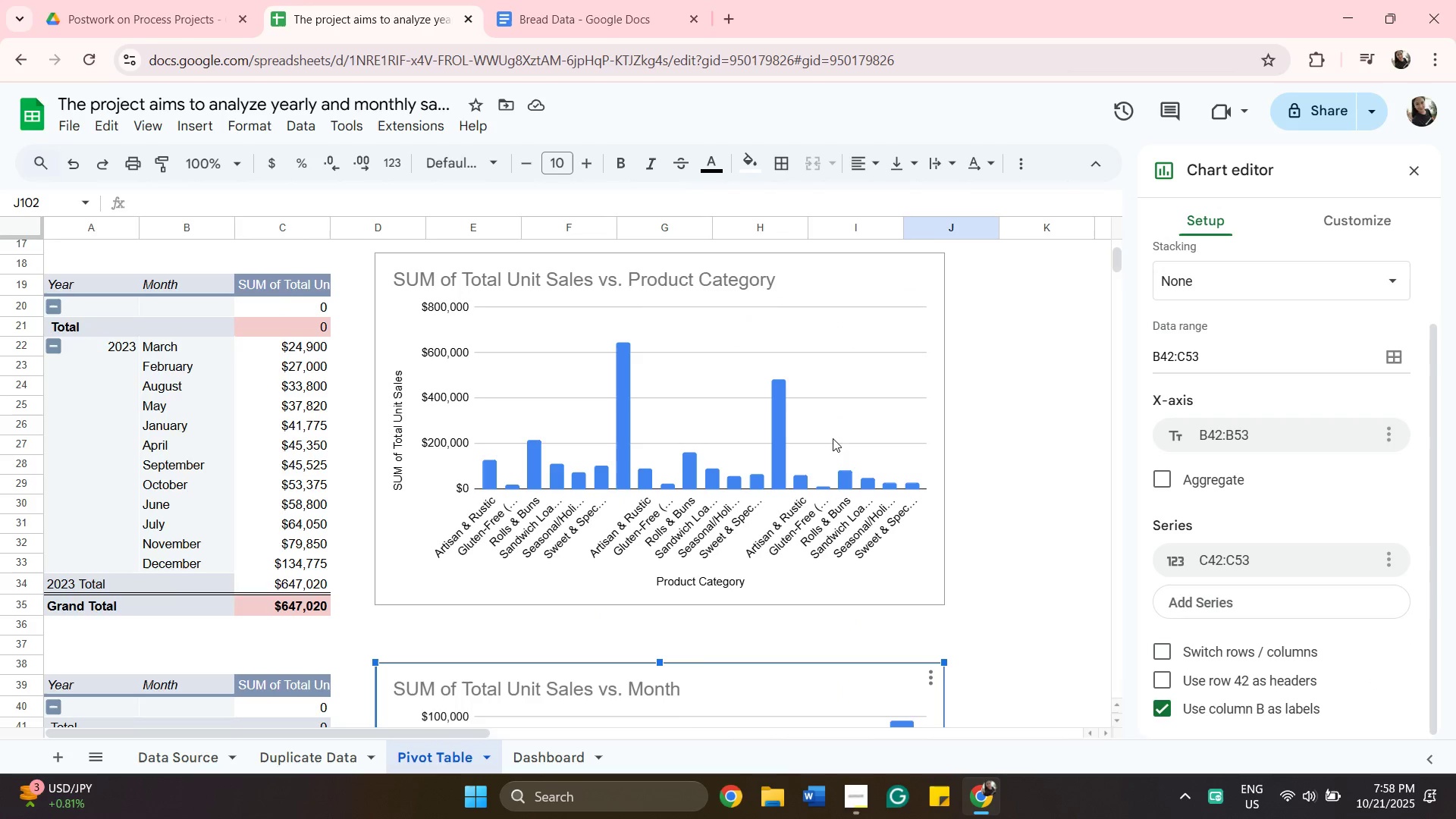 
left_click_drag(start_coordinate=[833, 436], to_coordinate=[840, 432])
 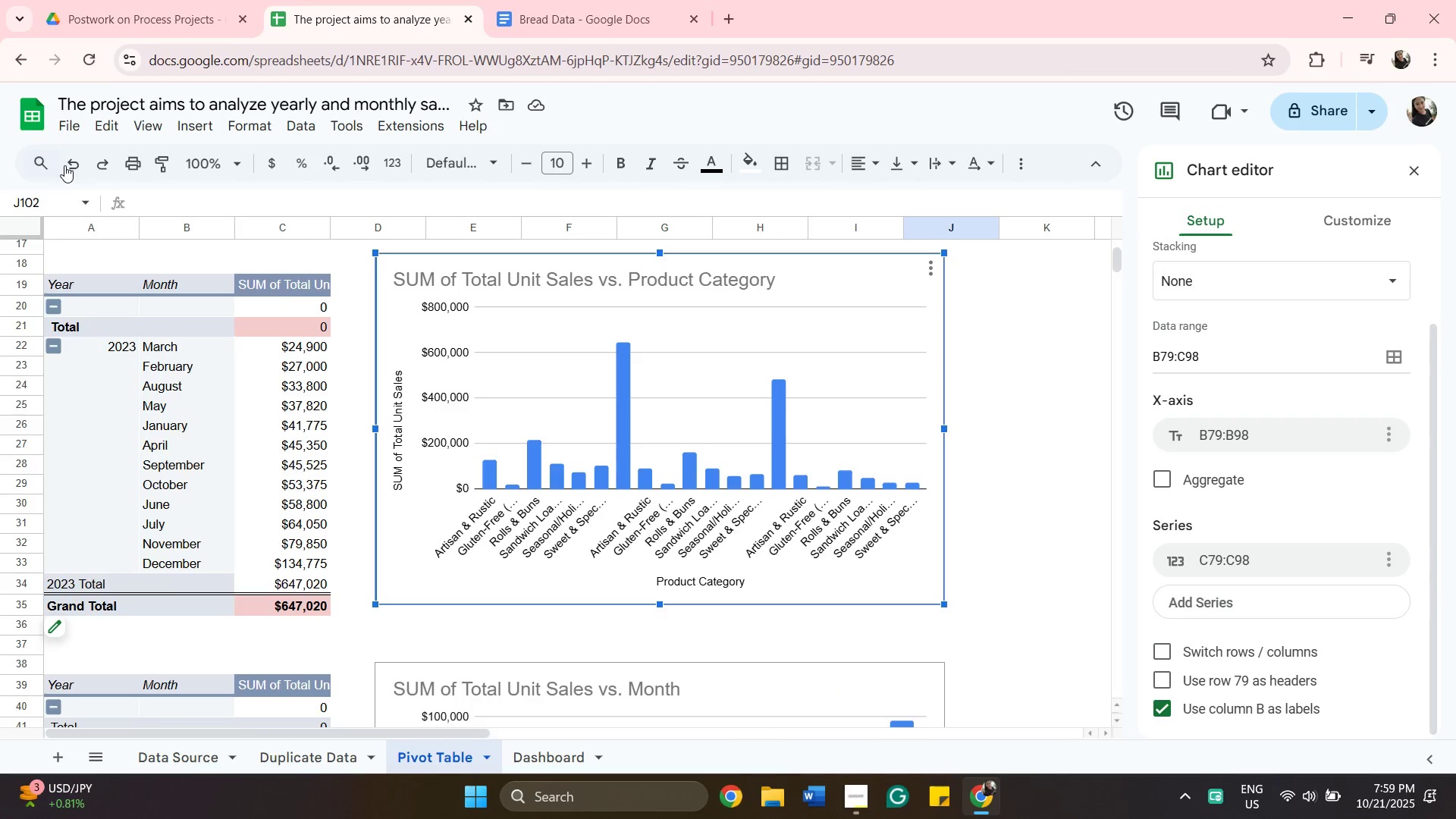 
left_click([67, 165])
 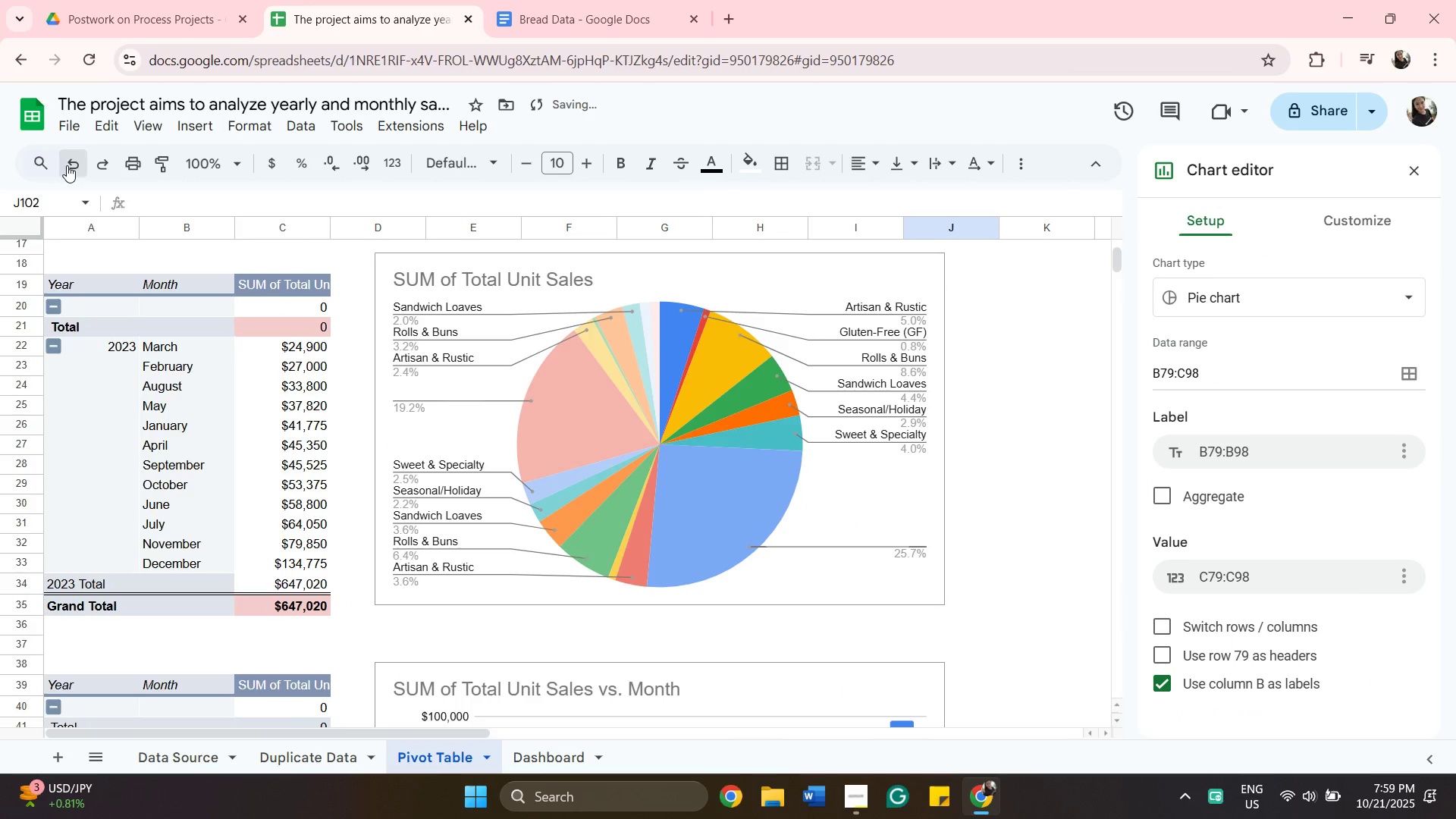 
left_click([67, 165])
 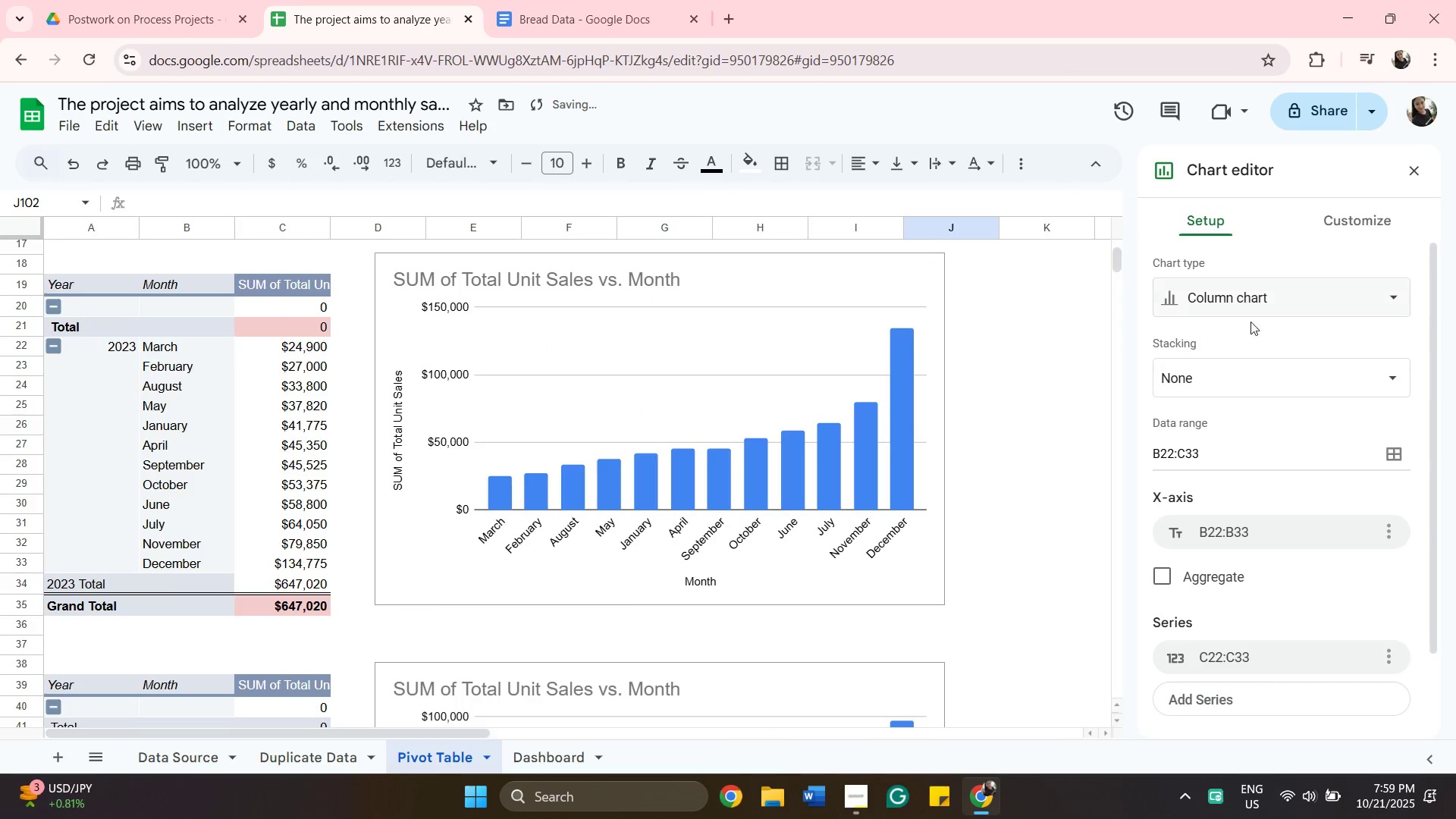 
left_click([1252, 288])
 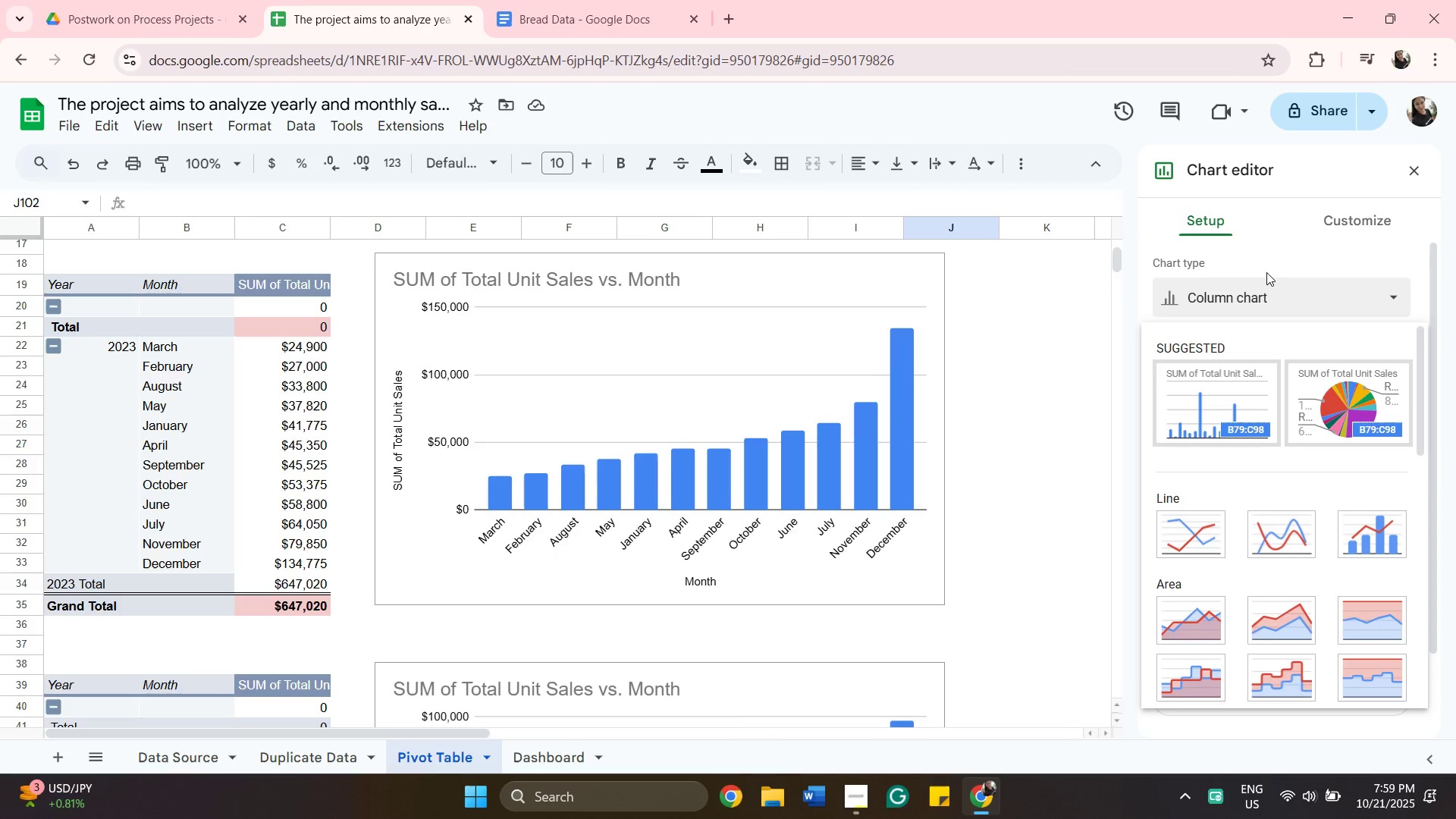 
wait(7.81)
 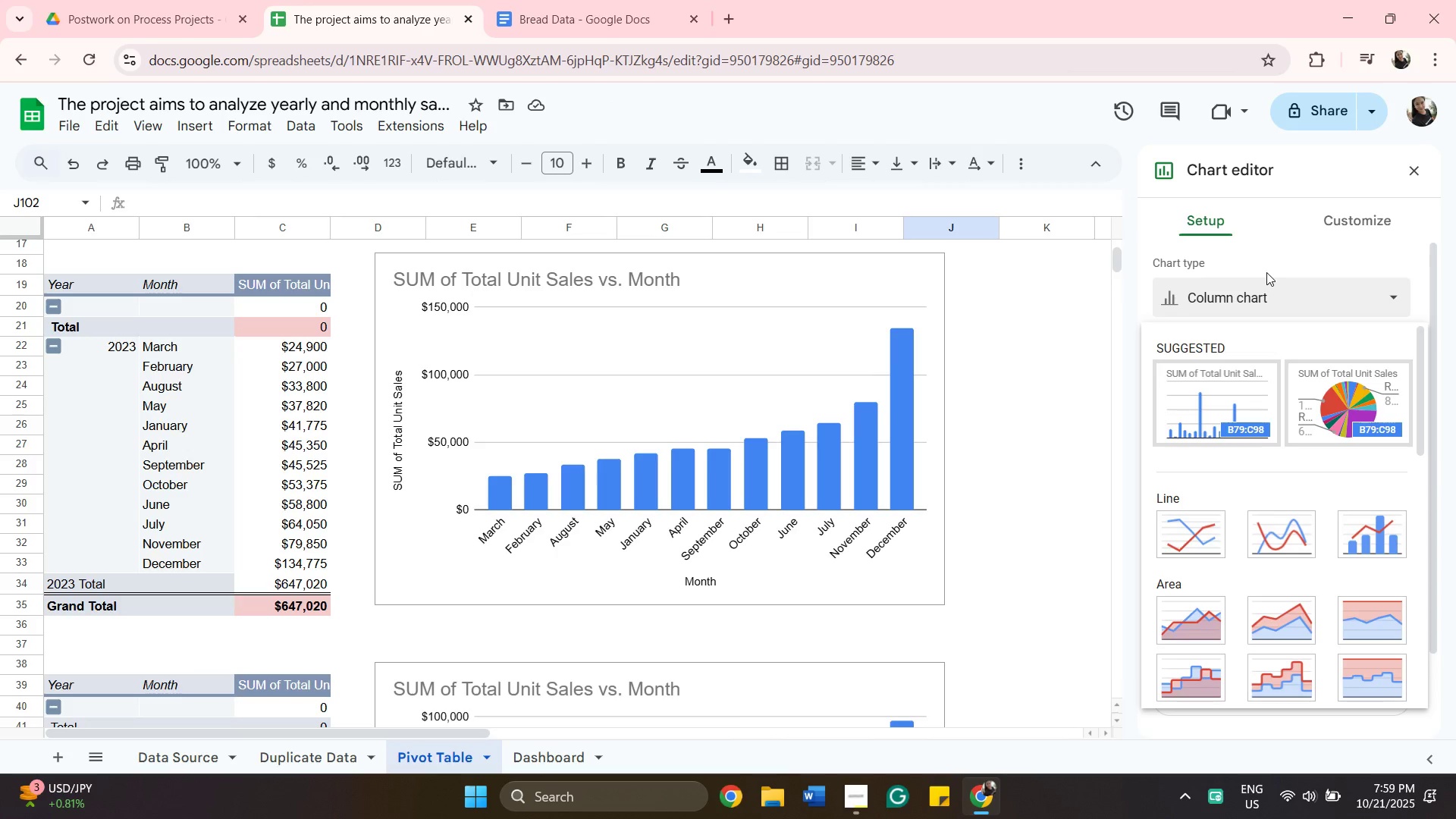 
left_click([1302, 543])
 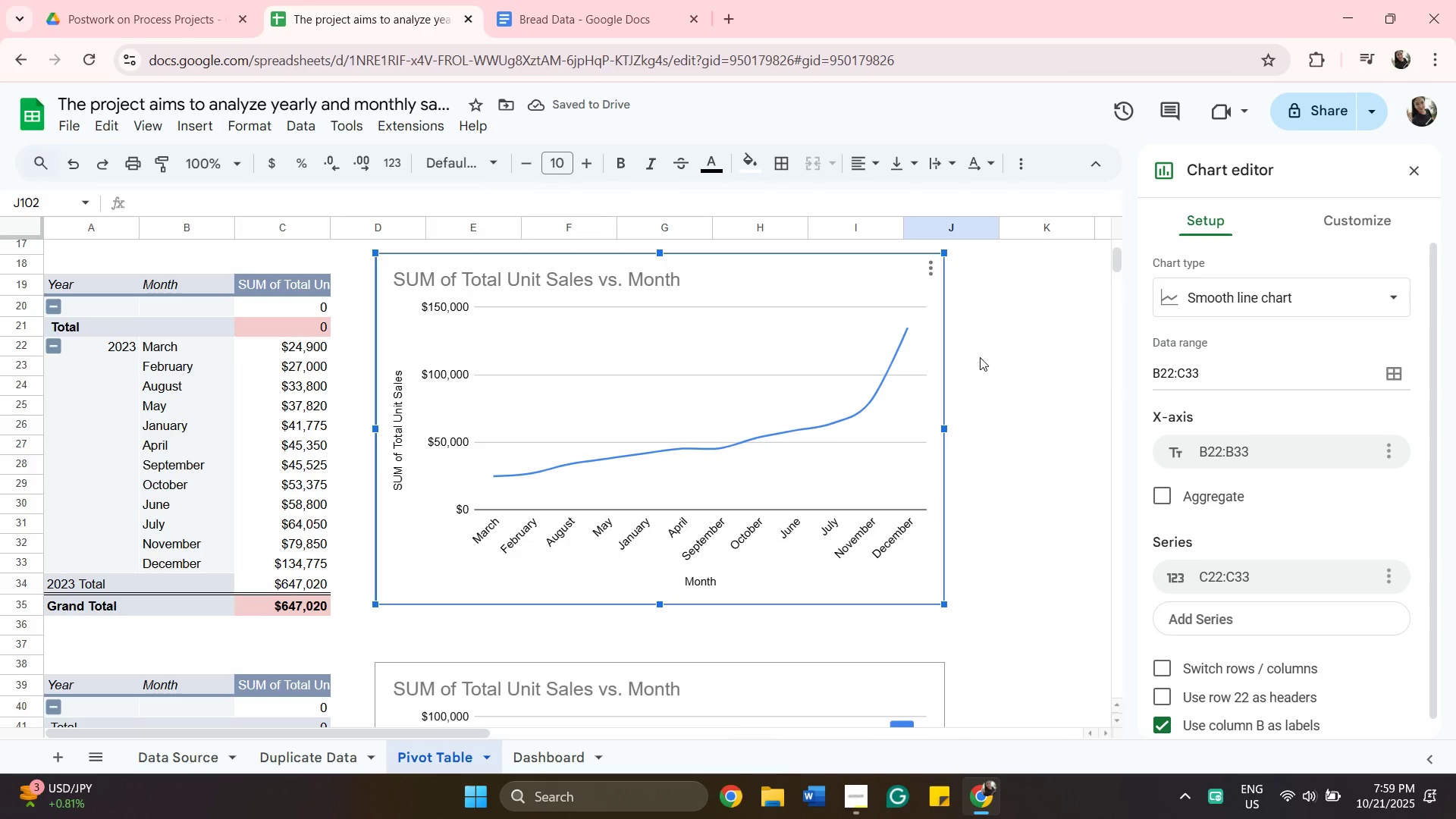 
left_click([1237, 300])
 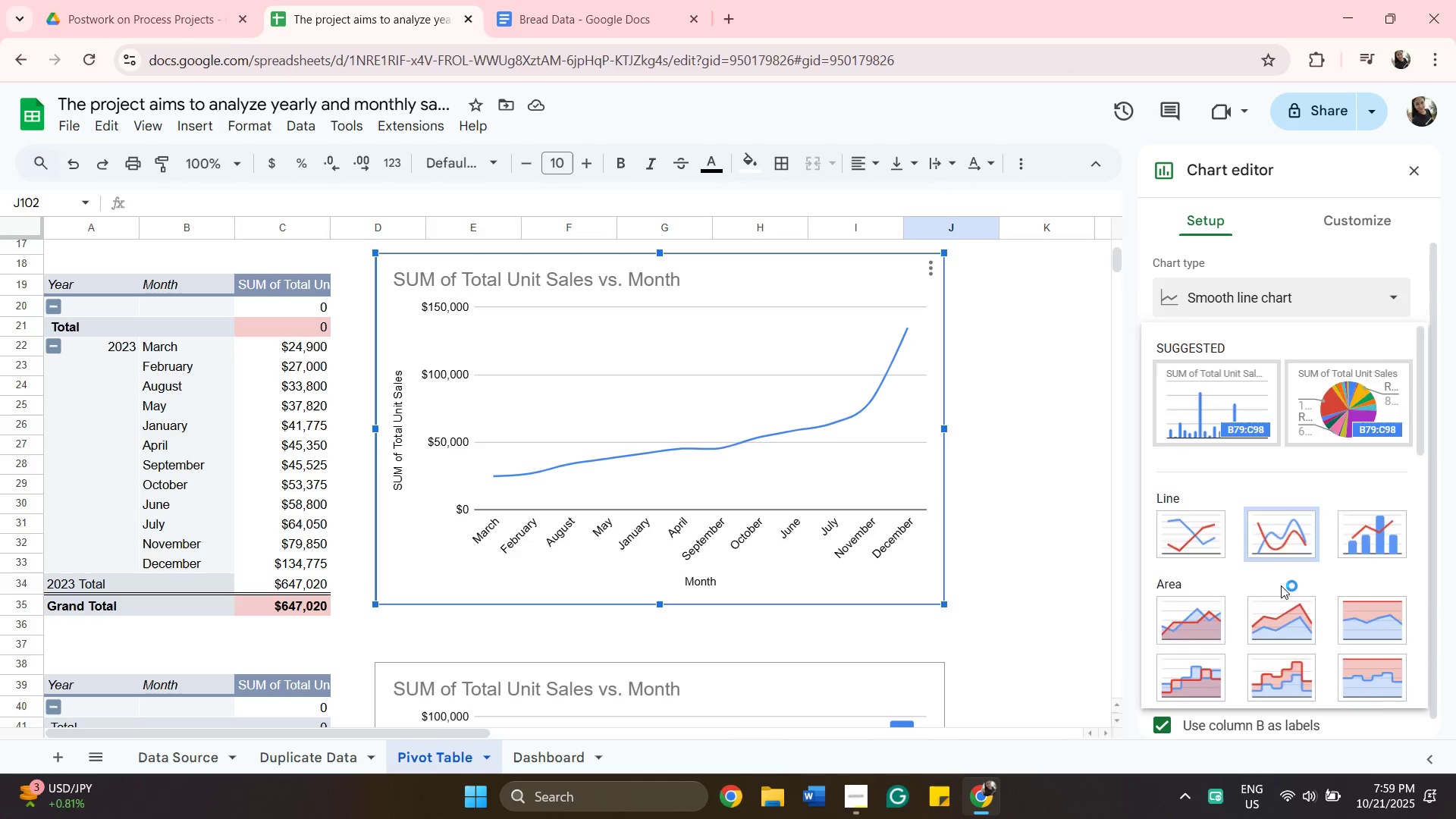 
scroll: coordinate [1281, 585], scroll_direction: down, amount: 1.0
 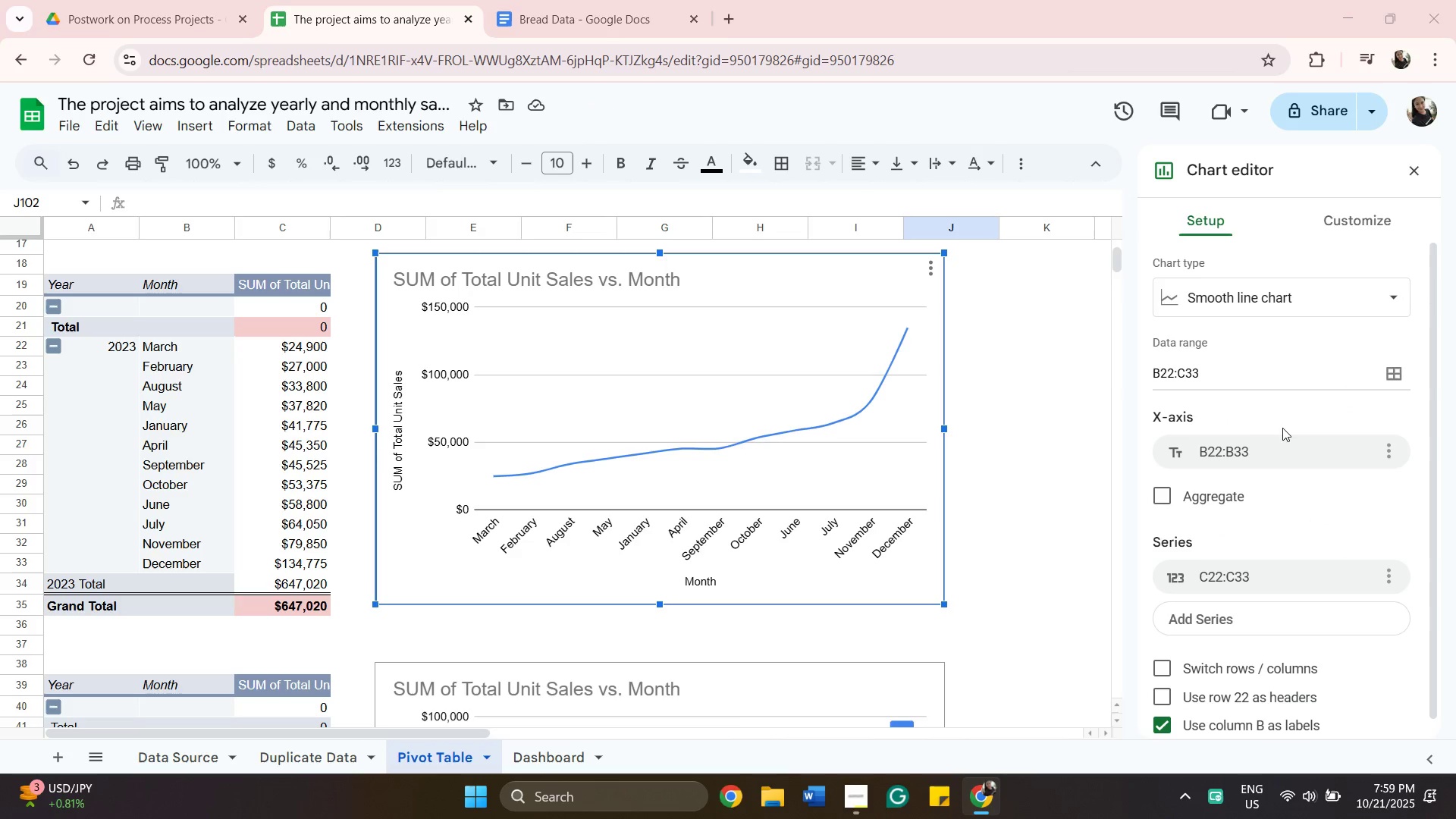 
scroll: coordinate [1299, 372], scroll_direction: up, amount: 4.0
 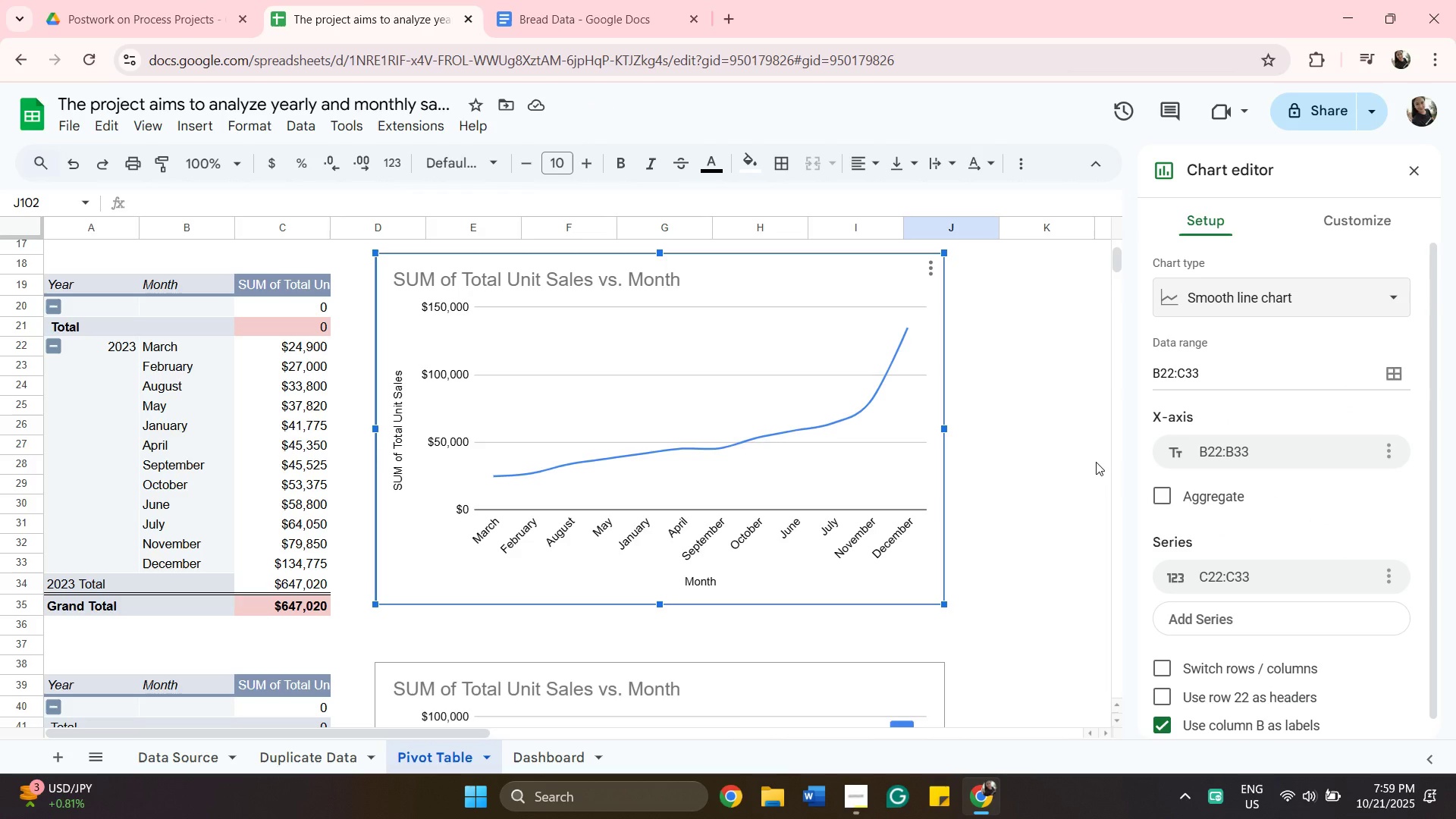 
wait(8.82)
 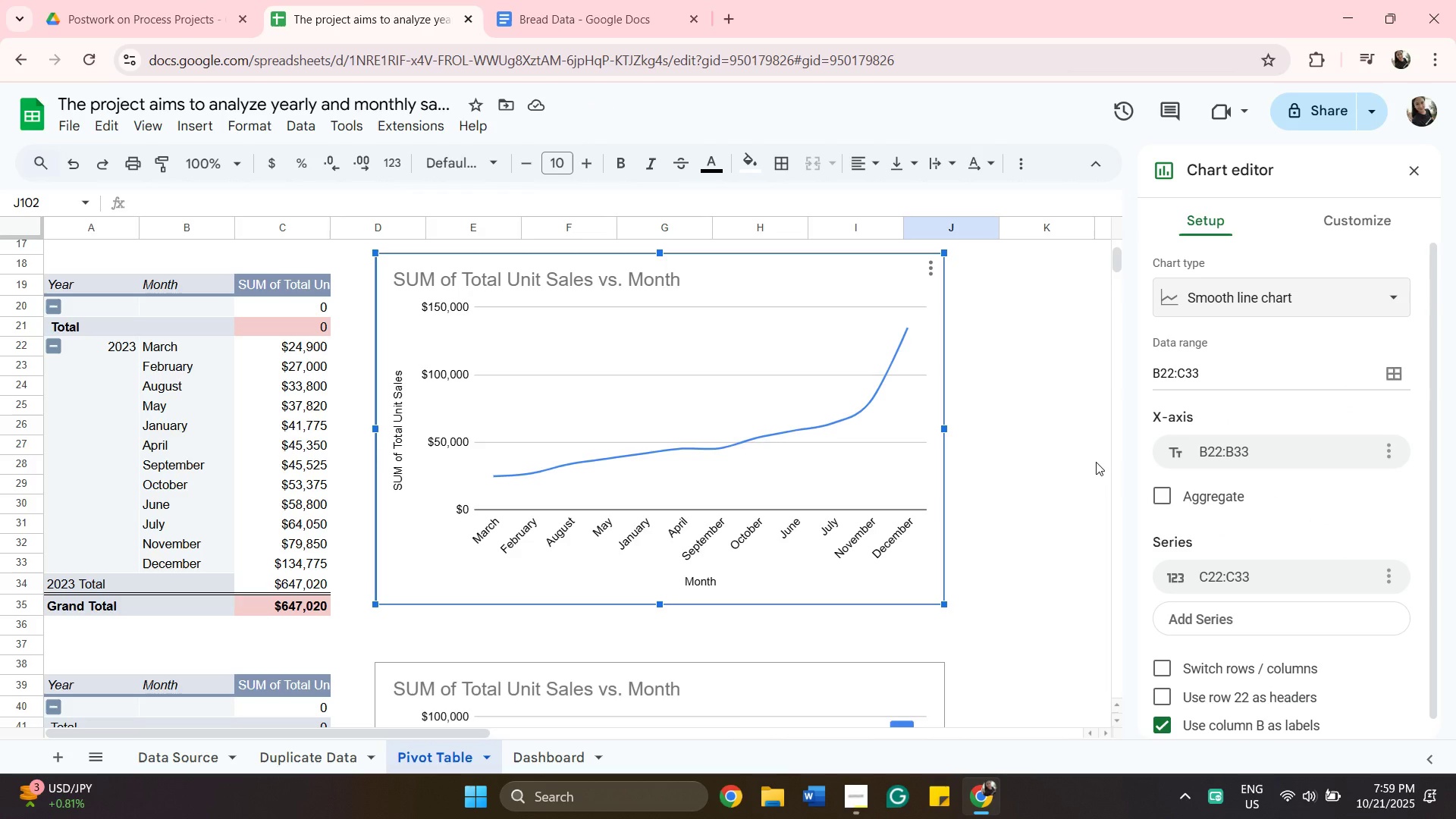 
scroll: coordinate [1058, 577], scroll_direction: down, amount: 1.0
 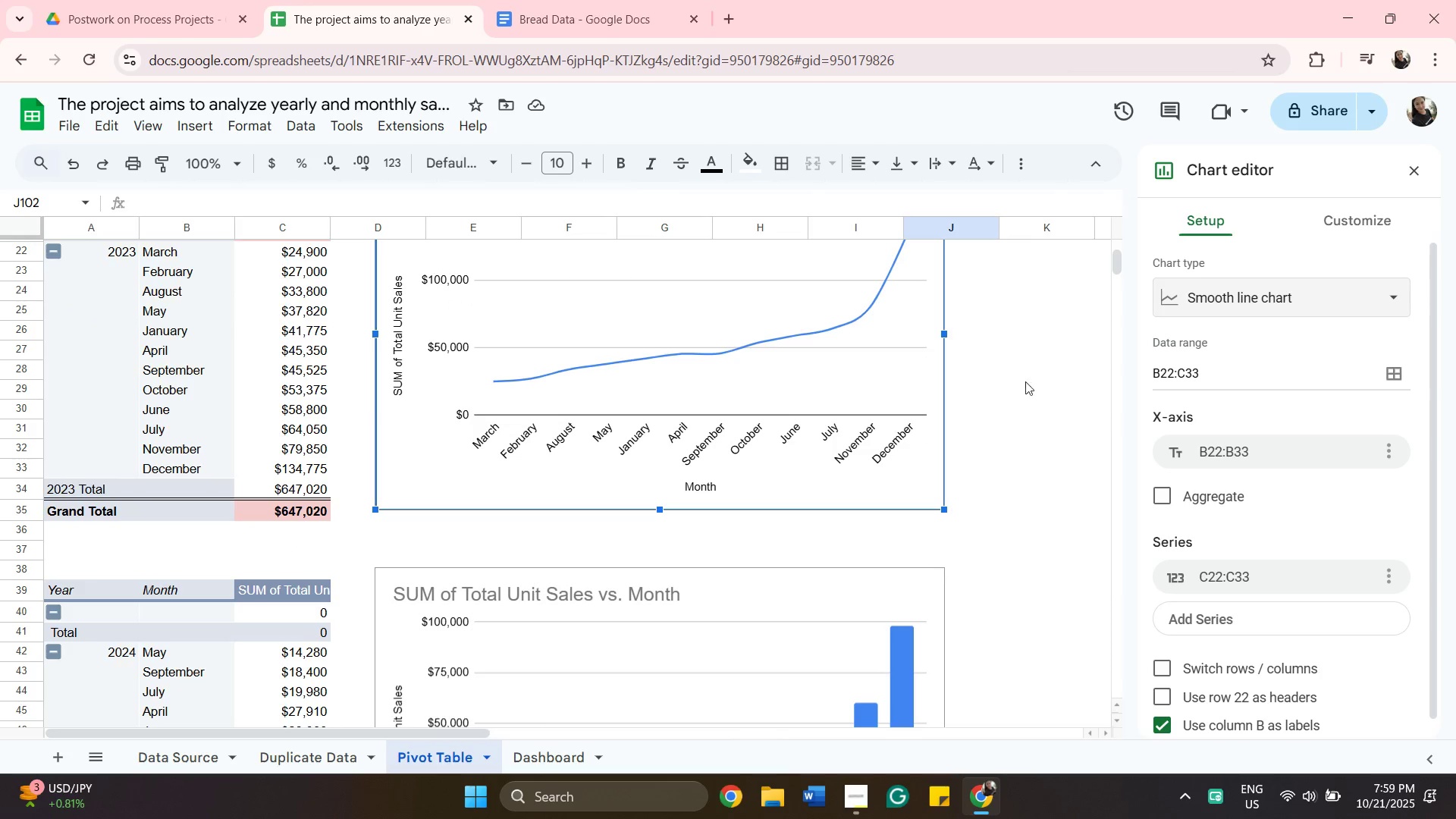 
scroll: coordinate [1046, 464], scroll_direction: up, amount: 2.0
 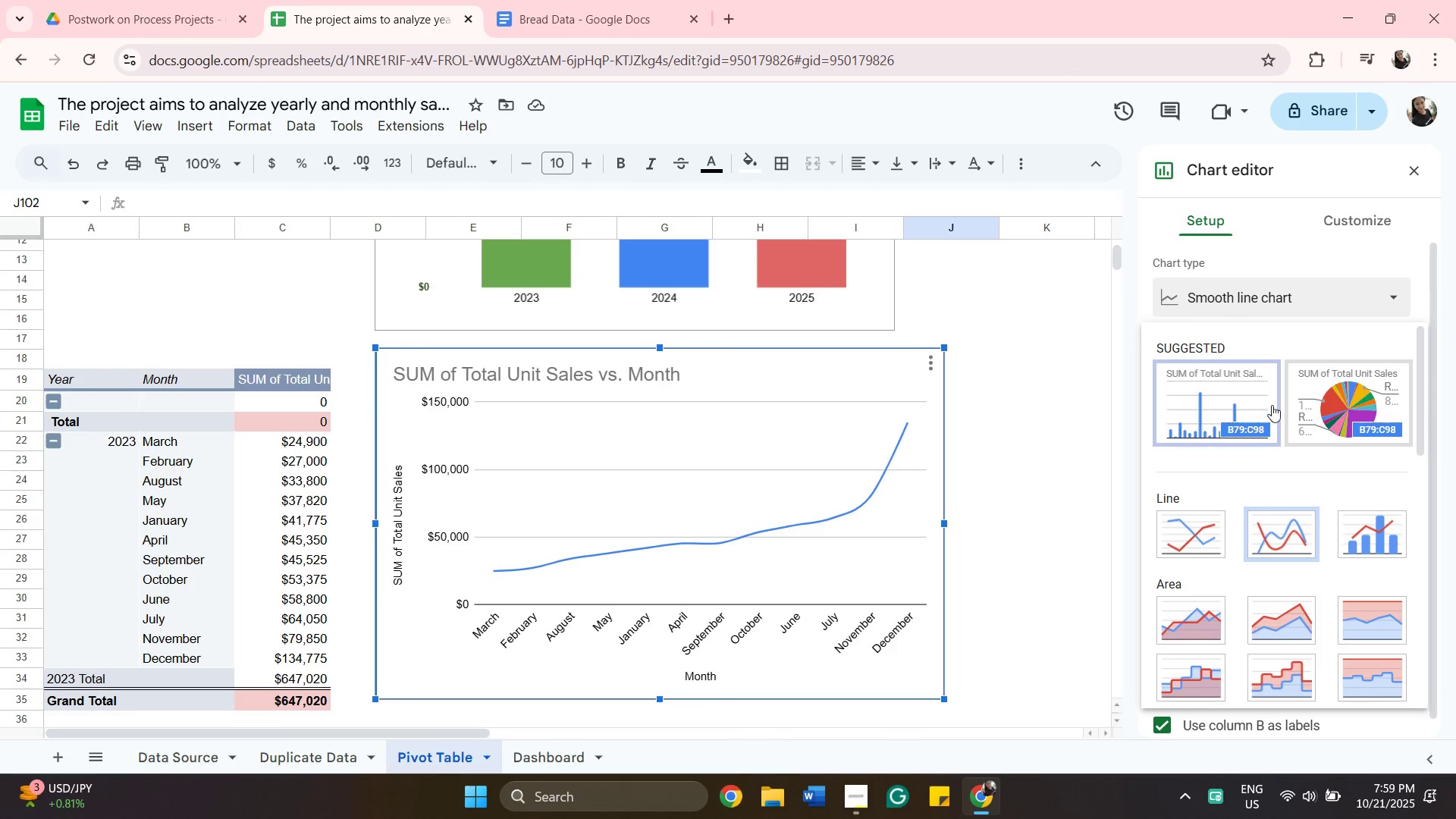 
mouse_move([1309, 552])
 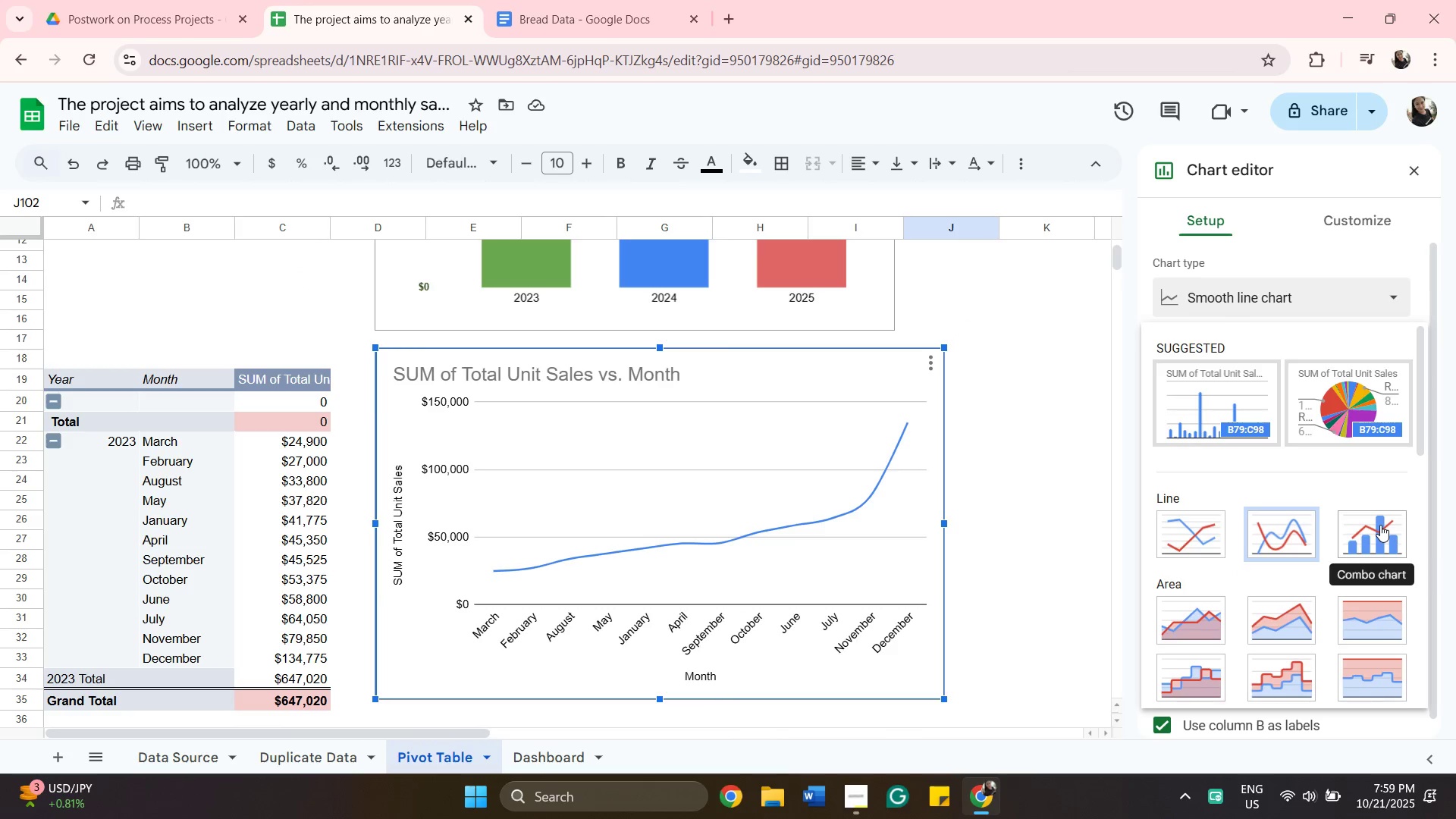 
left_click([1380, 525])
 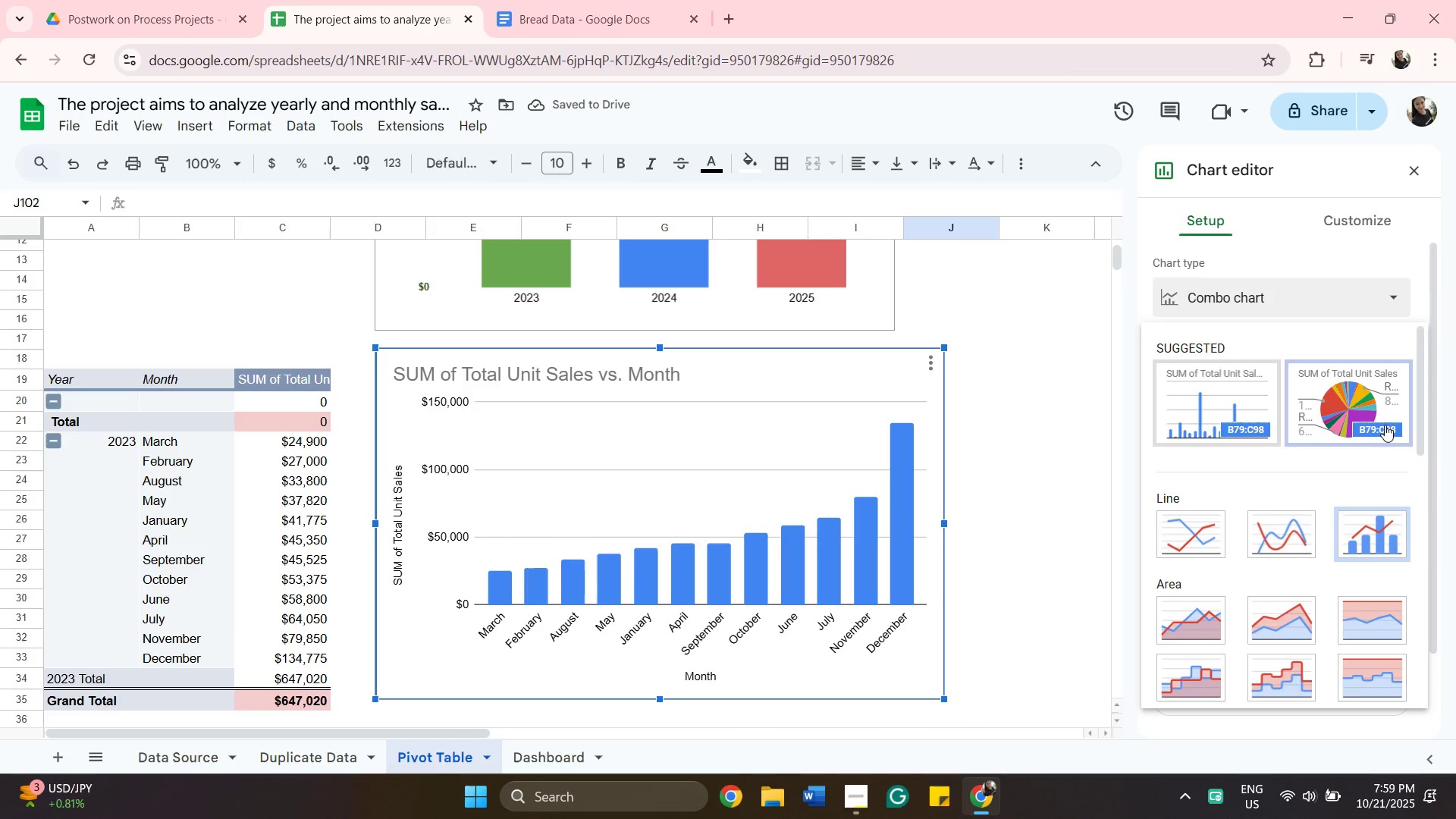 
scroll: coordinate [1227, 601], scroll_direction: down, amount: 2.0
 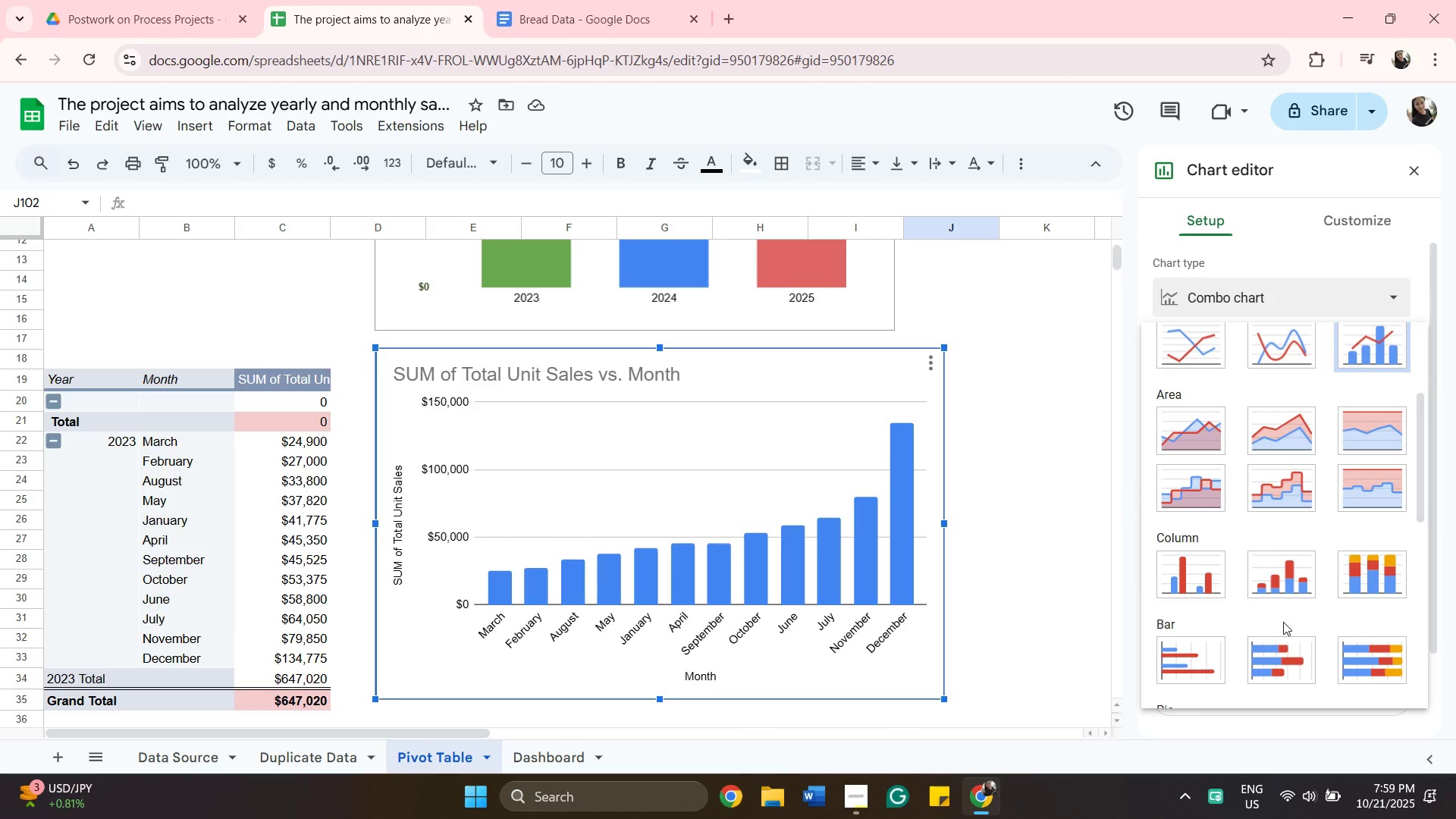 
mouse_move([1310, 579])
 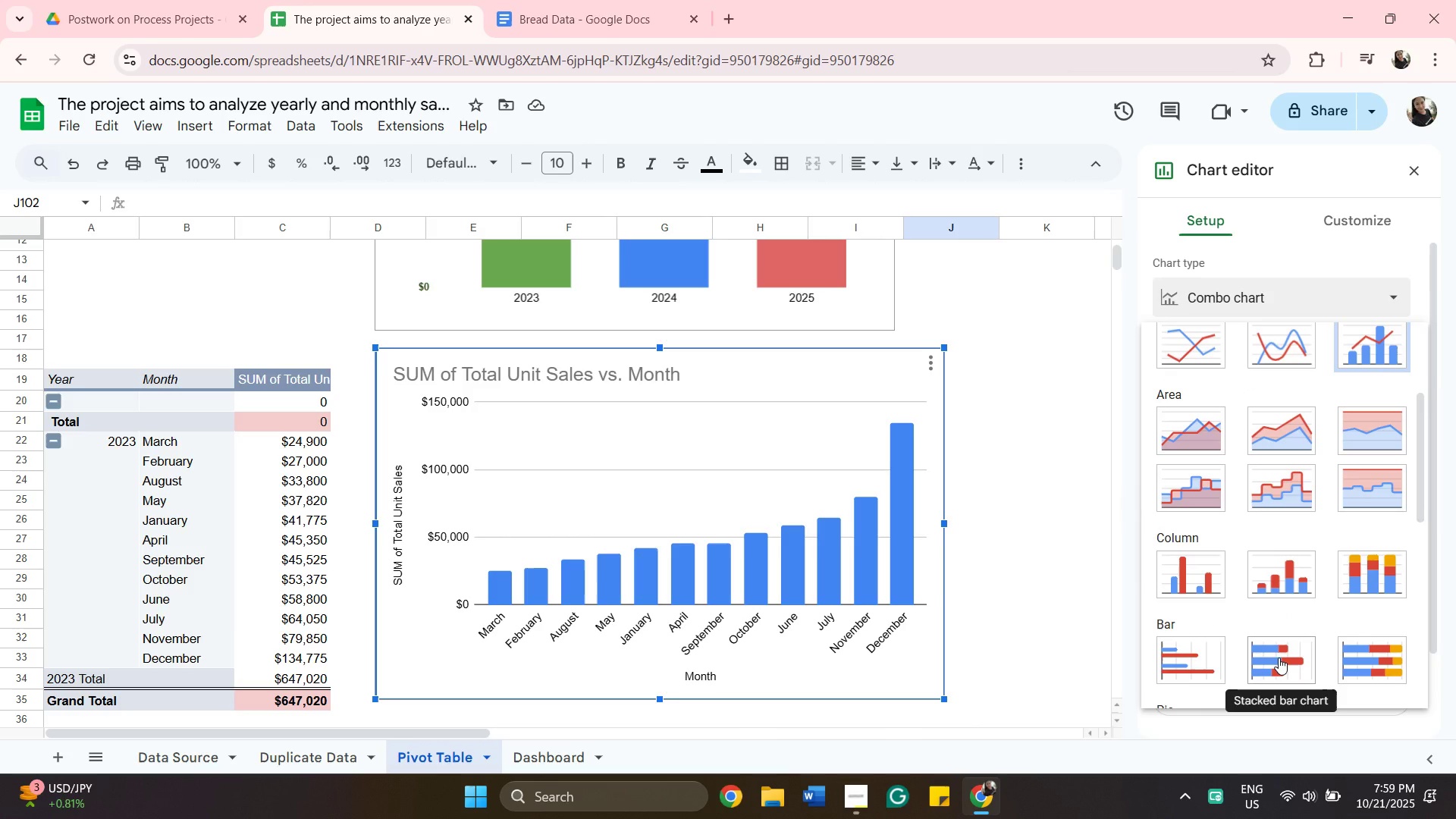 
scroll: coordinate [1279, 657], scroll_direction: down, amount: 1.0
 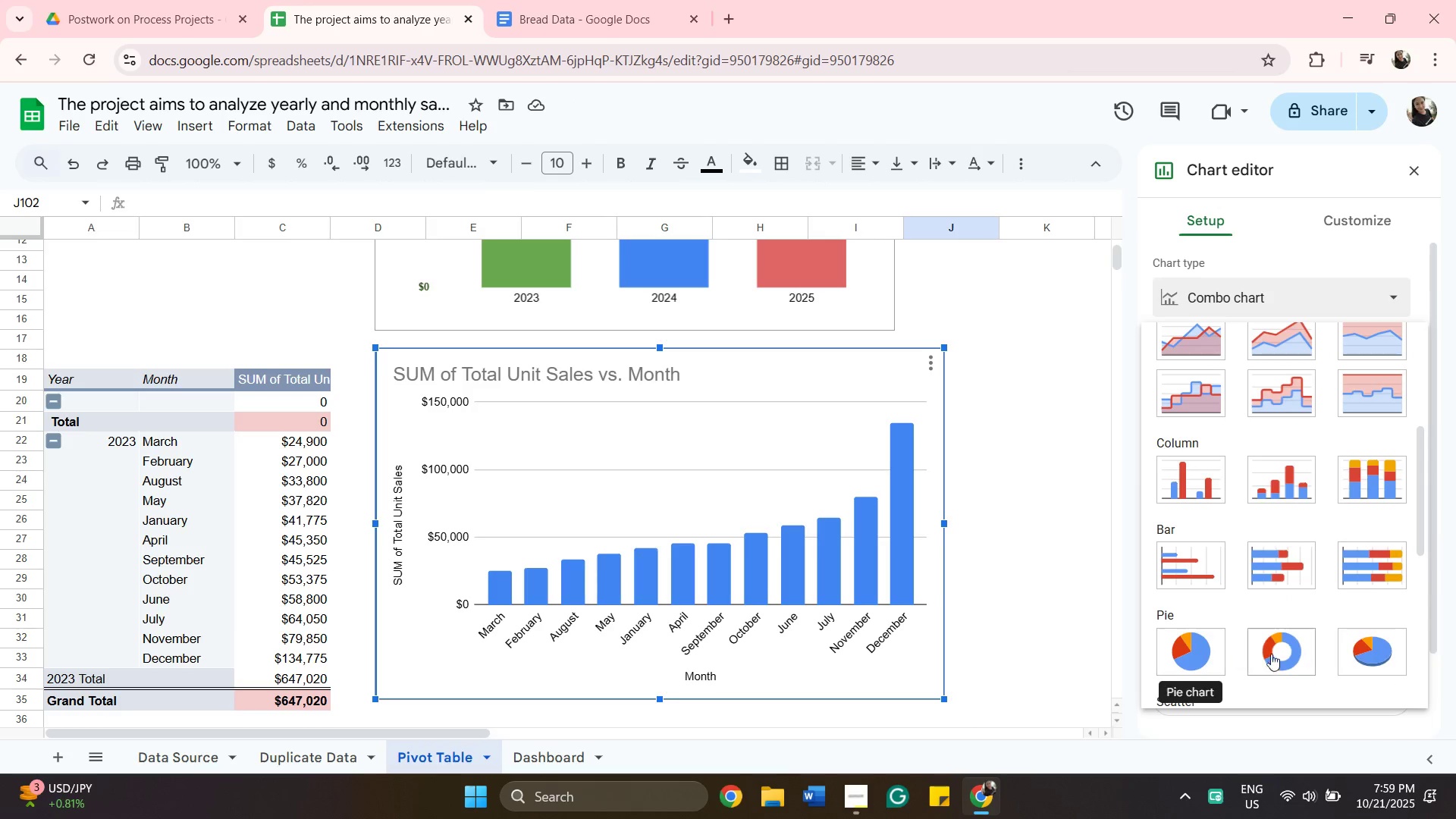 
mouse_move([1339, 641])
 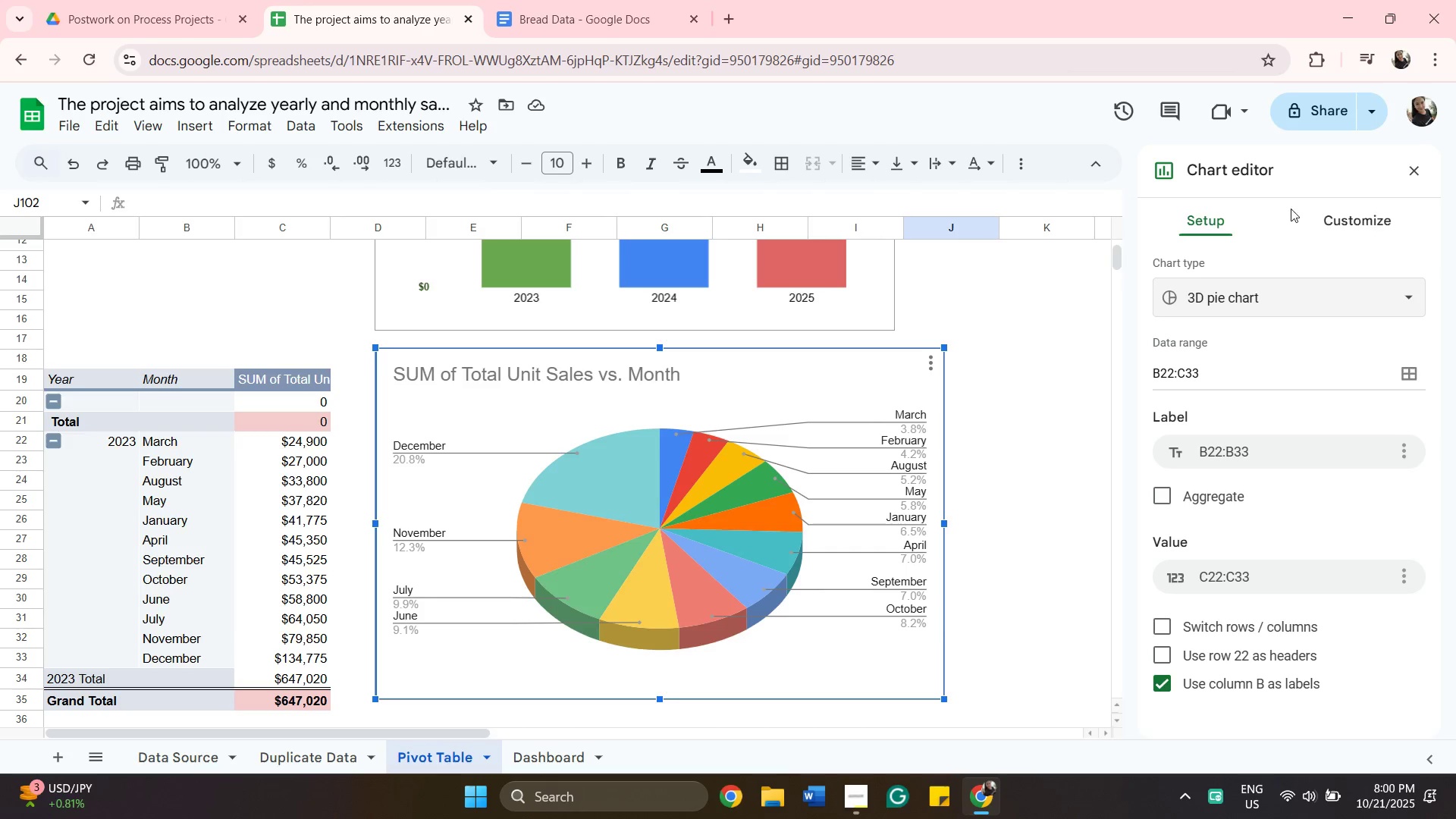 
wait(6.71)
 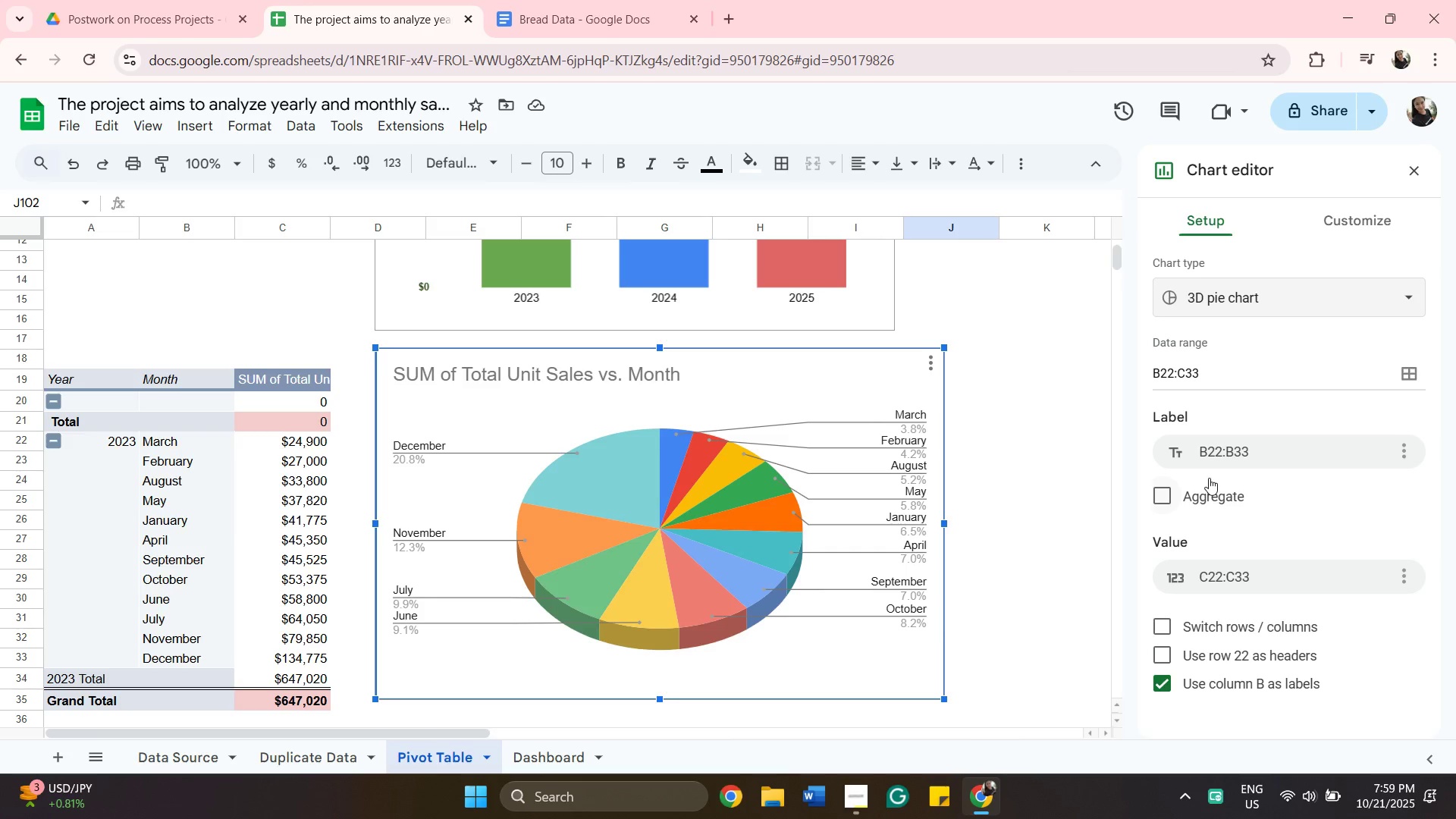 
left_click([1357, 293])
 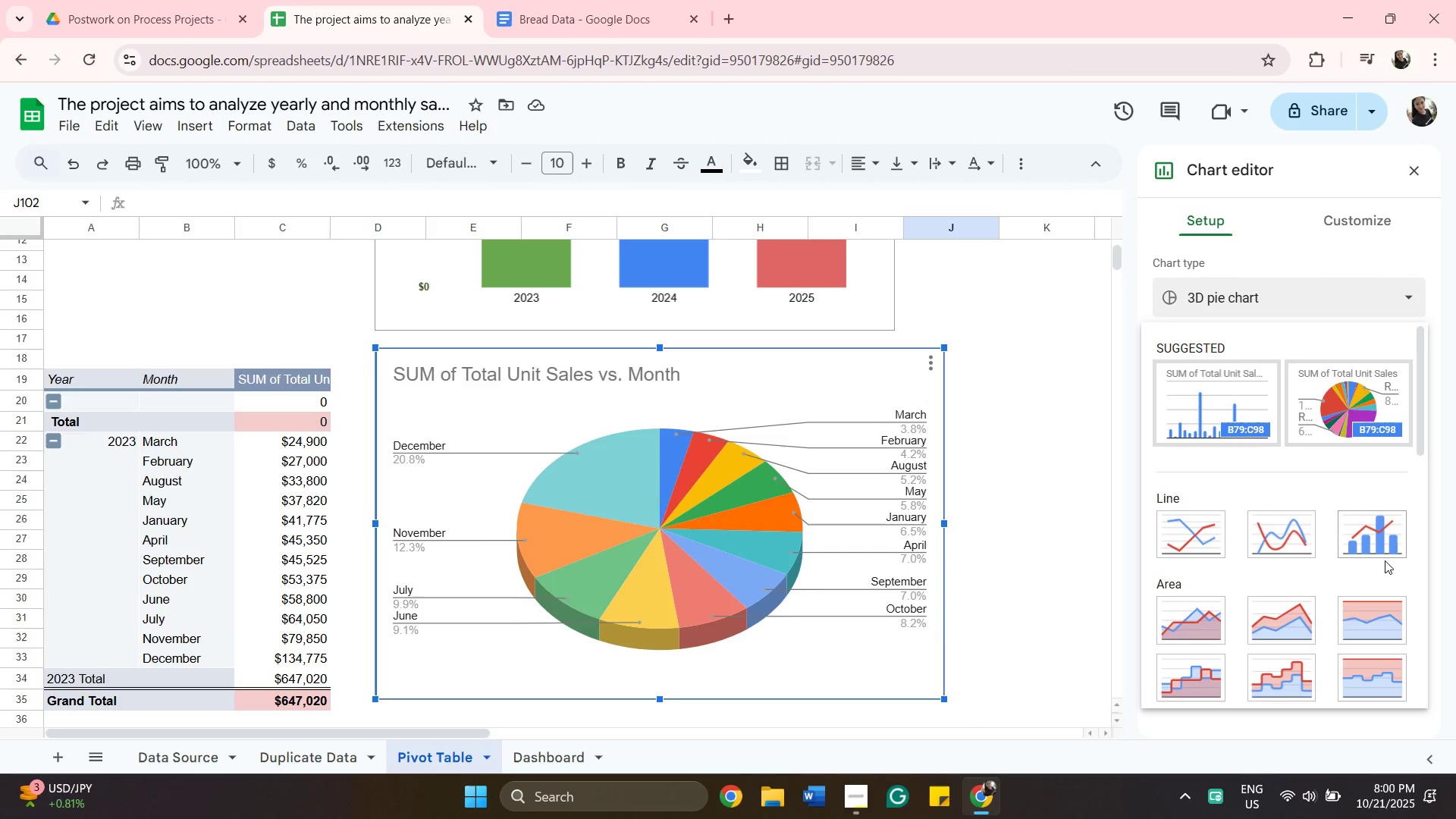 
scroll: coordinate [1190, 786], scroll_direction: down, amount: 4.0
 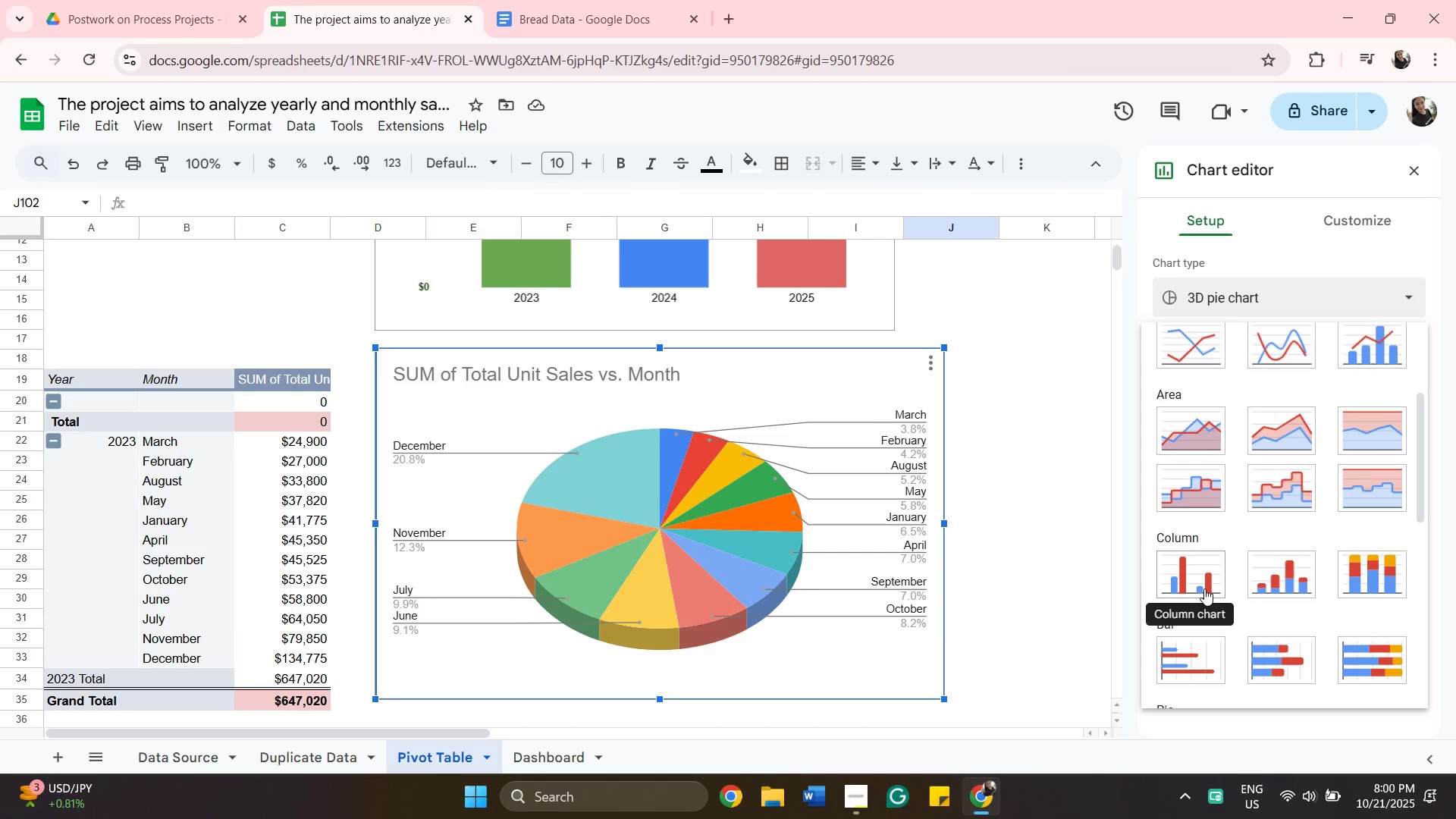 
left_click([1200, 577])
 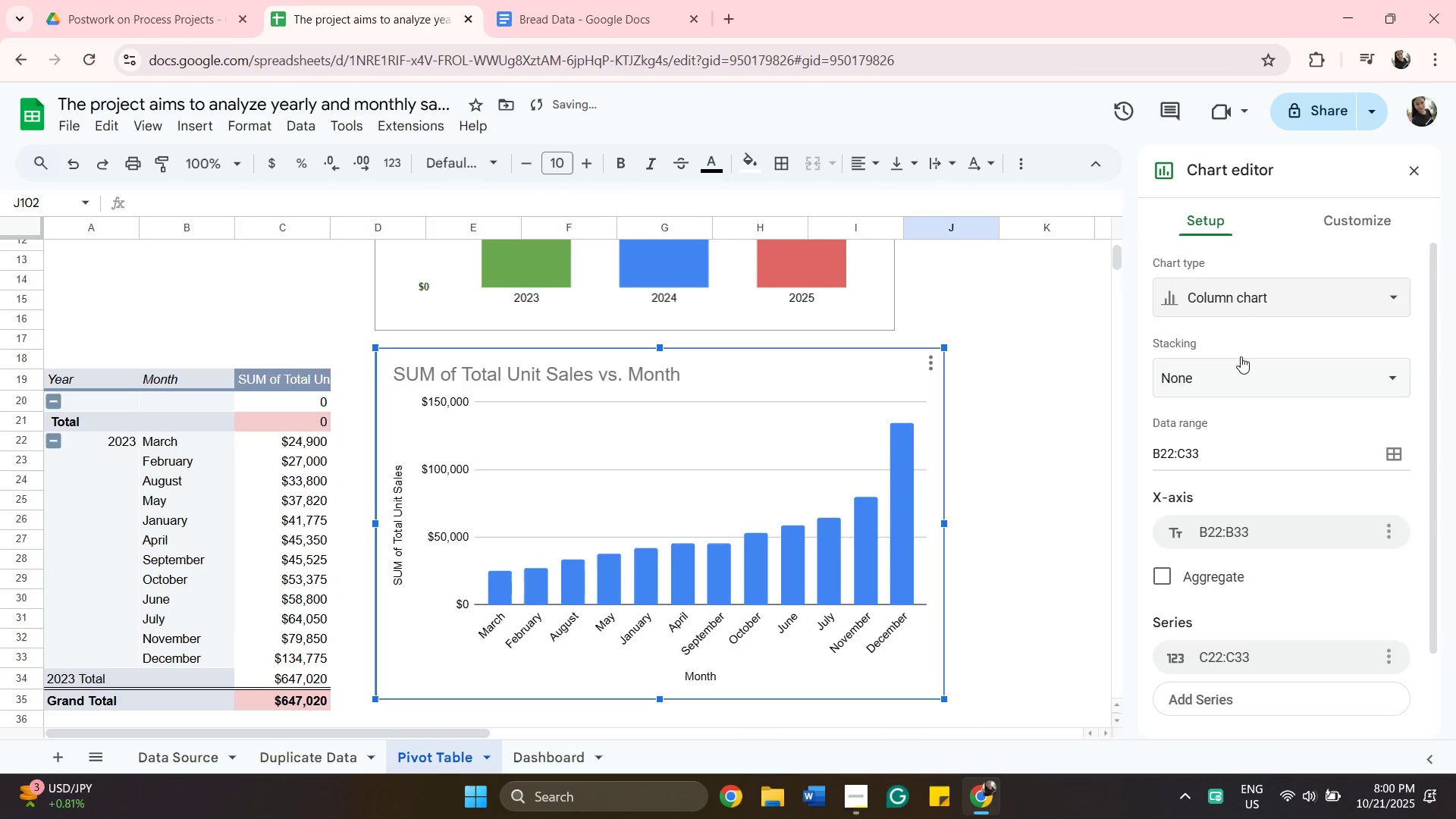 
left_click([1238, 296])
 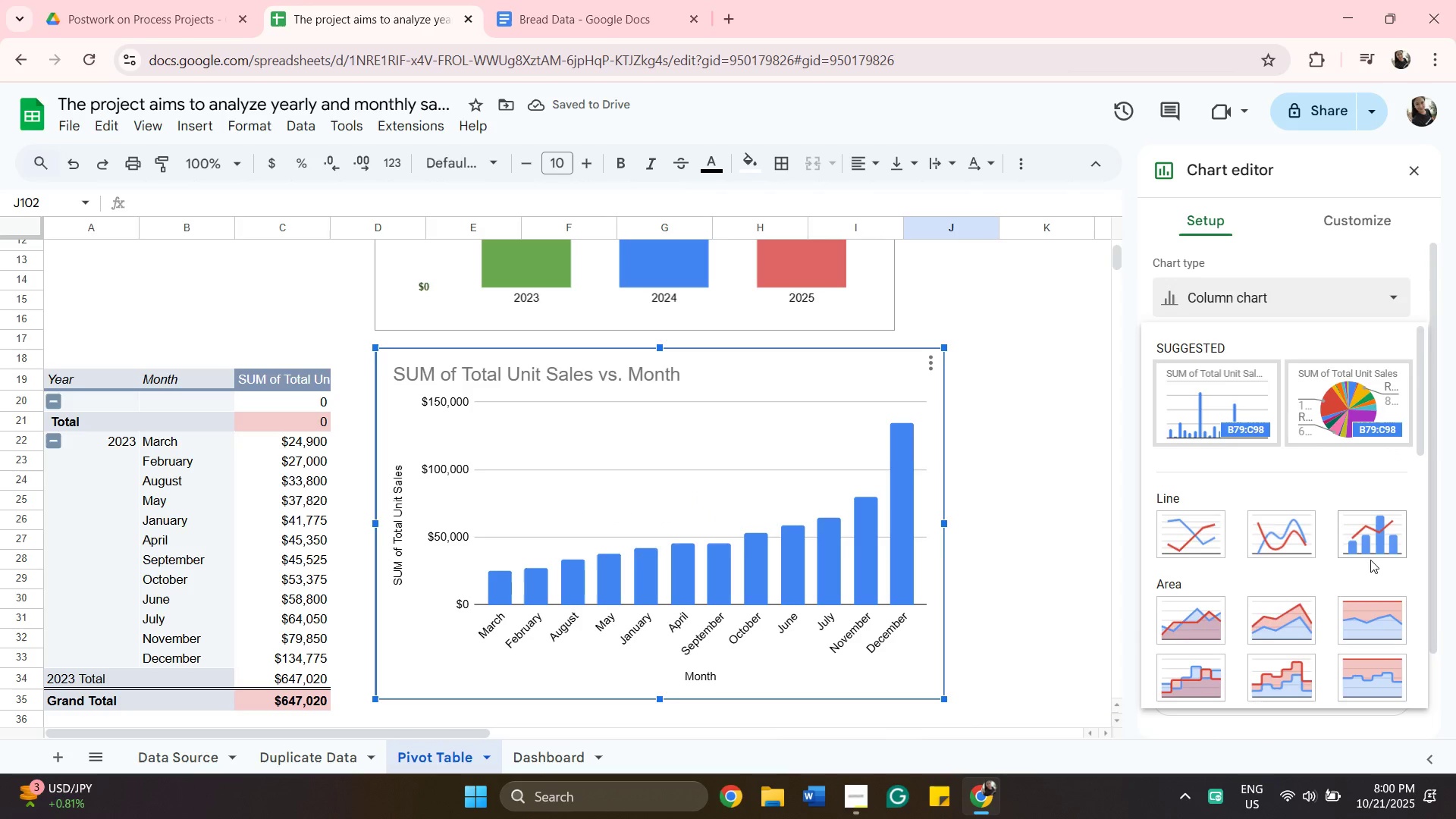 
scroll: coordinate [1370, 573], scroll_direction: down, amount: 5.0
 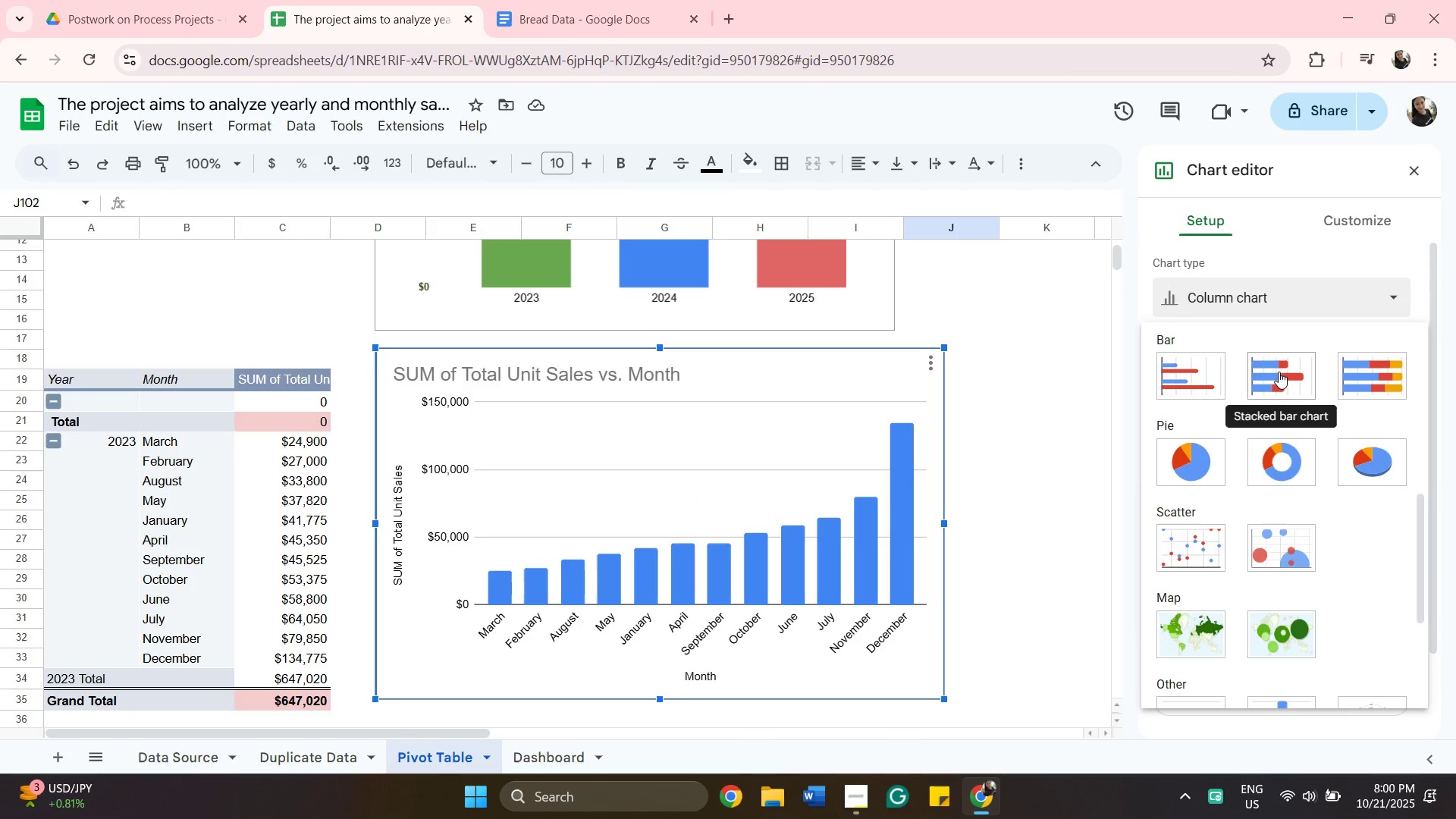 
left_click([1279, 372])
 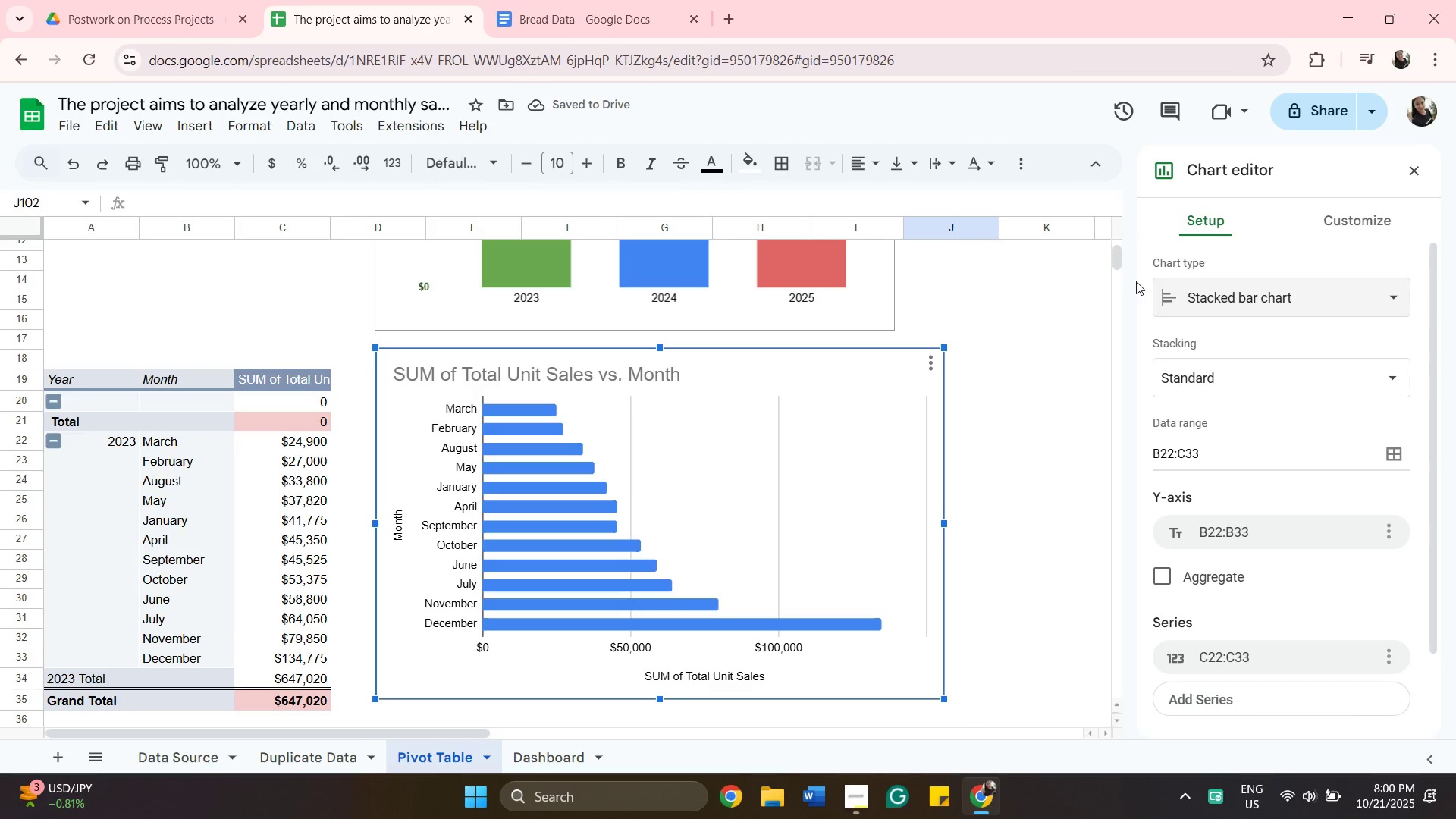 
wait(8.85)
 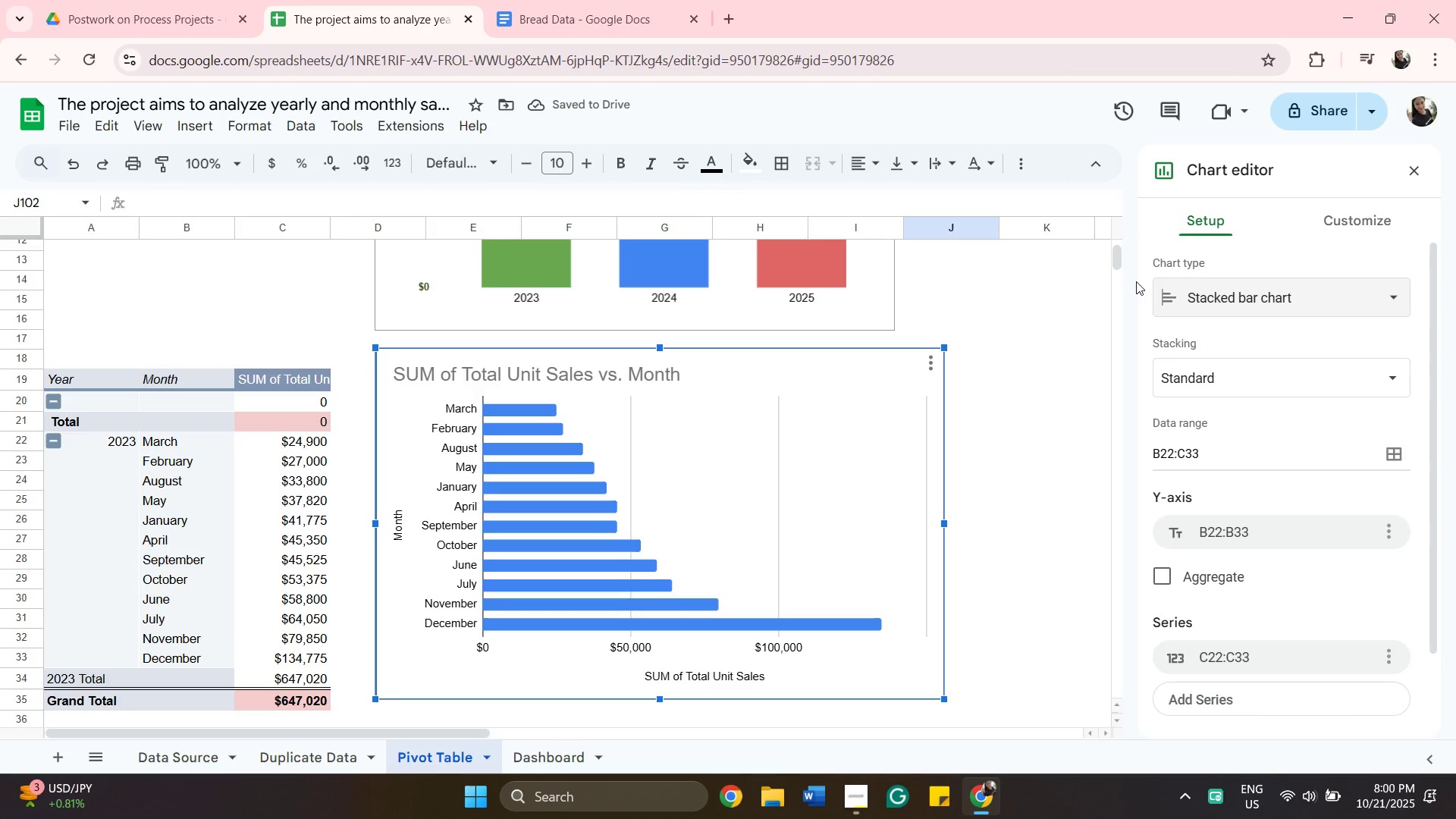 
scroll: coordinate [819, 554], scroll_direction: down, amount: 7.0
 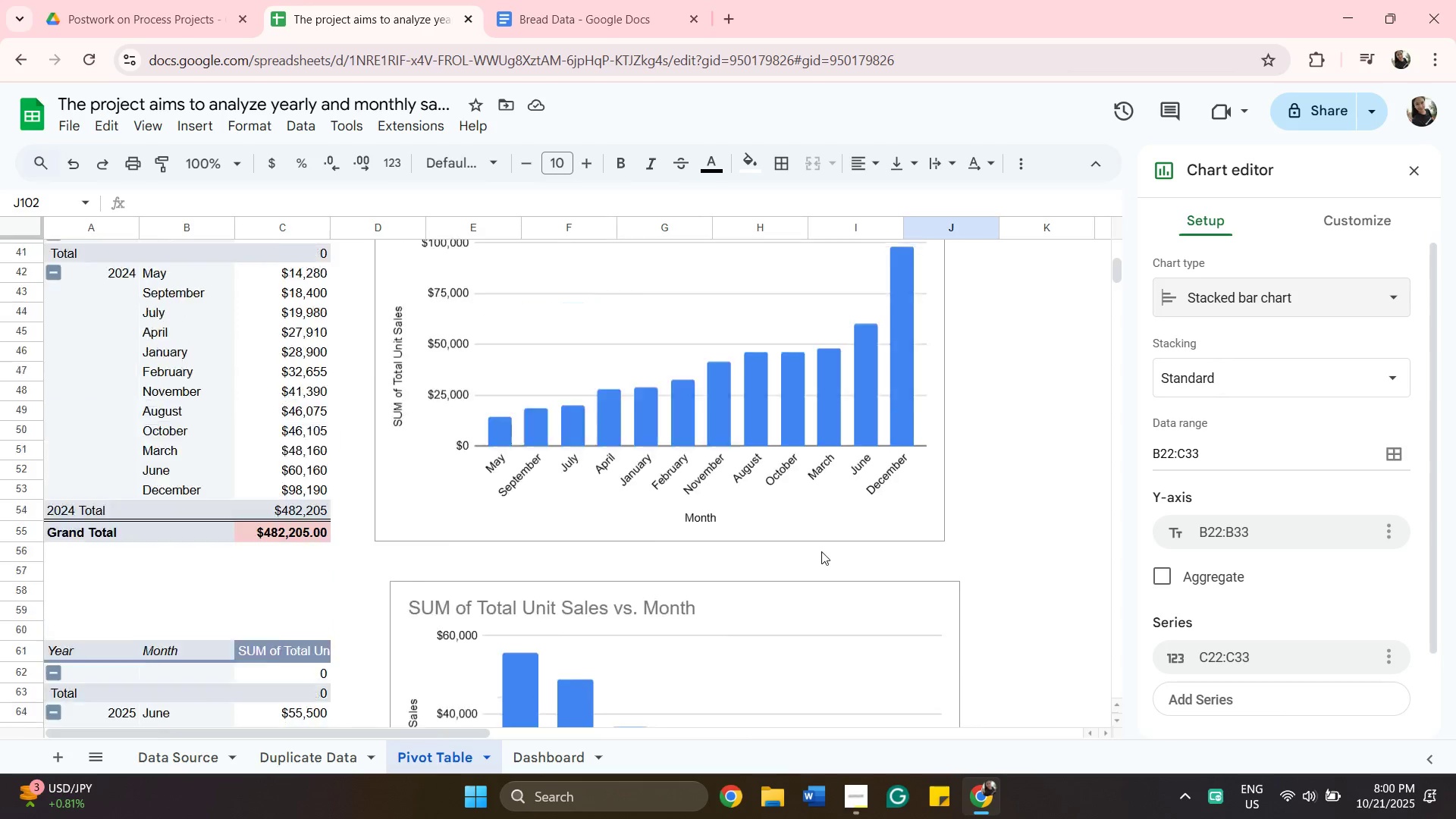 
scroll: coordinate [807, 500], scroll_direction: up, amount: 17.0
 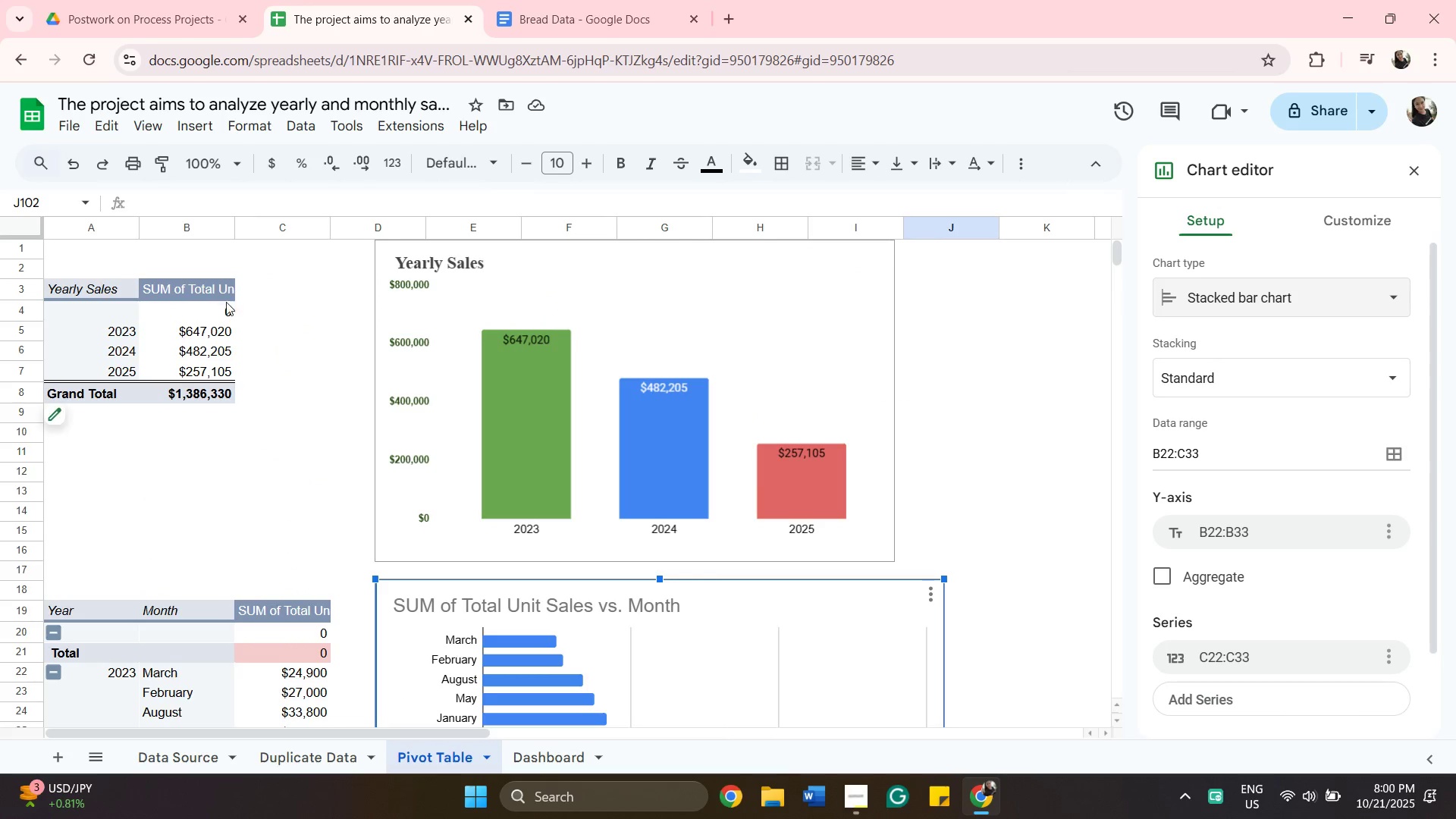 
left_click([102, 309])
 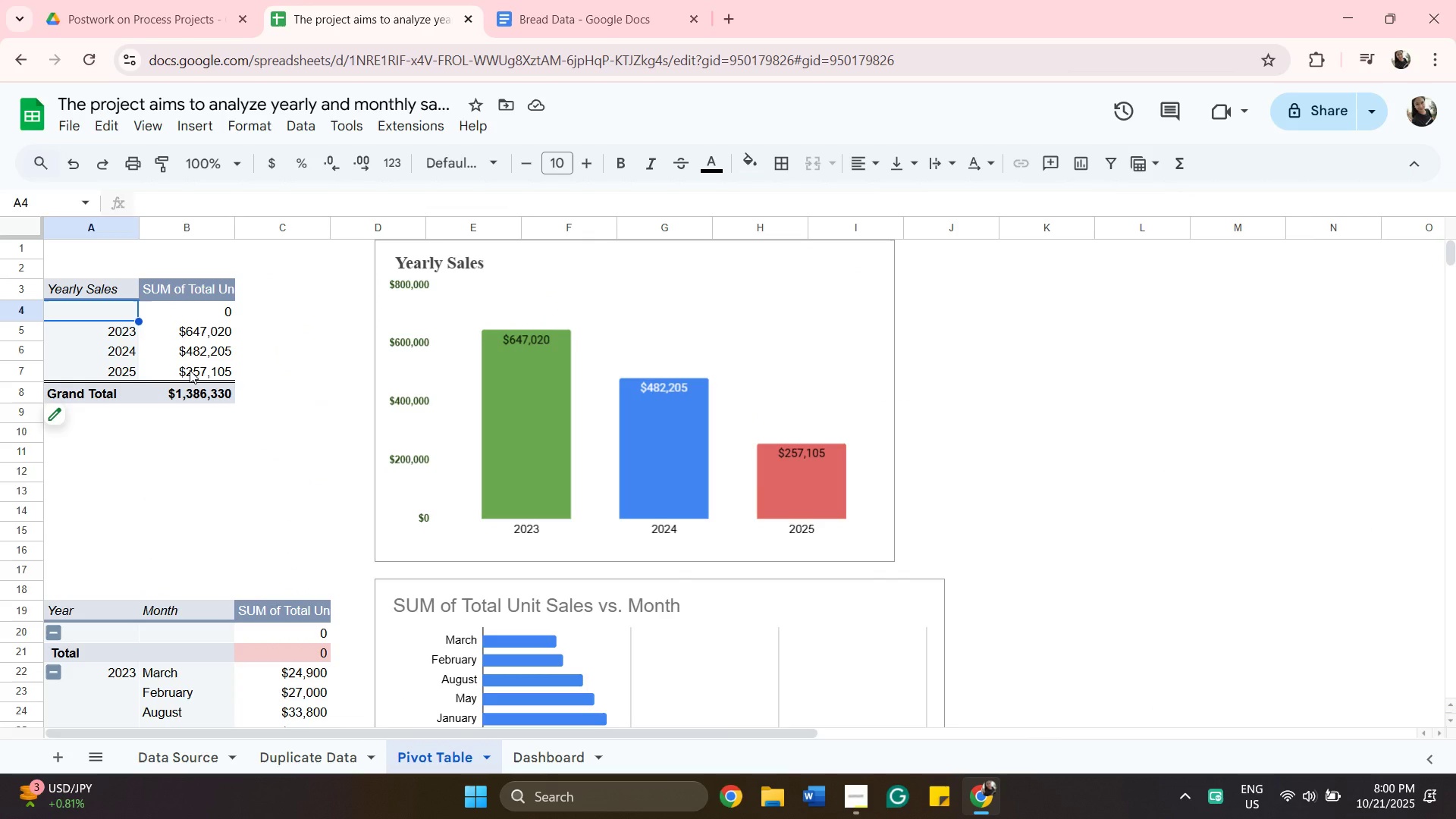 
key(Shift+ShiftLeft)
 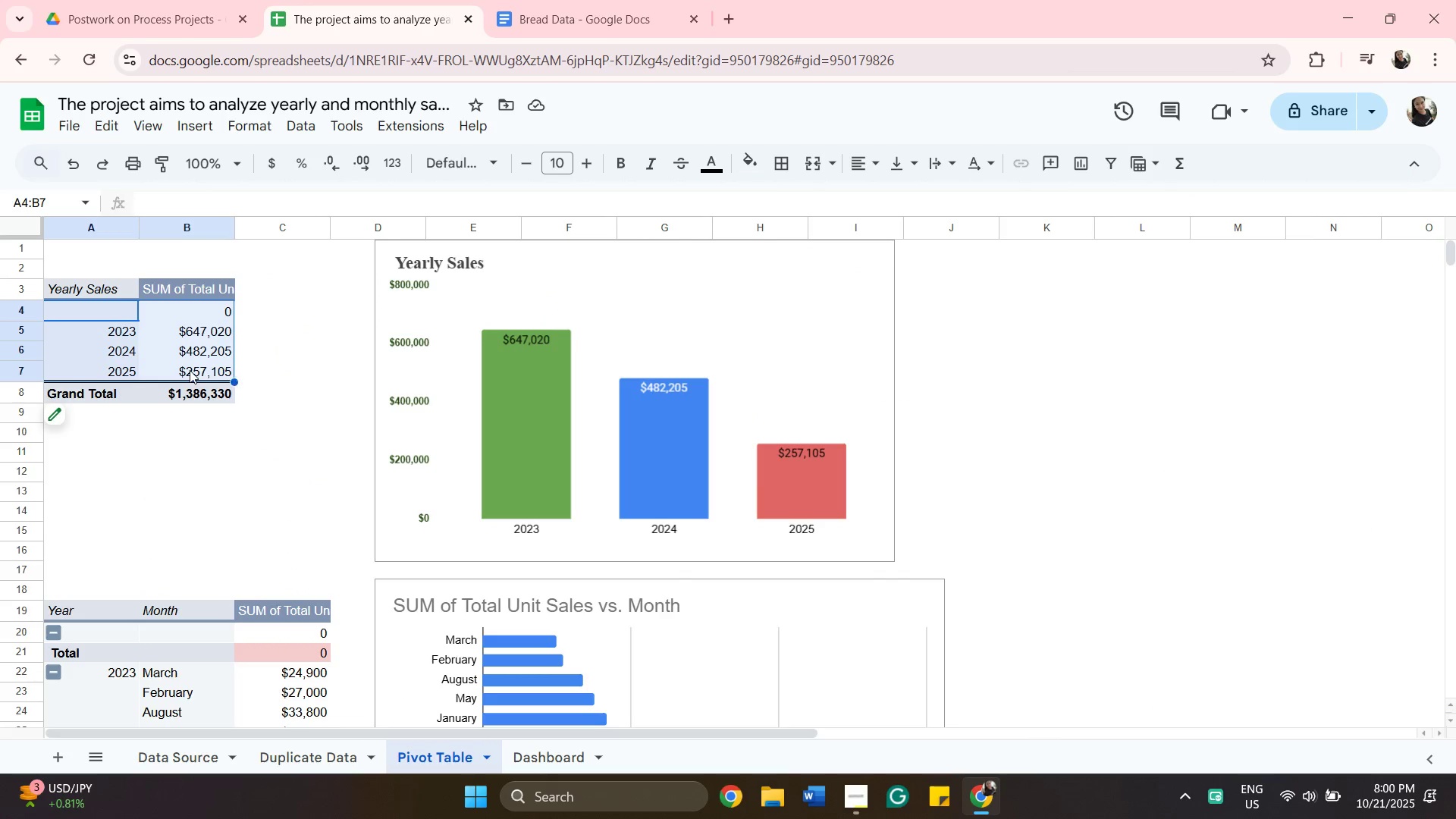 
left_click([190, 370])
 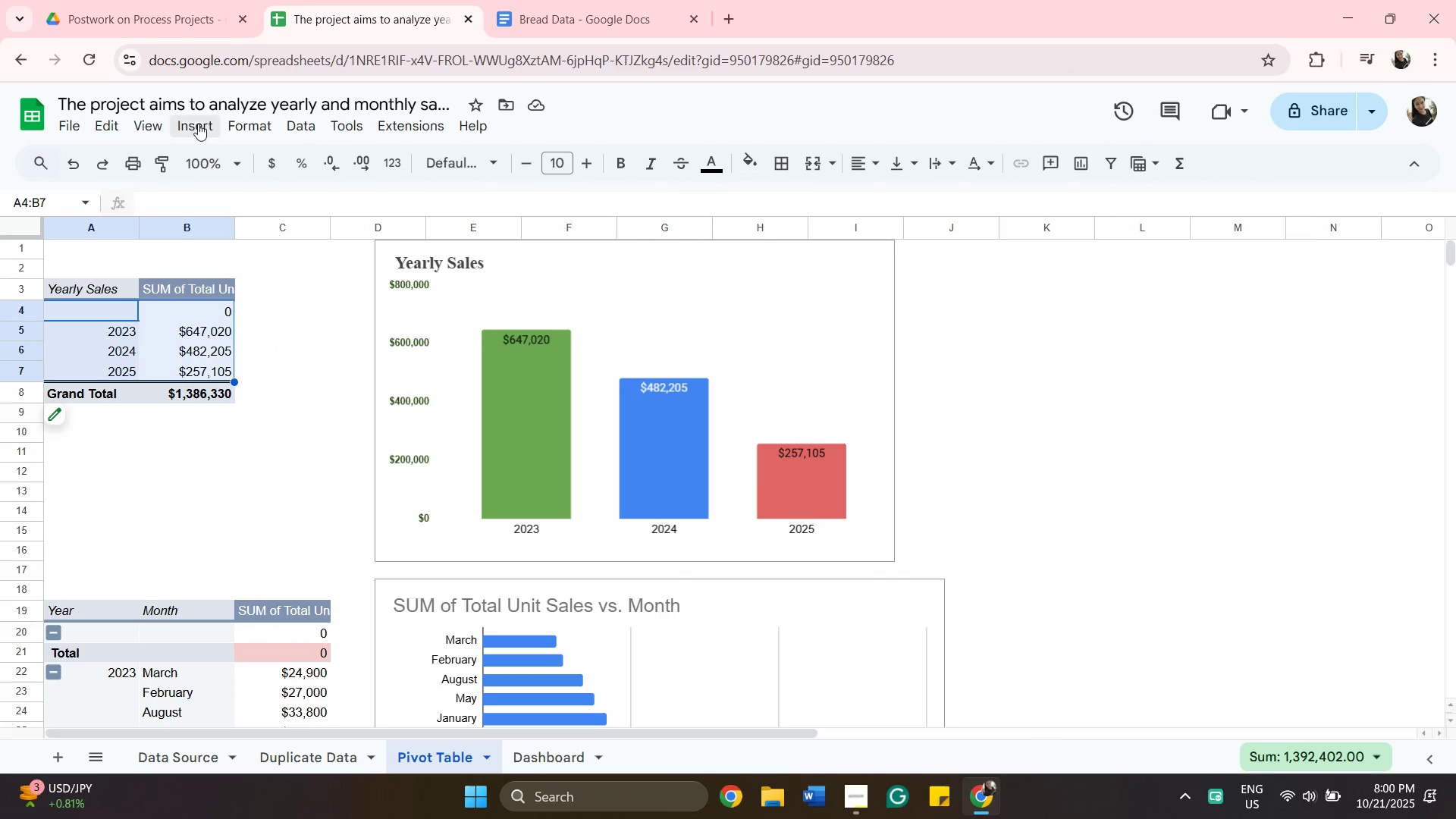 
left_click([197, 123])
 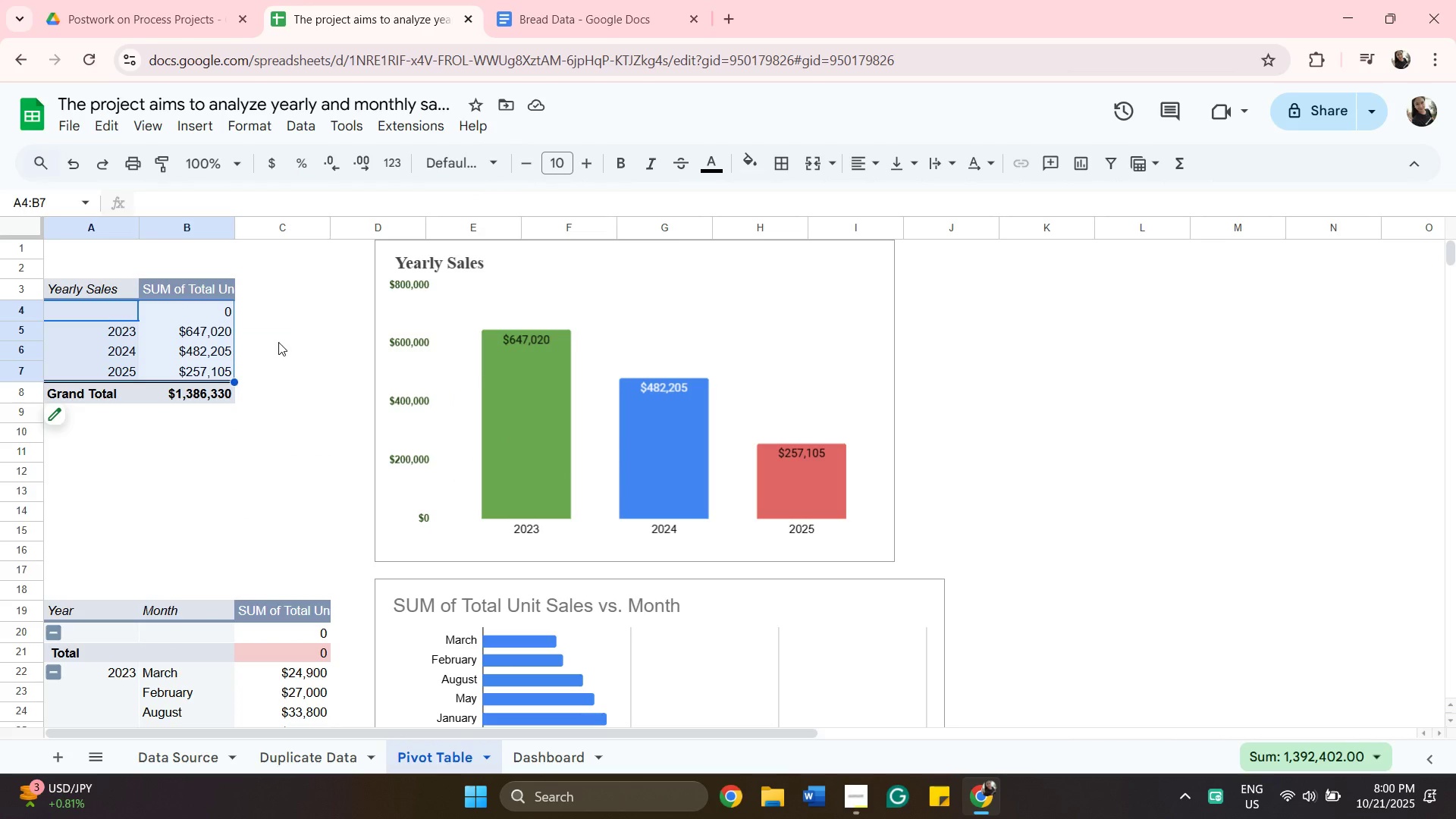 
wait(7.19)
 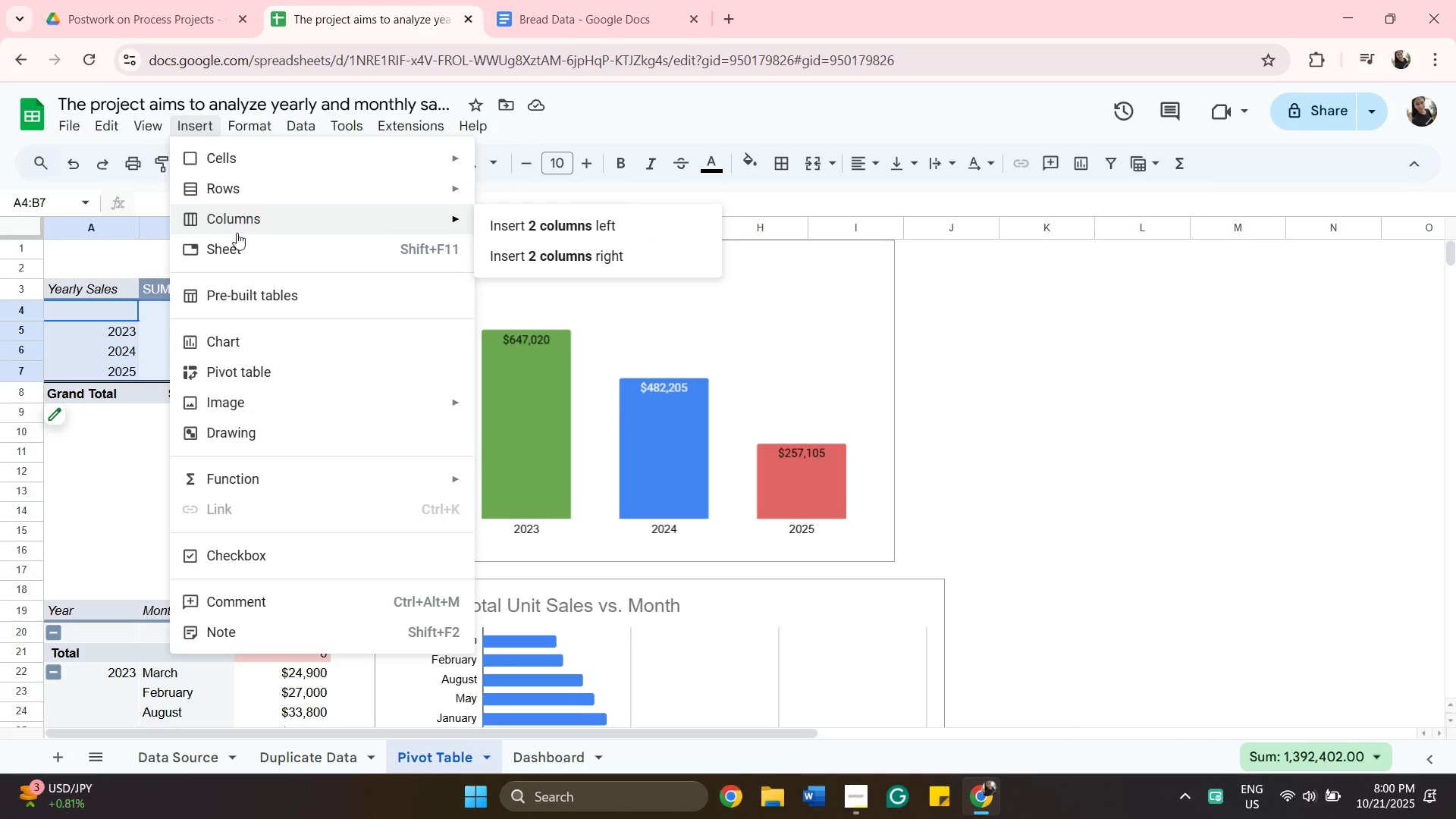 
left_click([697, 431])
 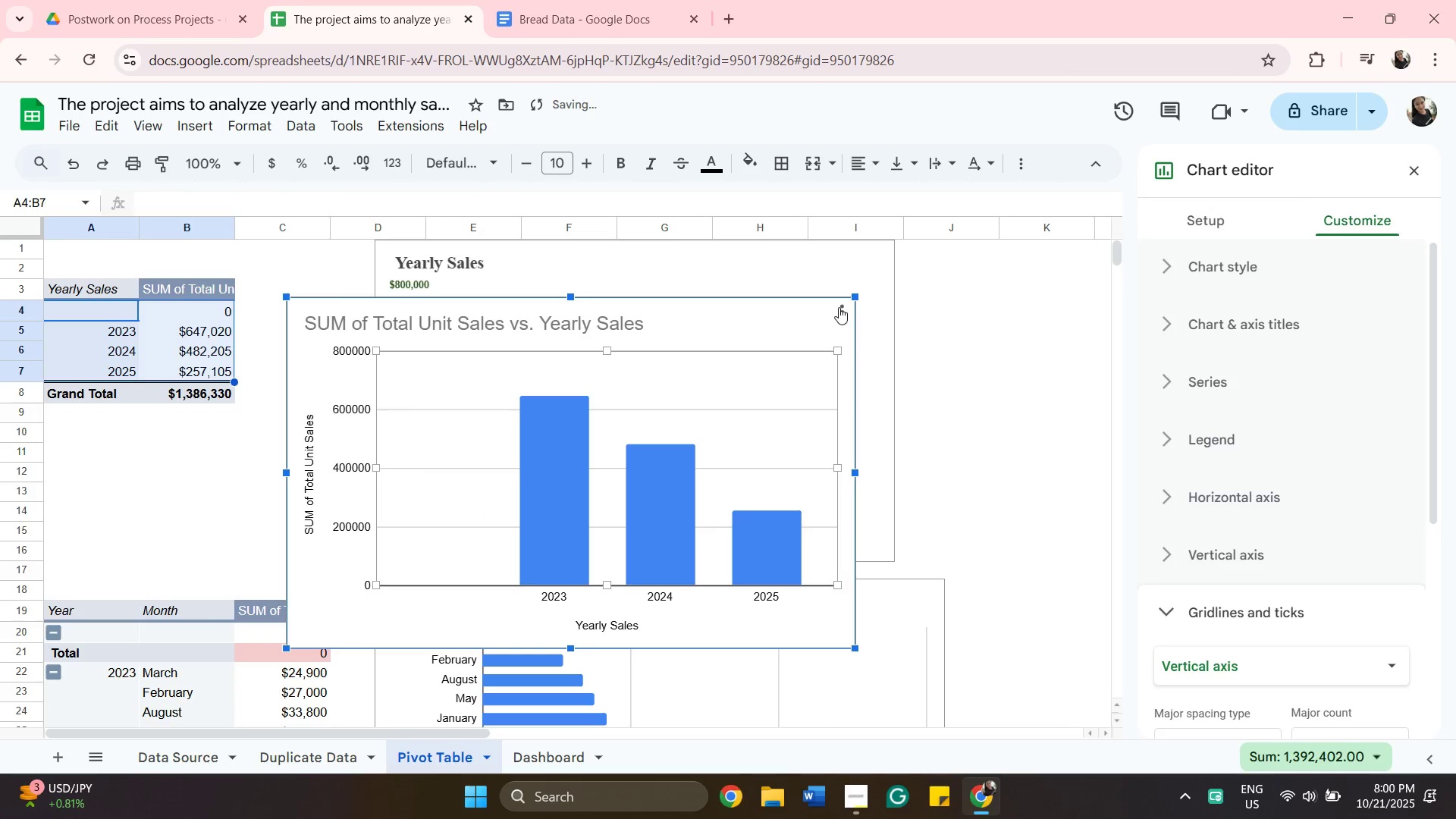 
left_click_drag(start_coordinate=[839, 306], to_coordinate=[846, 303])
 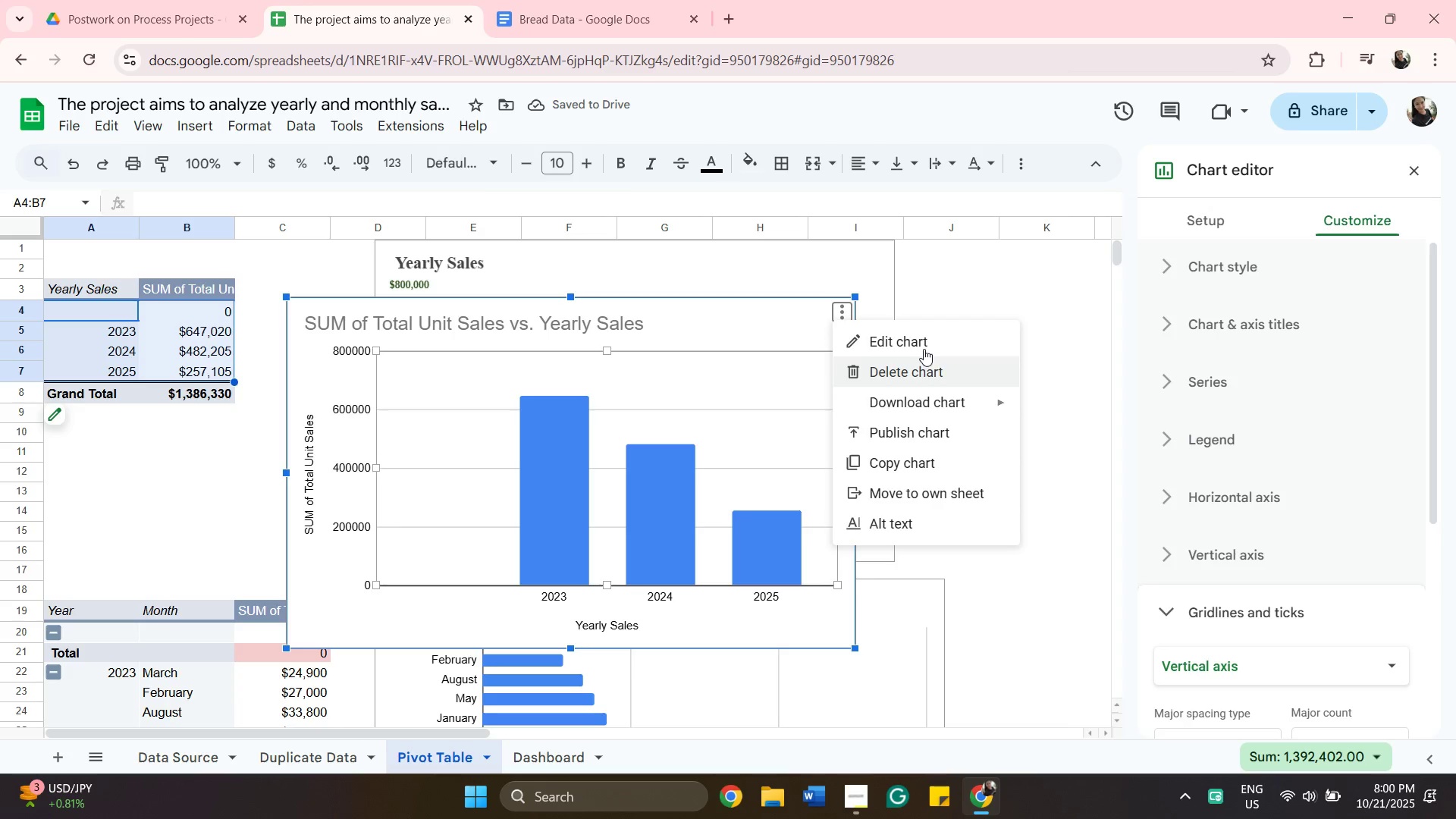 
left_click([1086, 273])
 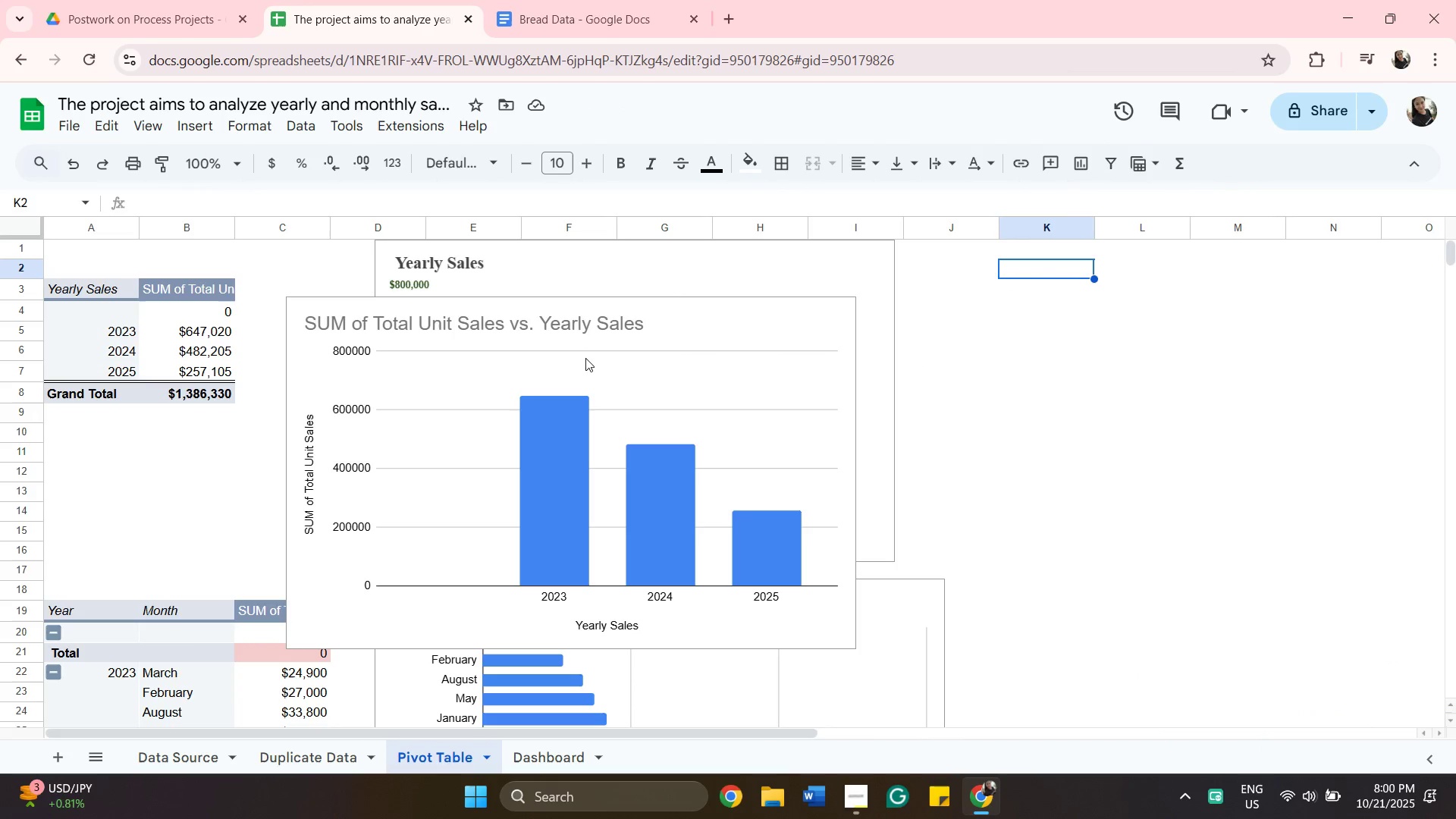 
left_click_drag(start_coordinate=[601, 337], to_coordinate=[605, 336])
 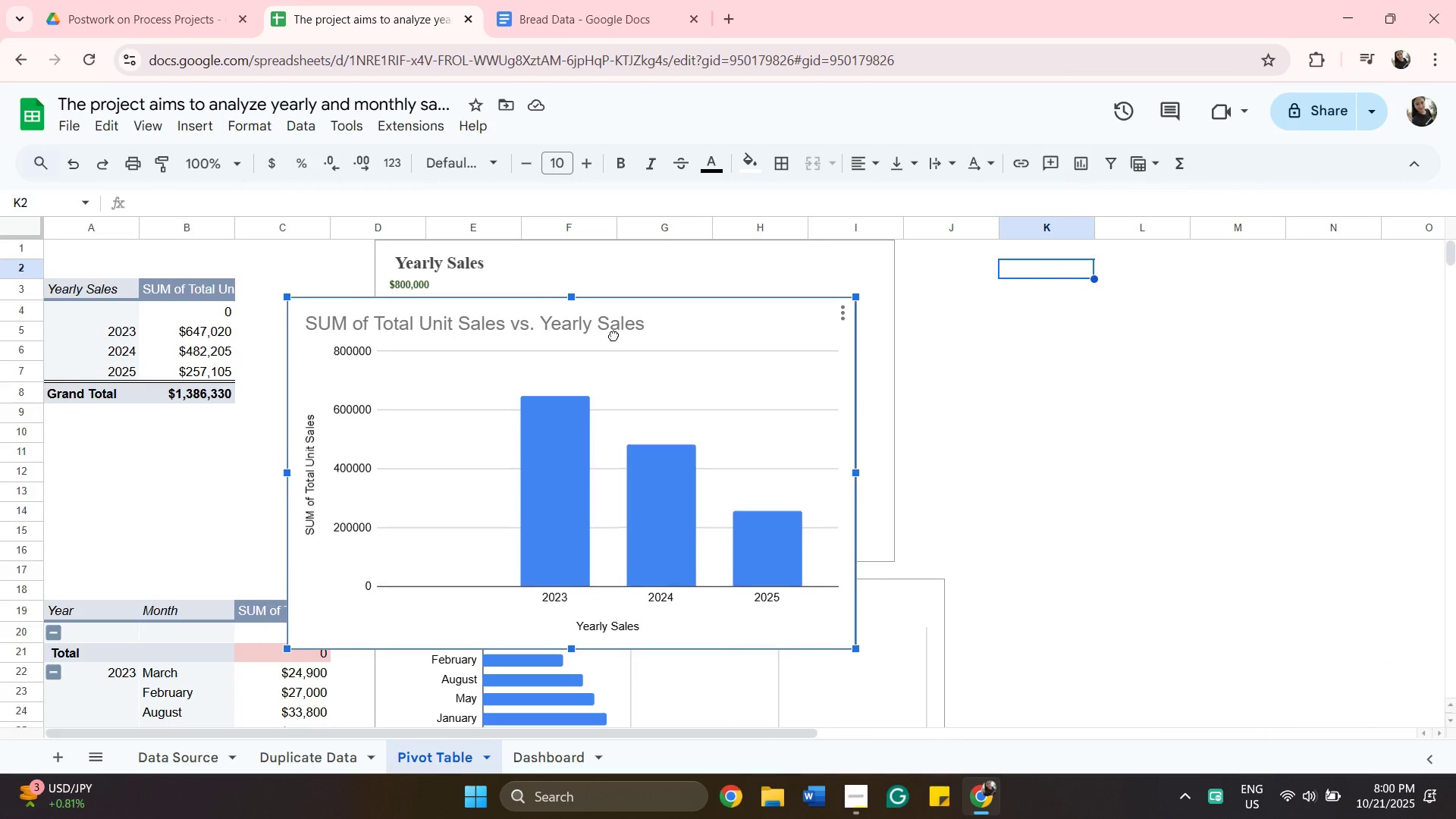 
left_click_drag(start_coordinate=[605, 336], to_coordinate=[953, 316])
 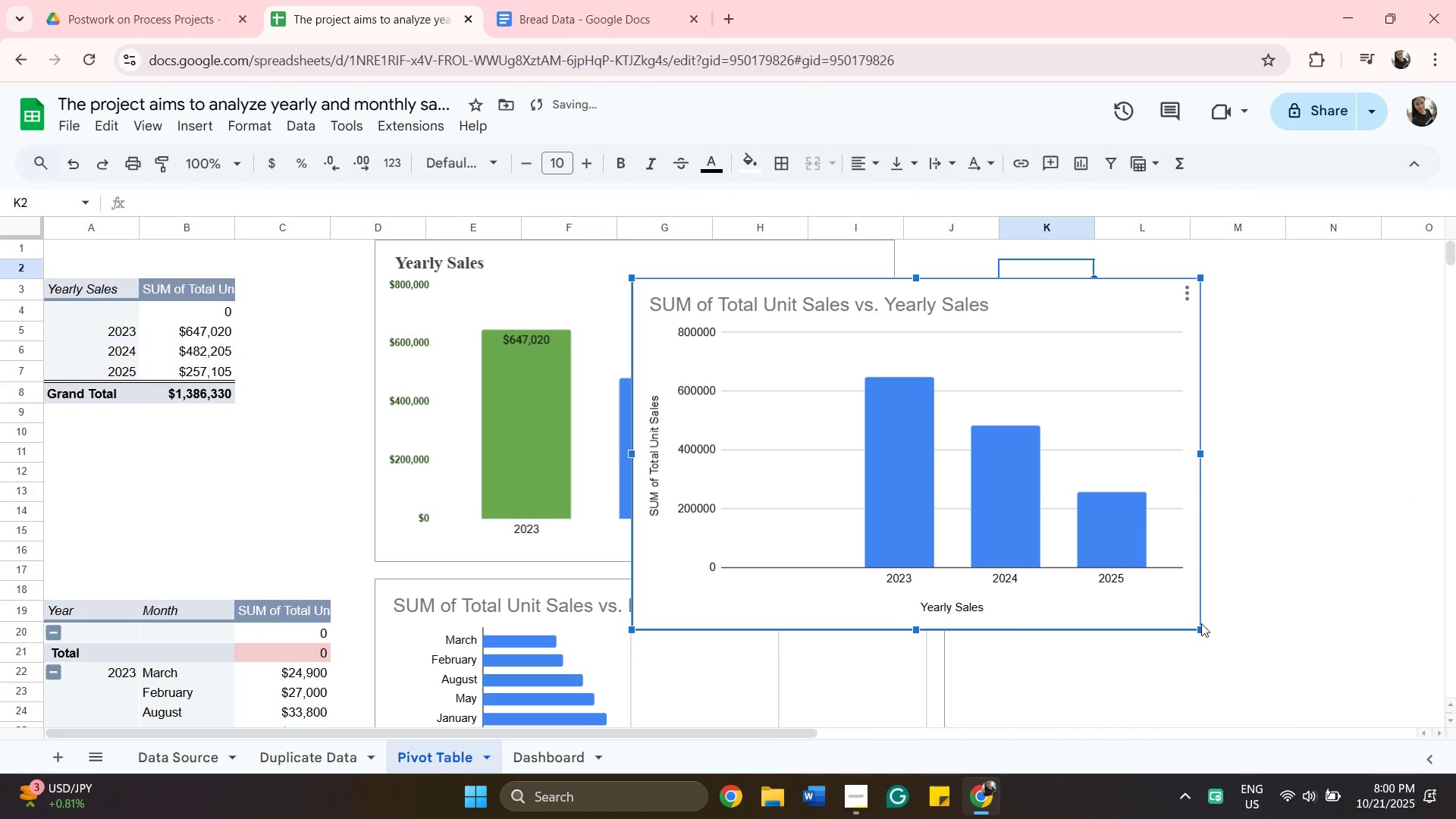 
left_click_drag(start_coordinate=[1198, 631], to_coordinate=[1030, 494])
 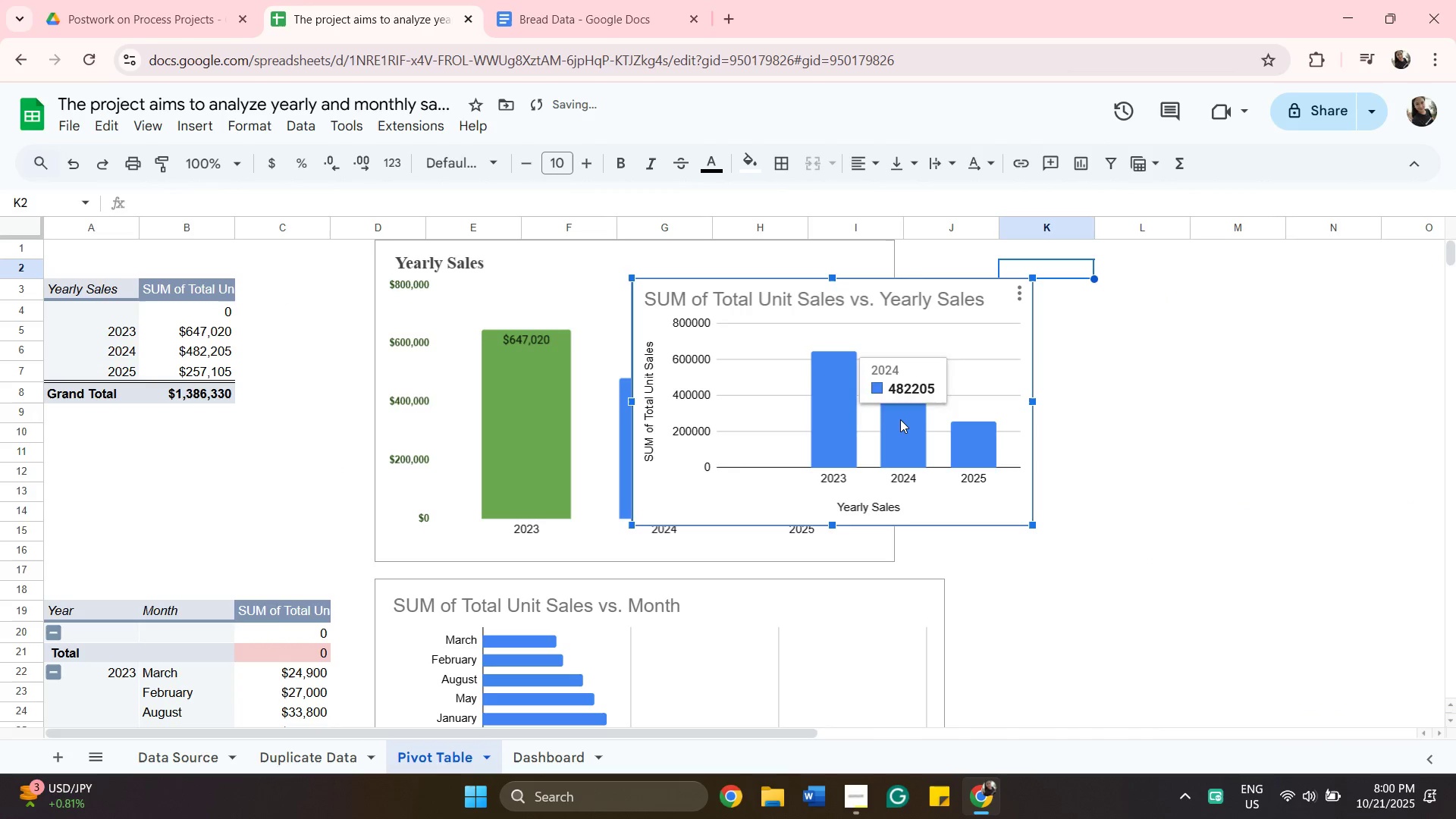 
left_click_drag(start_coordinate=[900, 419], to_coordinate=[1086, 401])
 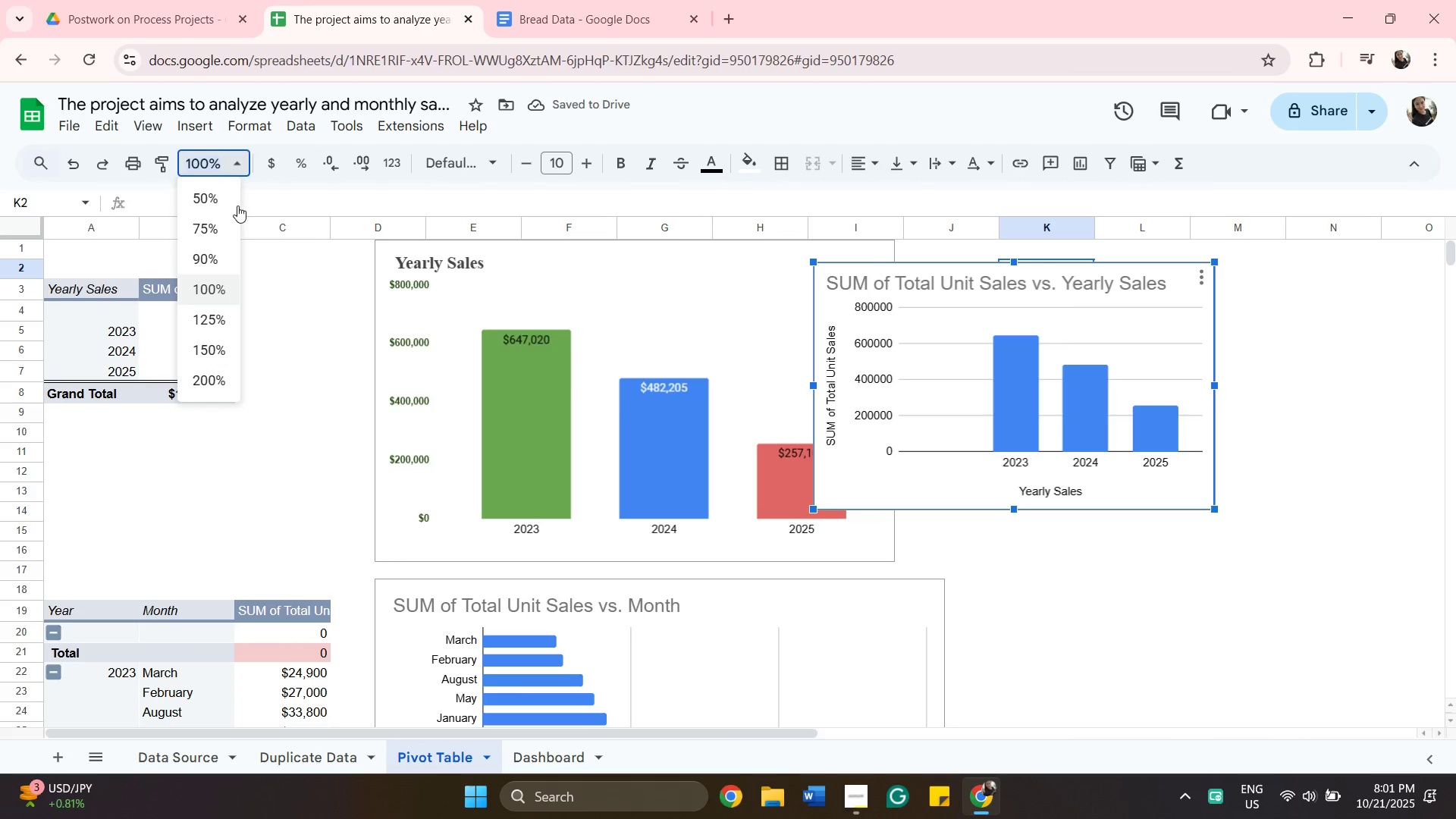 
left_click([224, 233])
 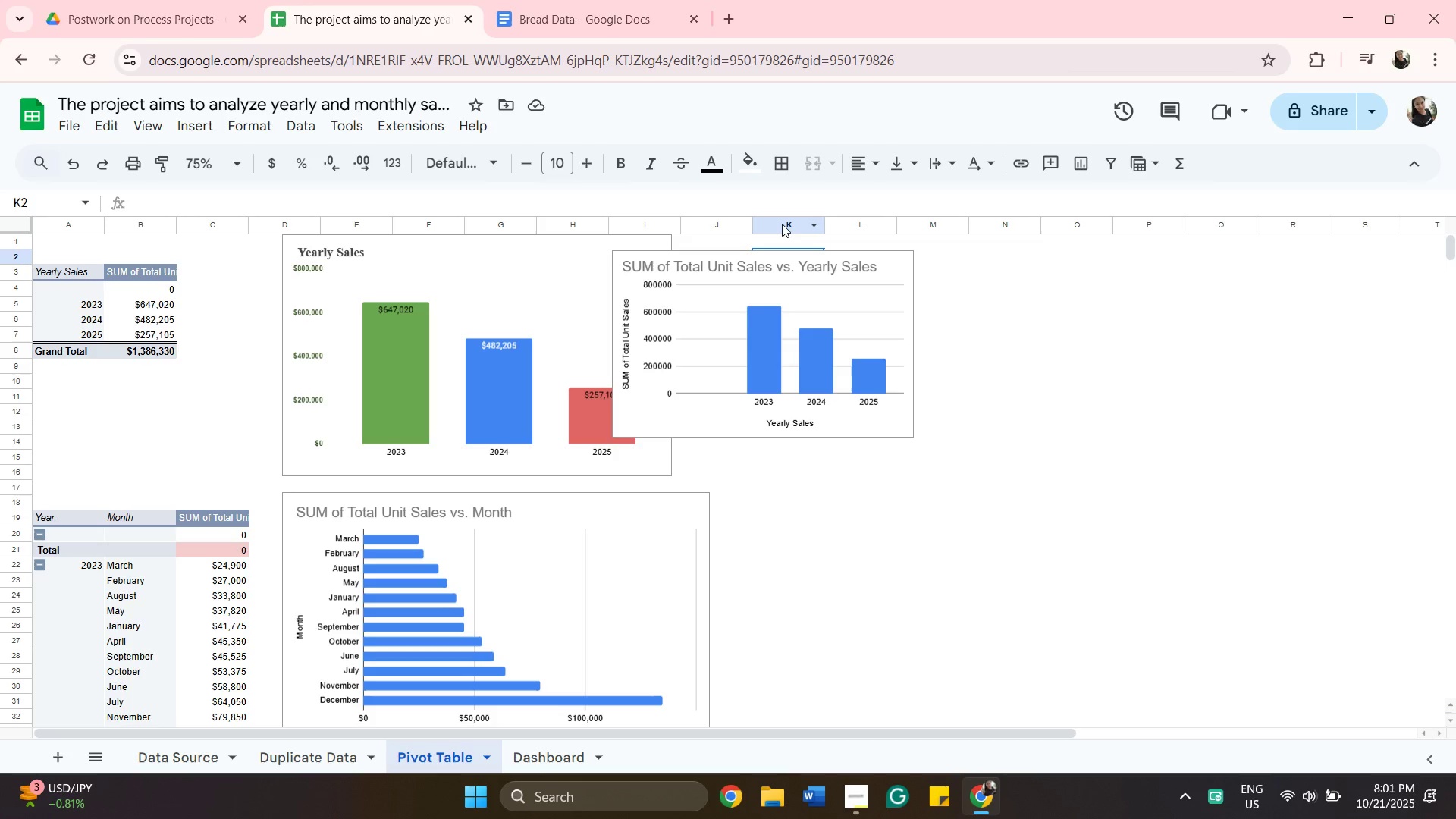 
wait(19.39)
 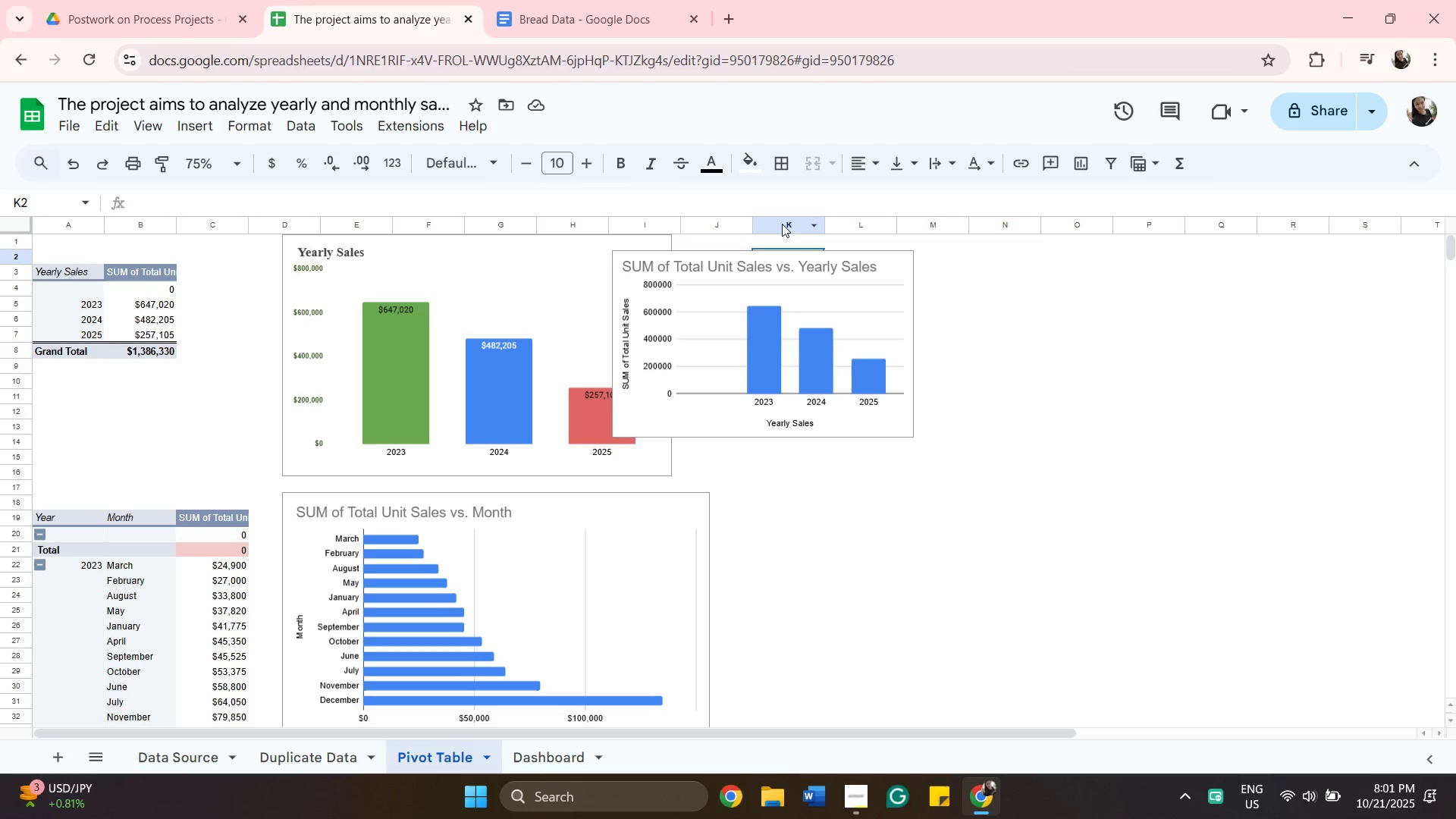 
left_click([759, 284])
 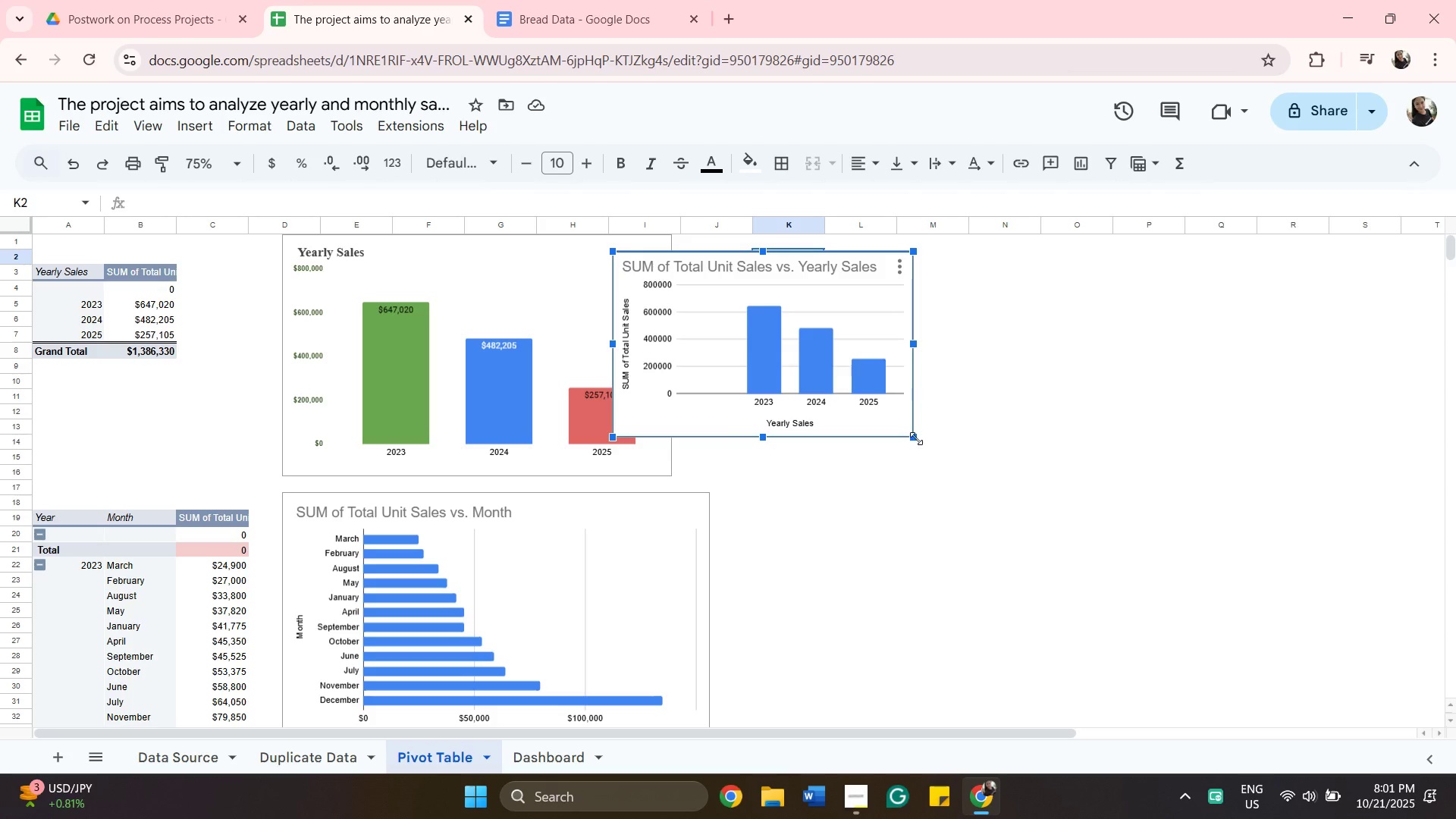 
left_click_drag(start_coordinate=[916, 438], to_coordinate=[995, 432])
 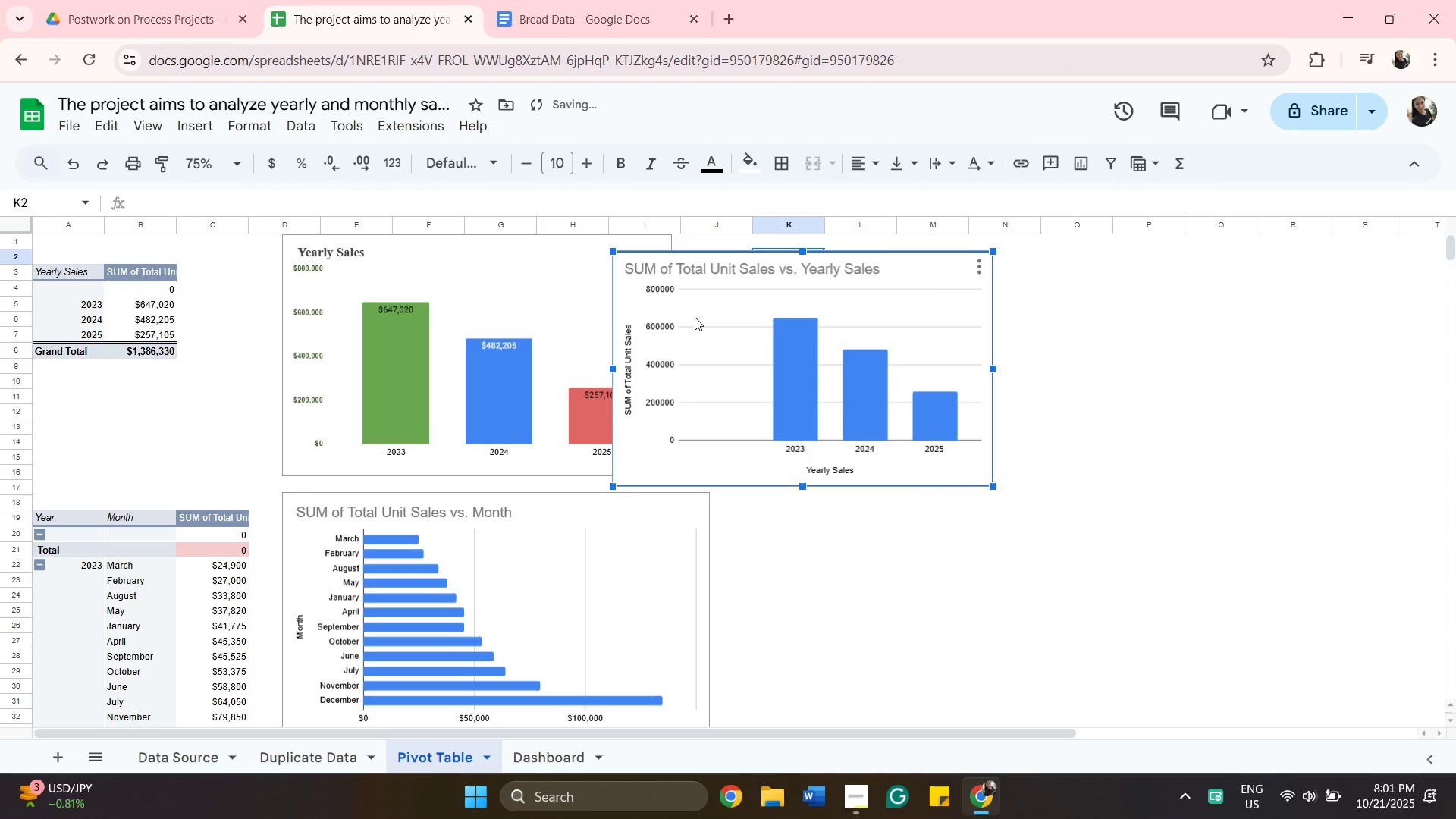 
left_click([701, 317])
 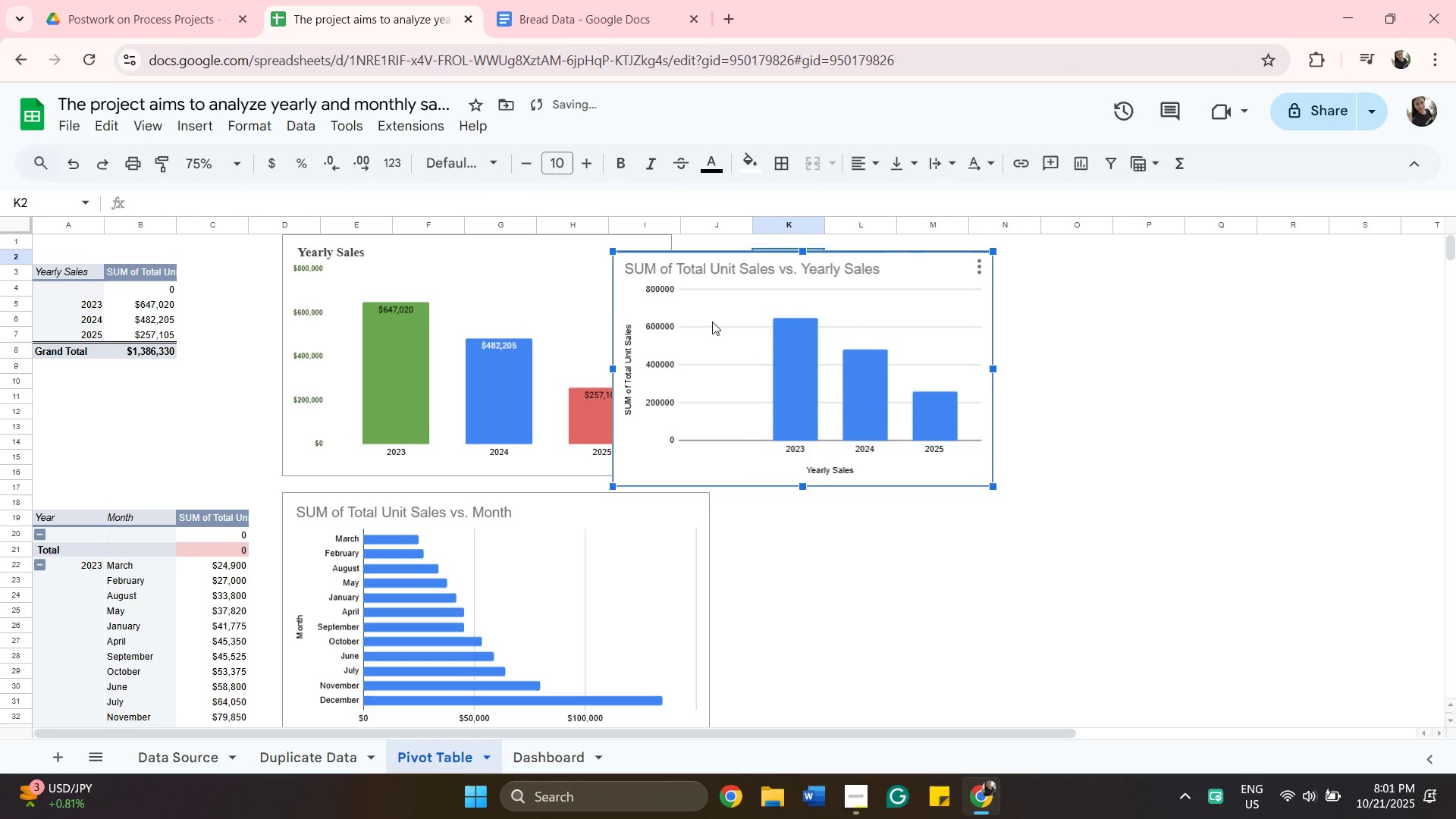 
left_click_drag(start_coordinate=[712, 322], to_coordinate=[787, 309])
 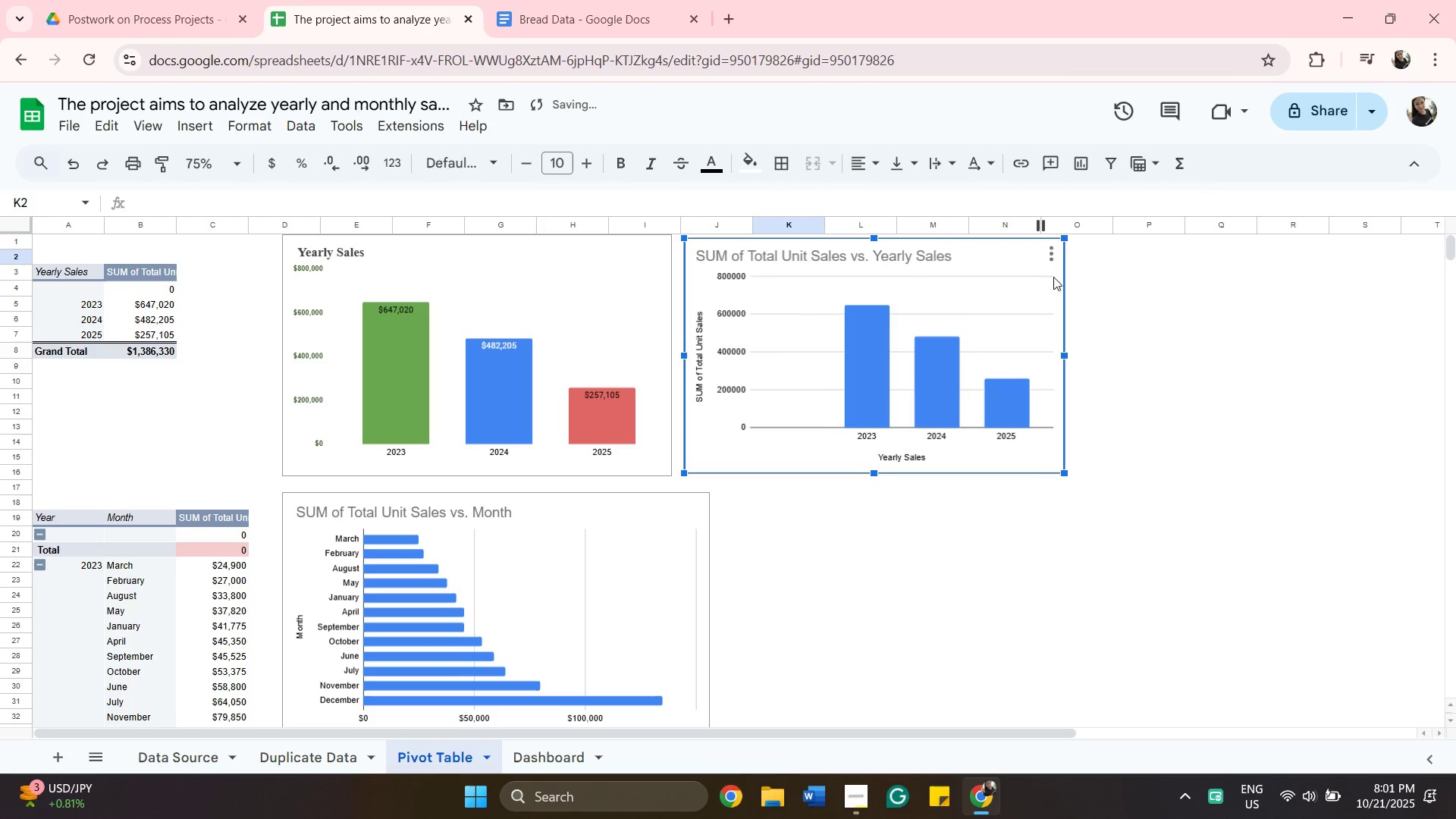 
left_click([1054, 246])
 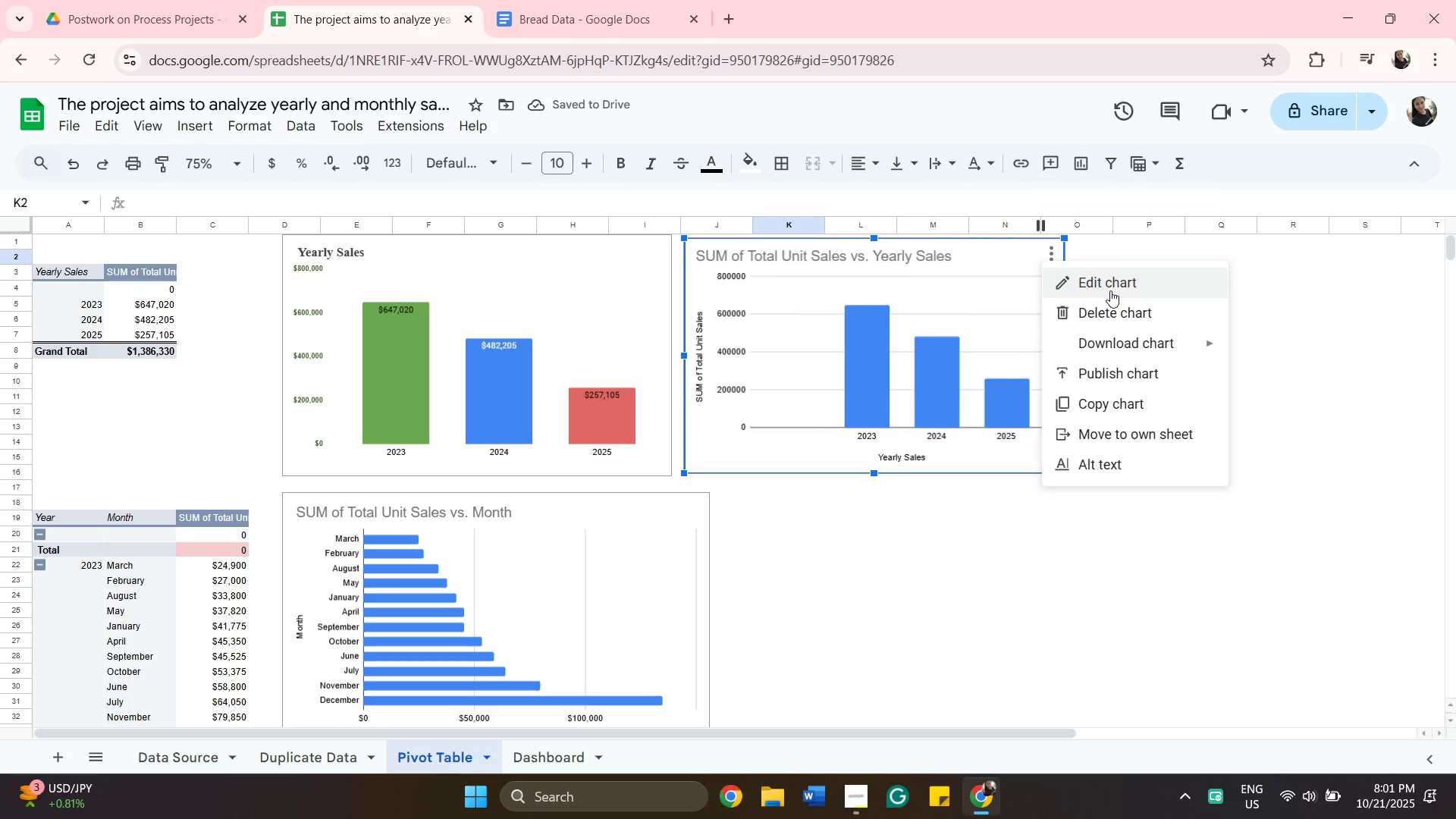 
left_click([1110, 290])
 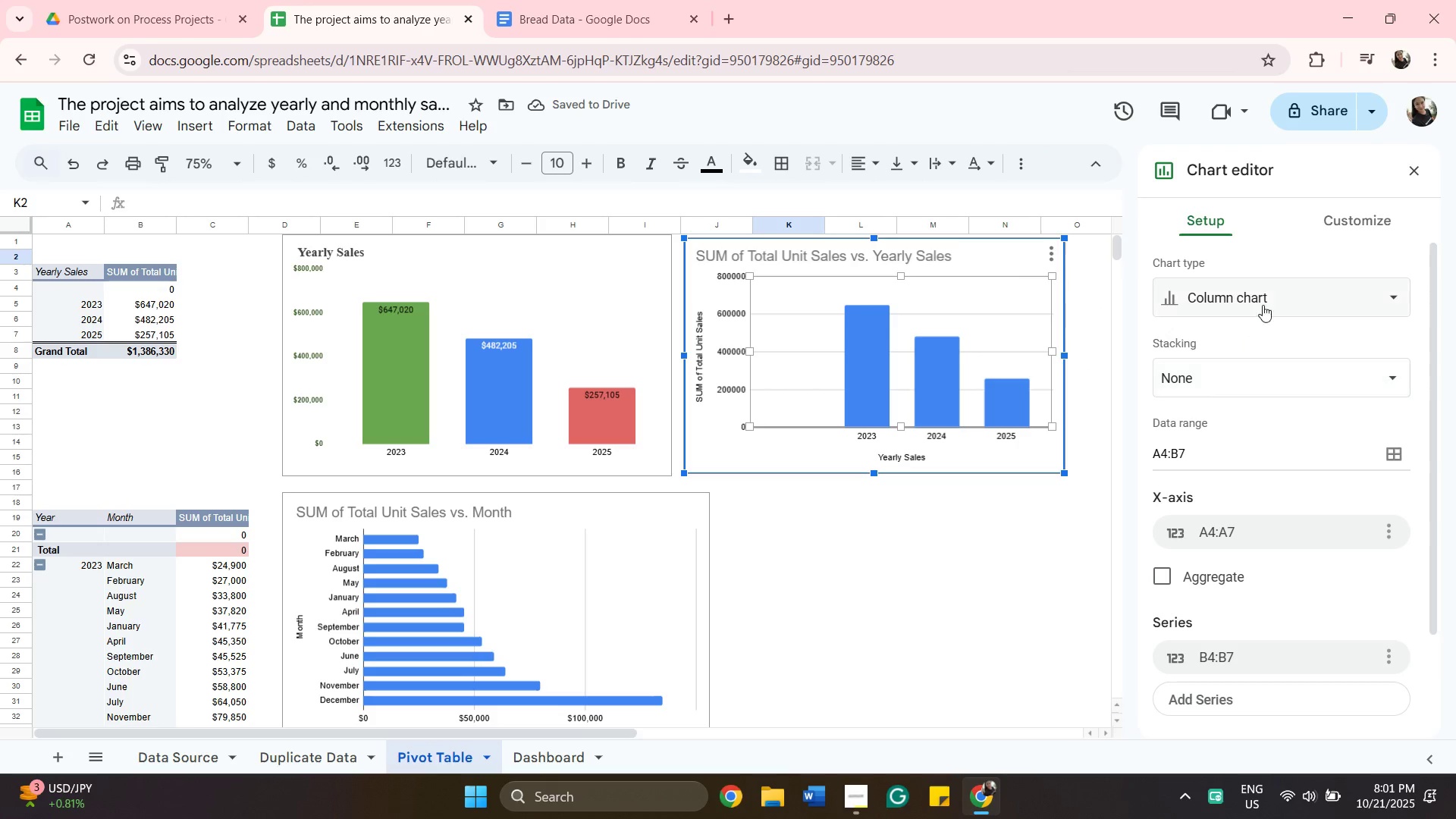 
left_click([1279, 300])
 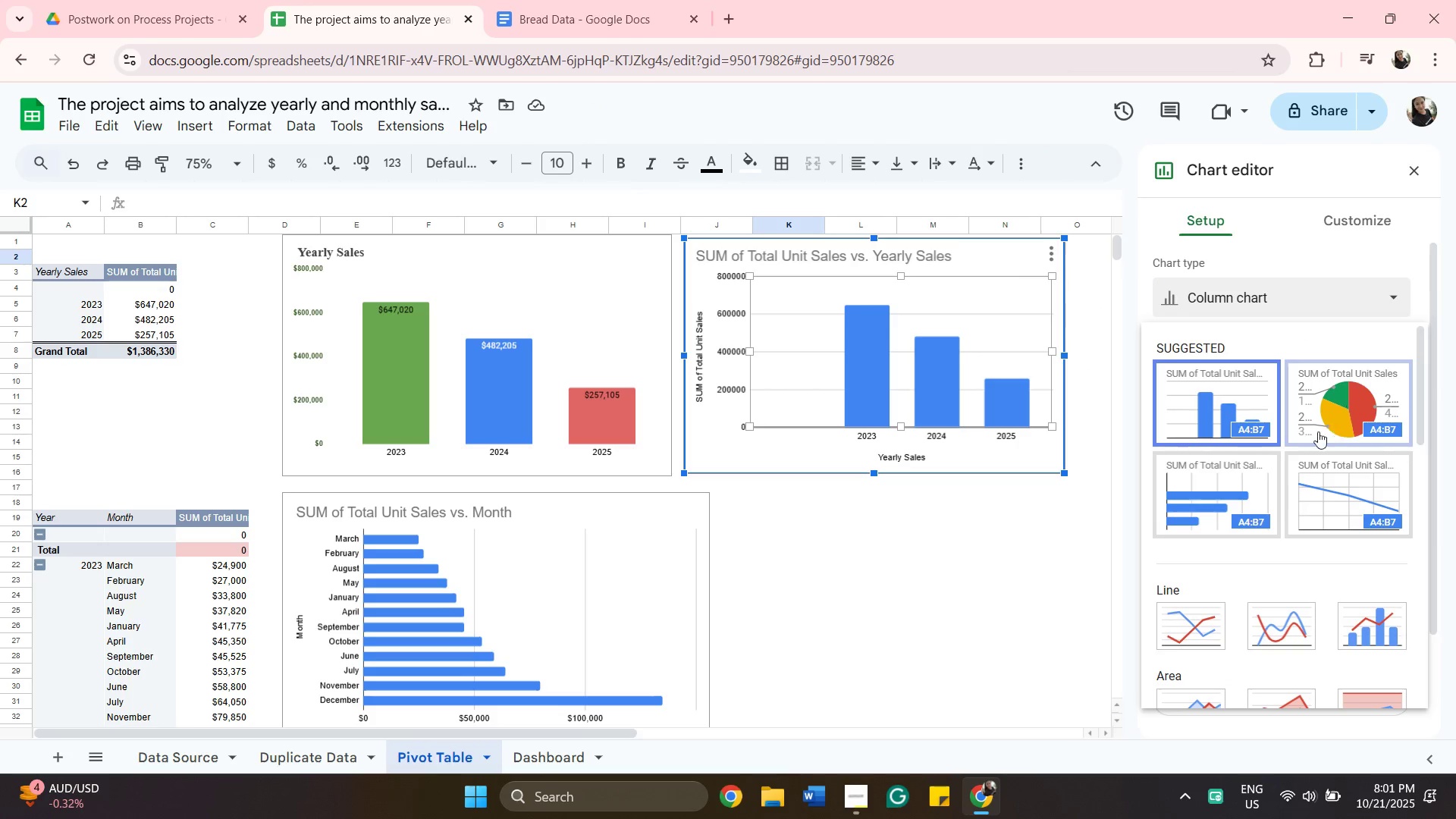 
scroll: coordinate [1324, 469], scroll_direction: down, amount: 6.0
 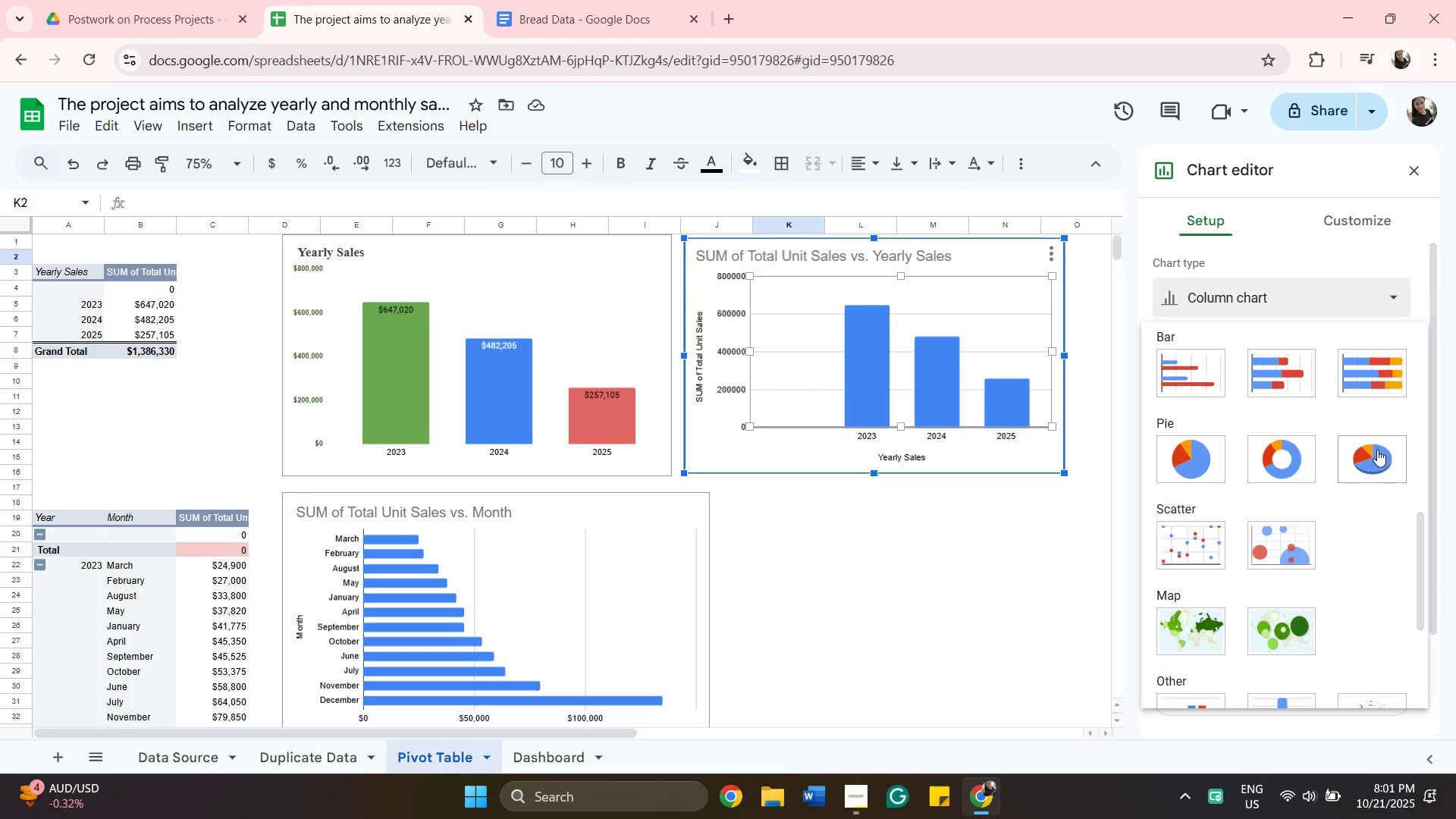 
left_click([1377, 450])
 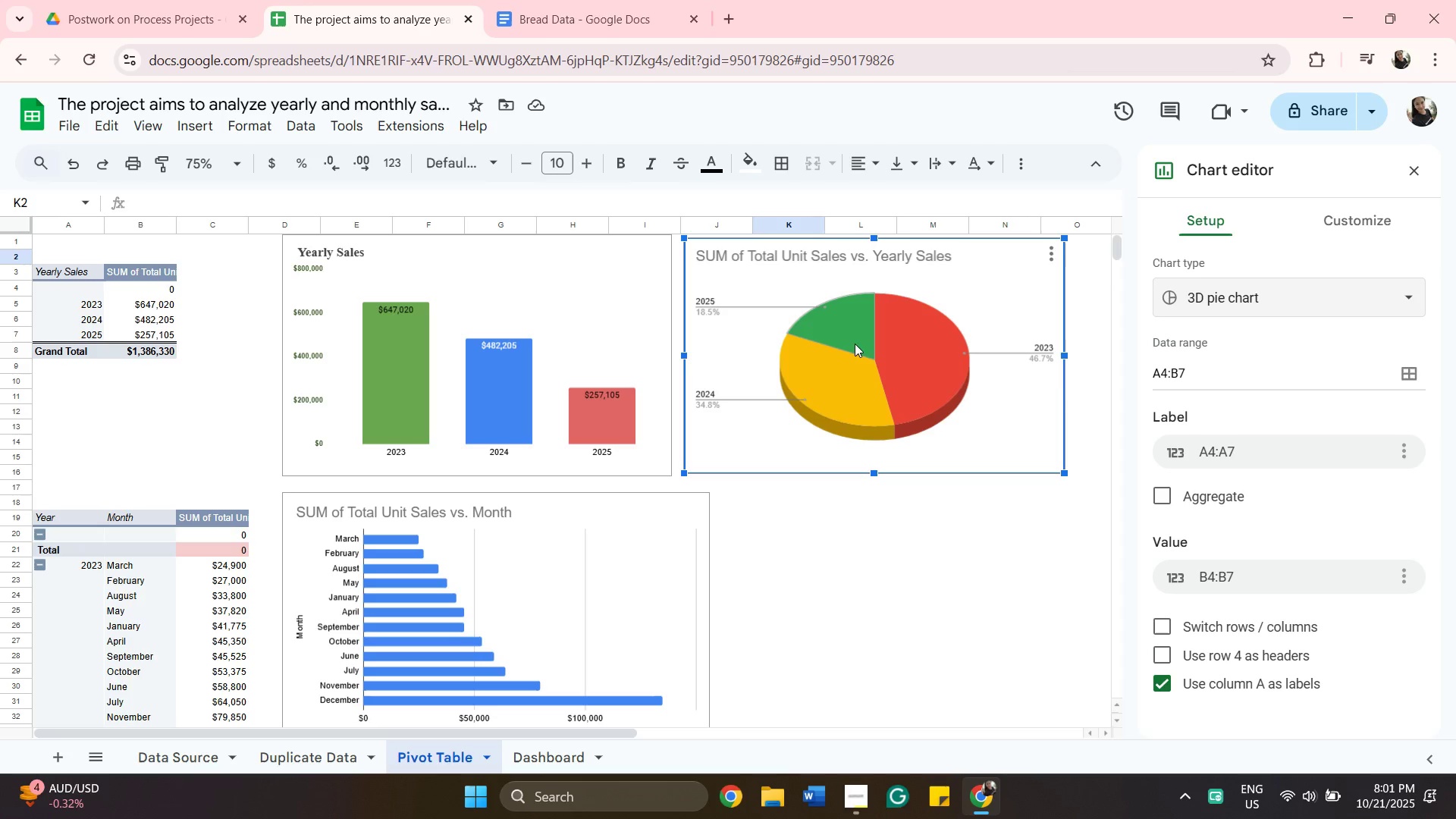 
wait(7.87)
 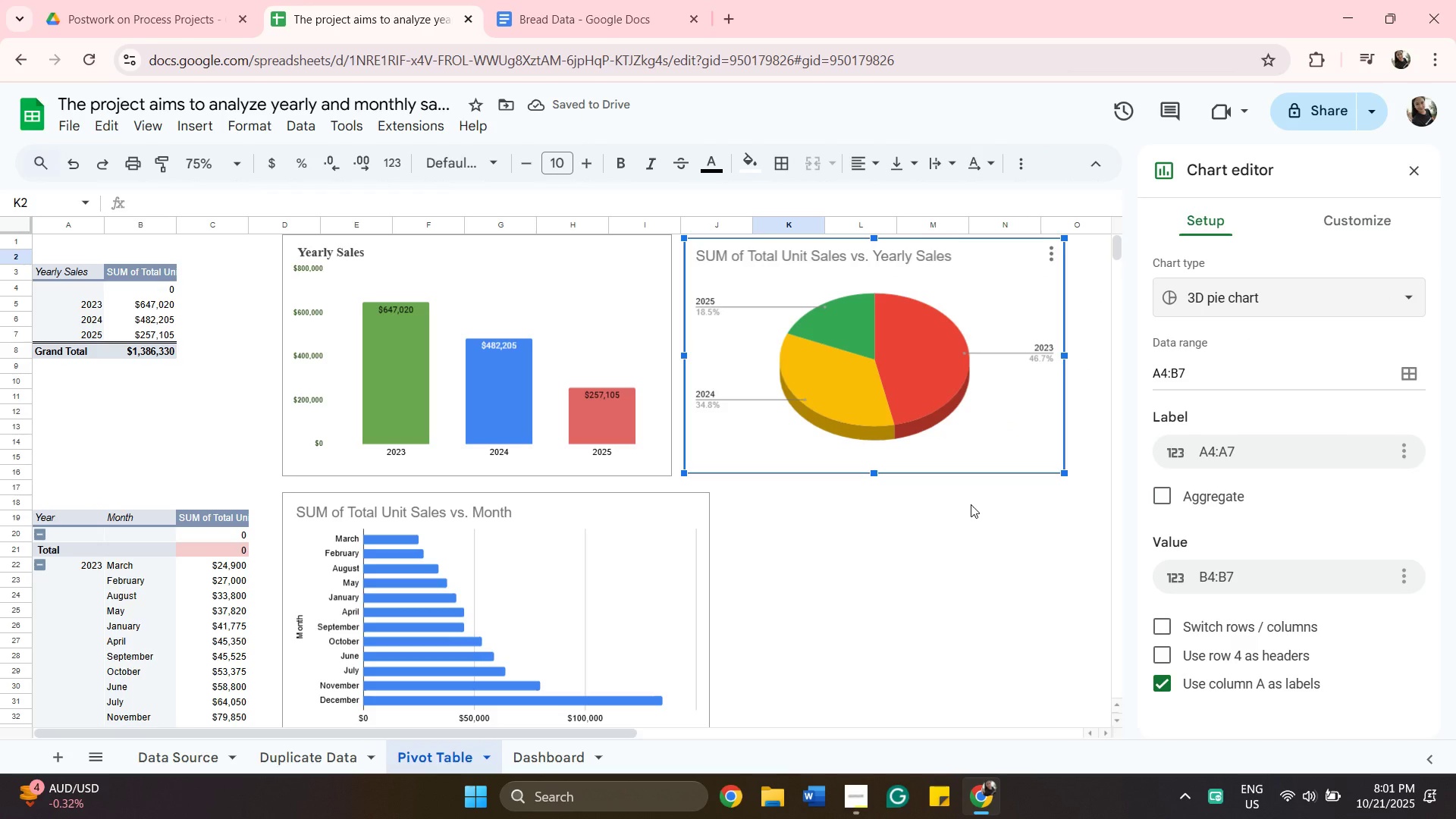 
left_click([880, 255])
 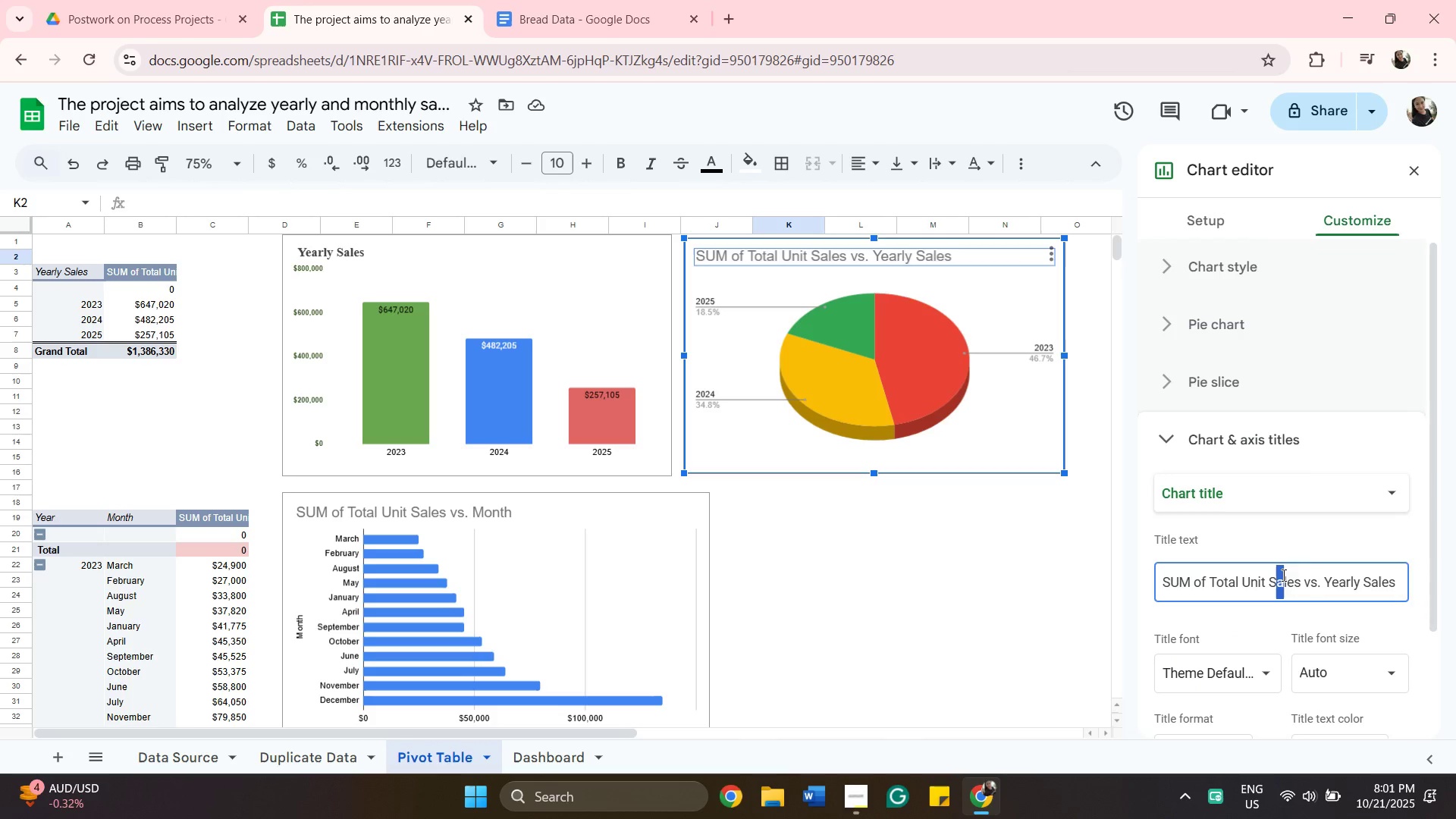 
double_click([1320, 576])
 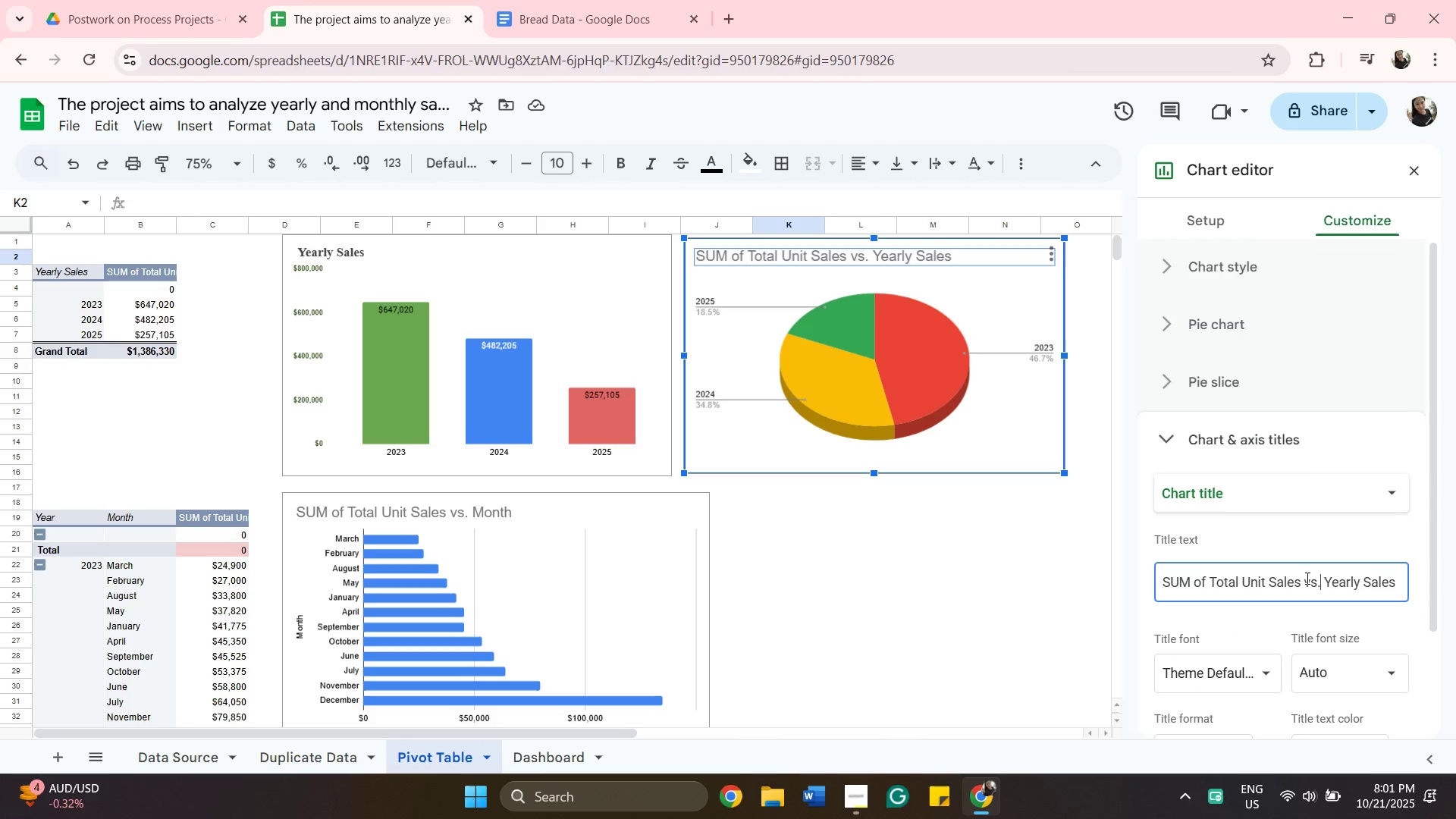 
key(Control+ControlLeft)
 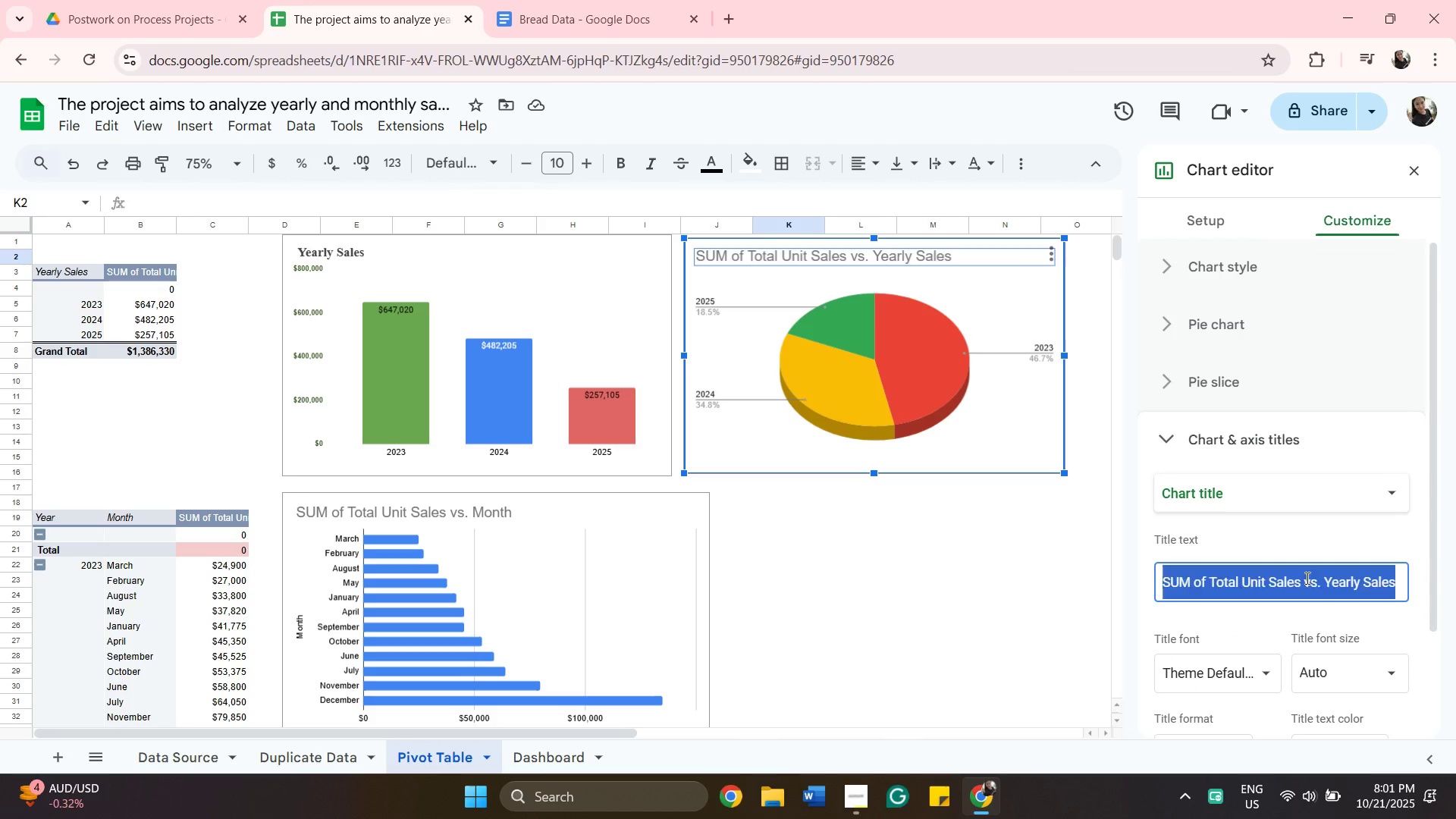 
key(Control+A)
 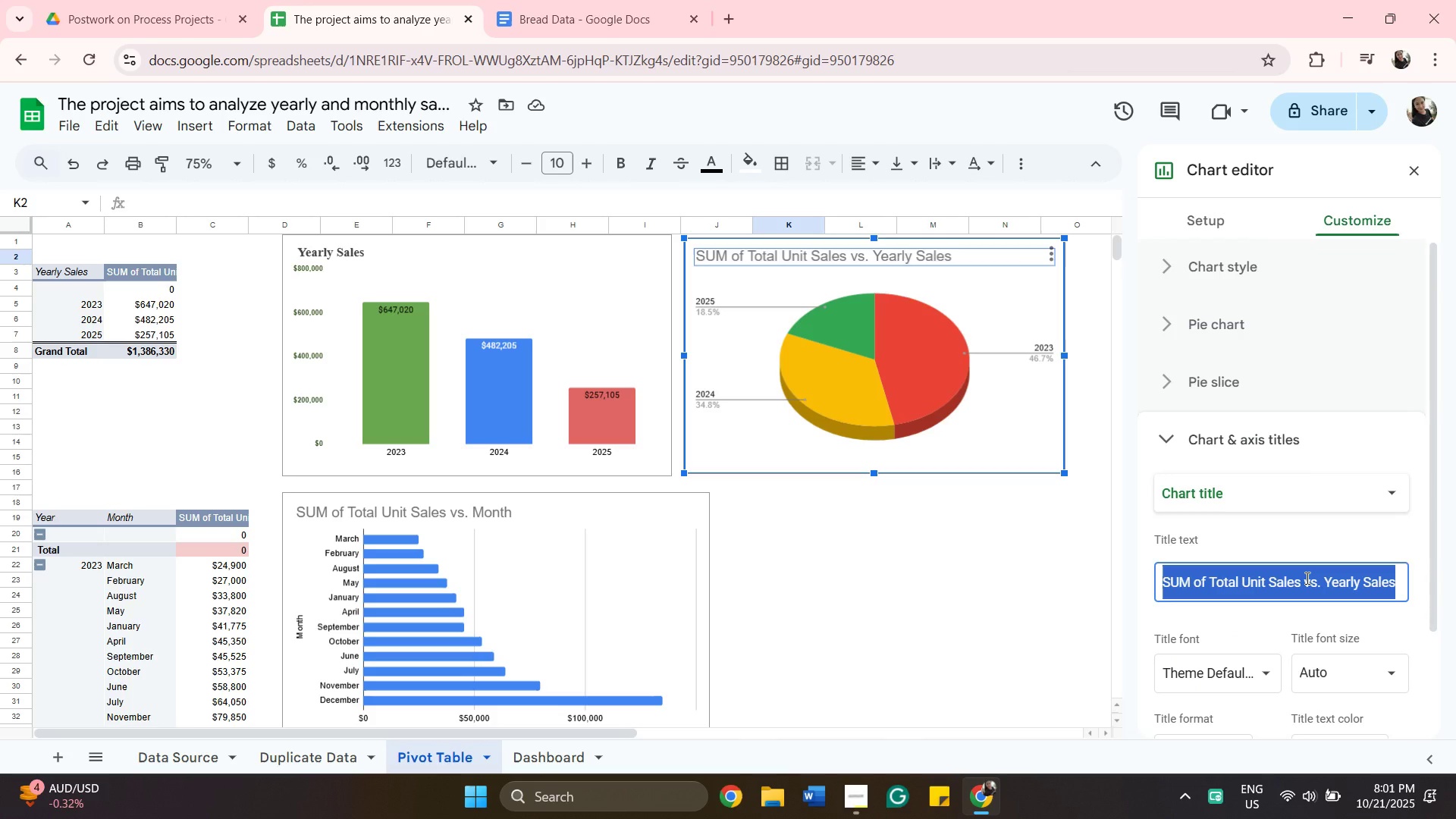 
type(Yearly )
 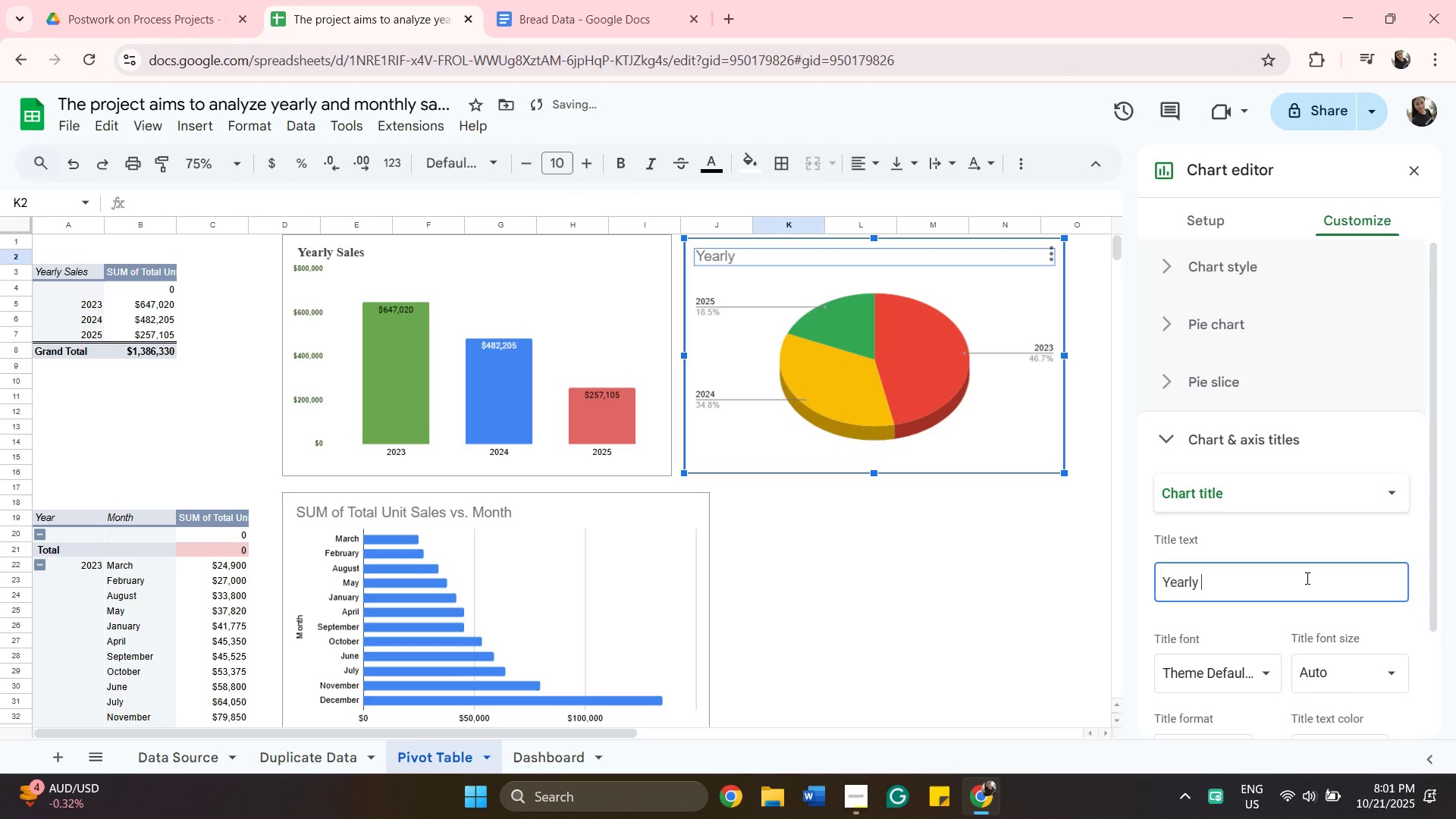 
hold_key(key=ShiftLeft, duration=0.54)
 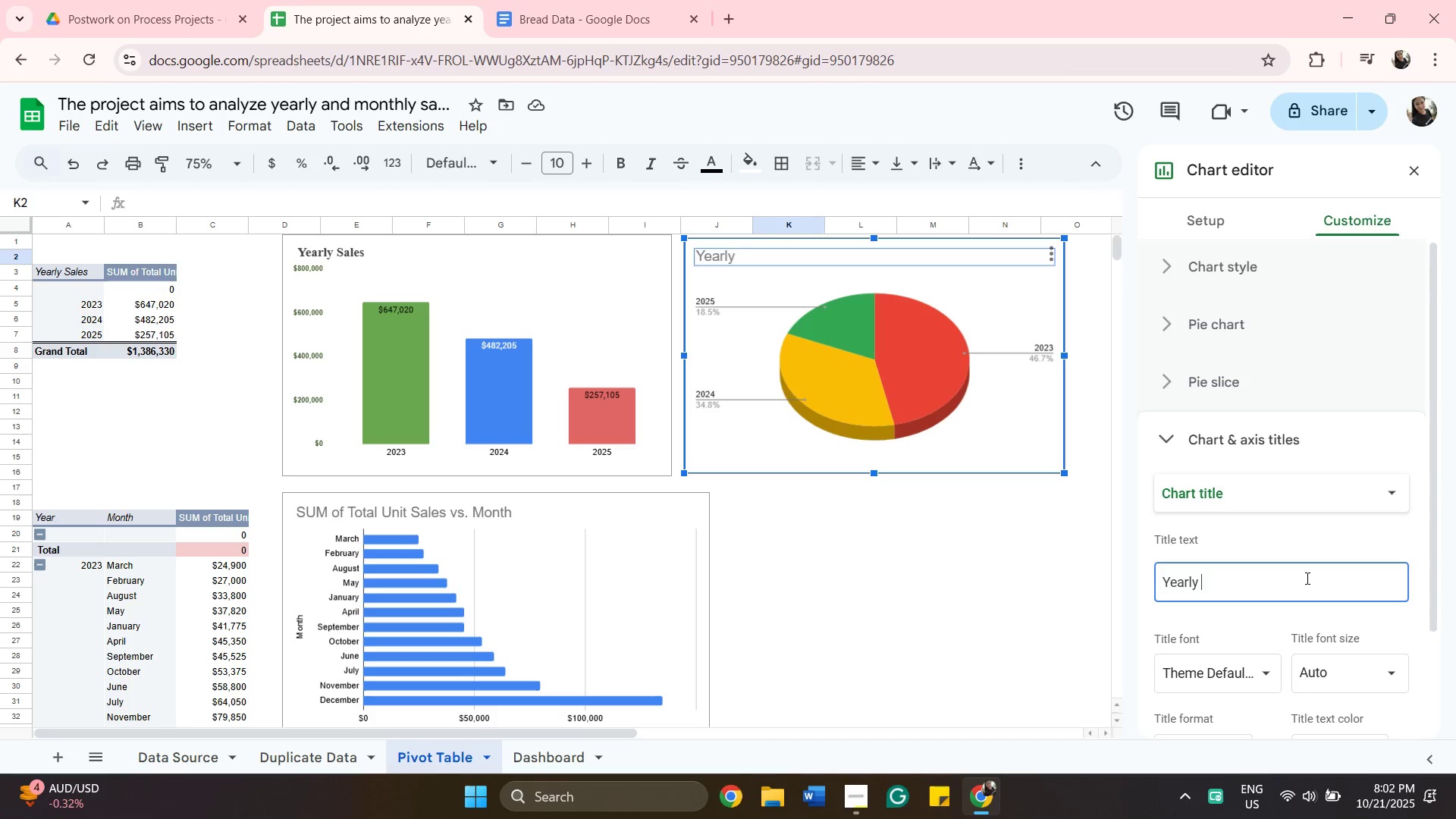 
wait(7.5)
 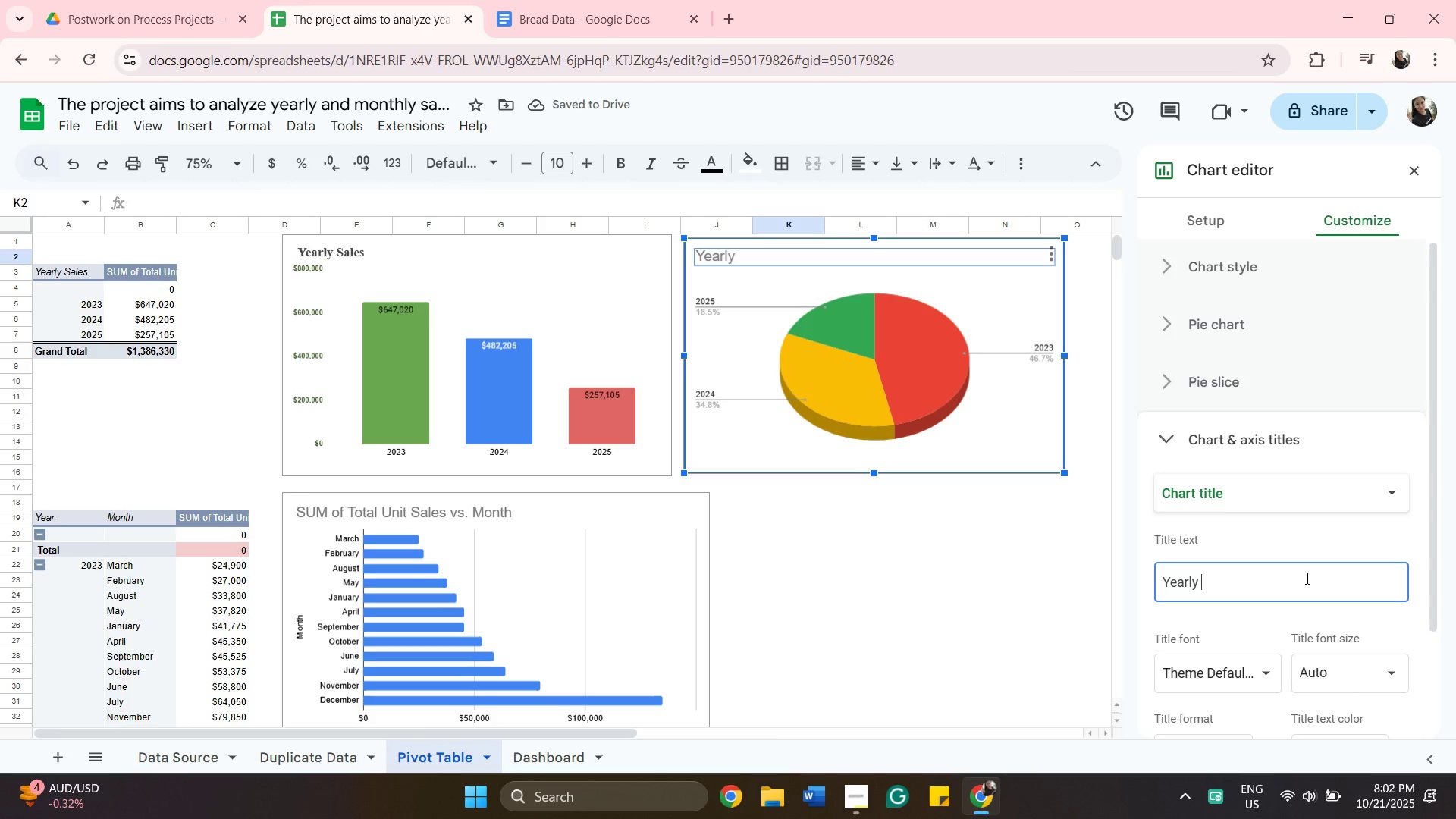 
type(Sals Percentage)
 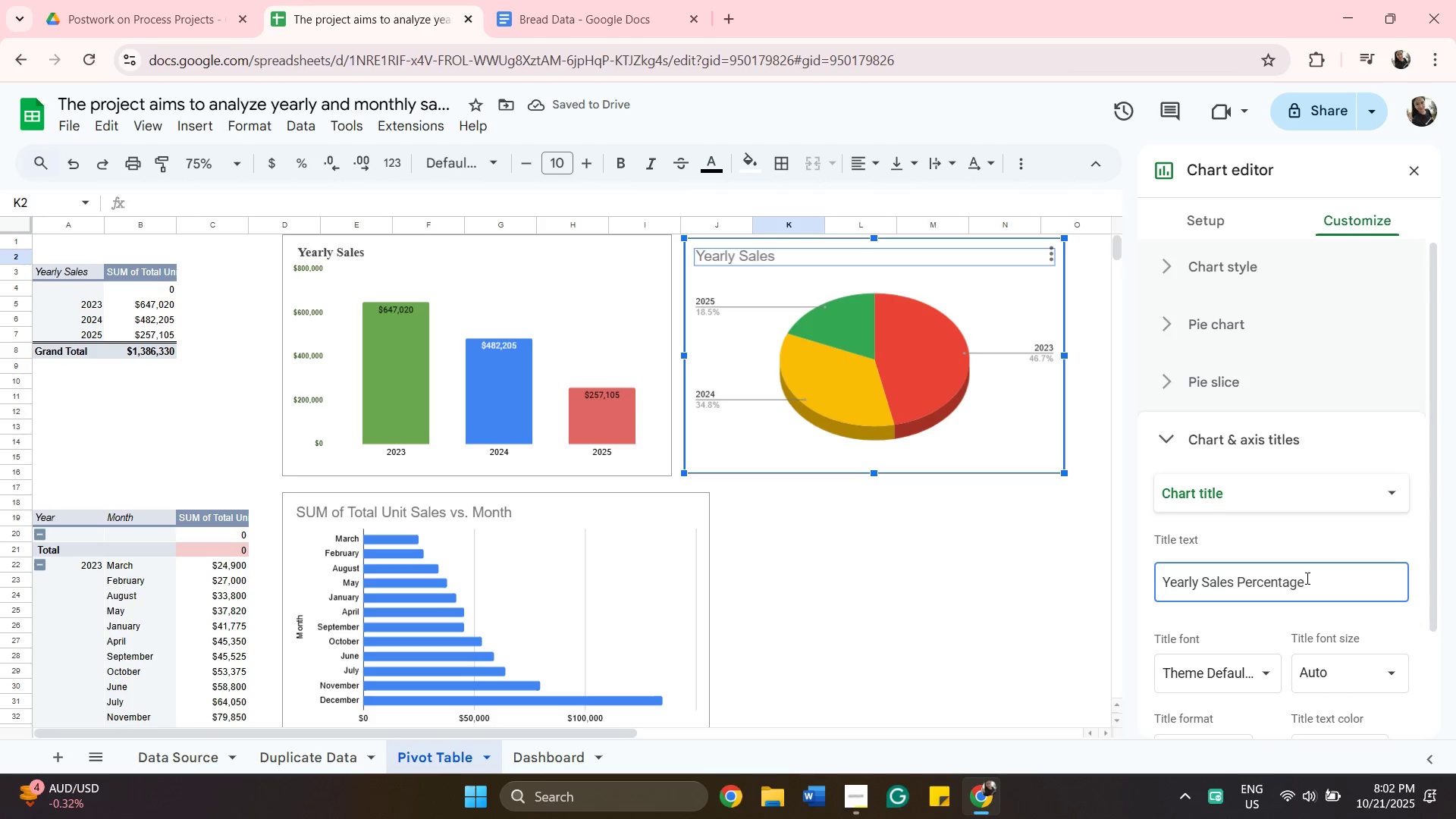 
wait(23.53)
 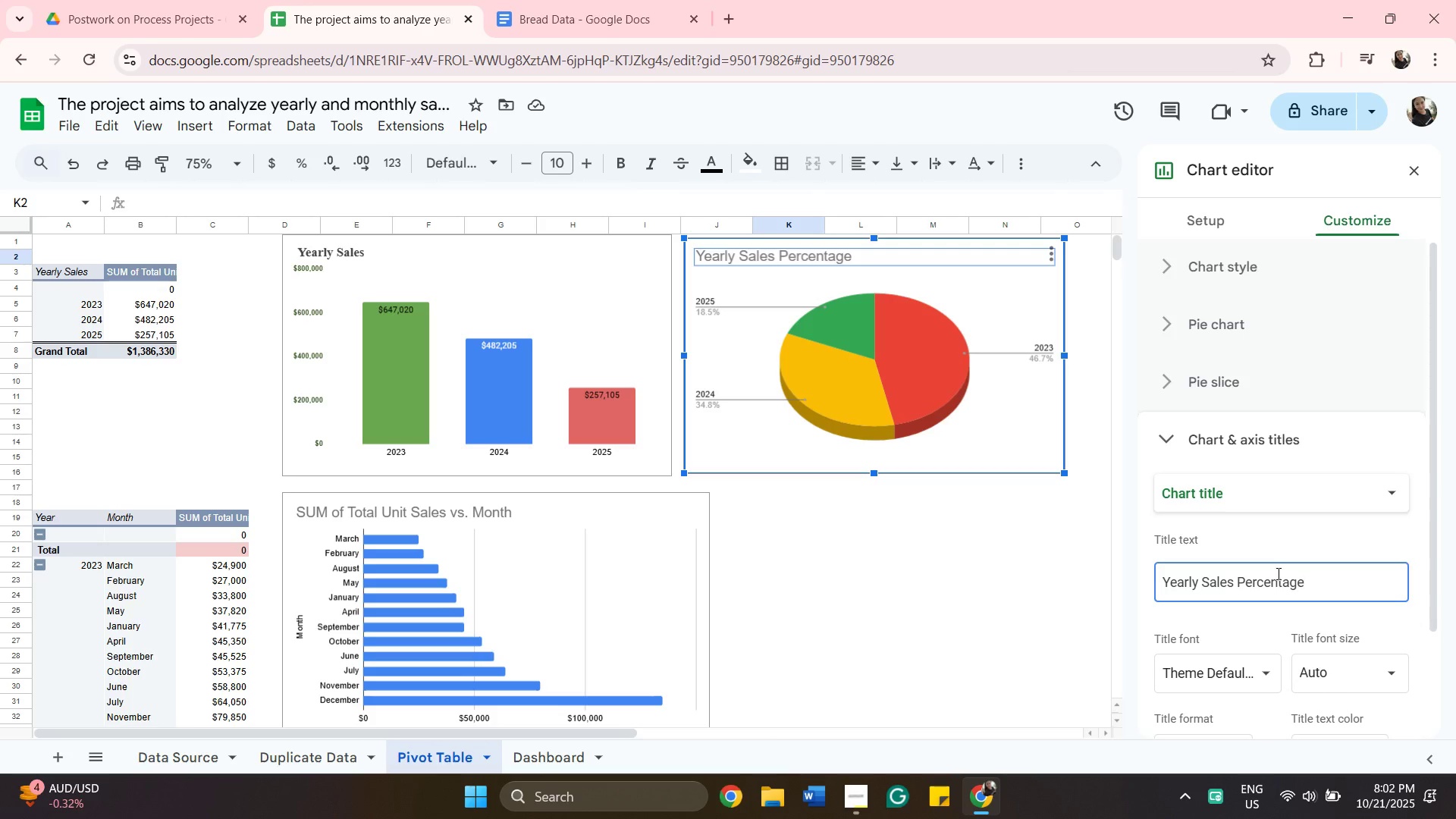 
left_click([1230, 685])
 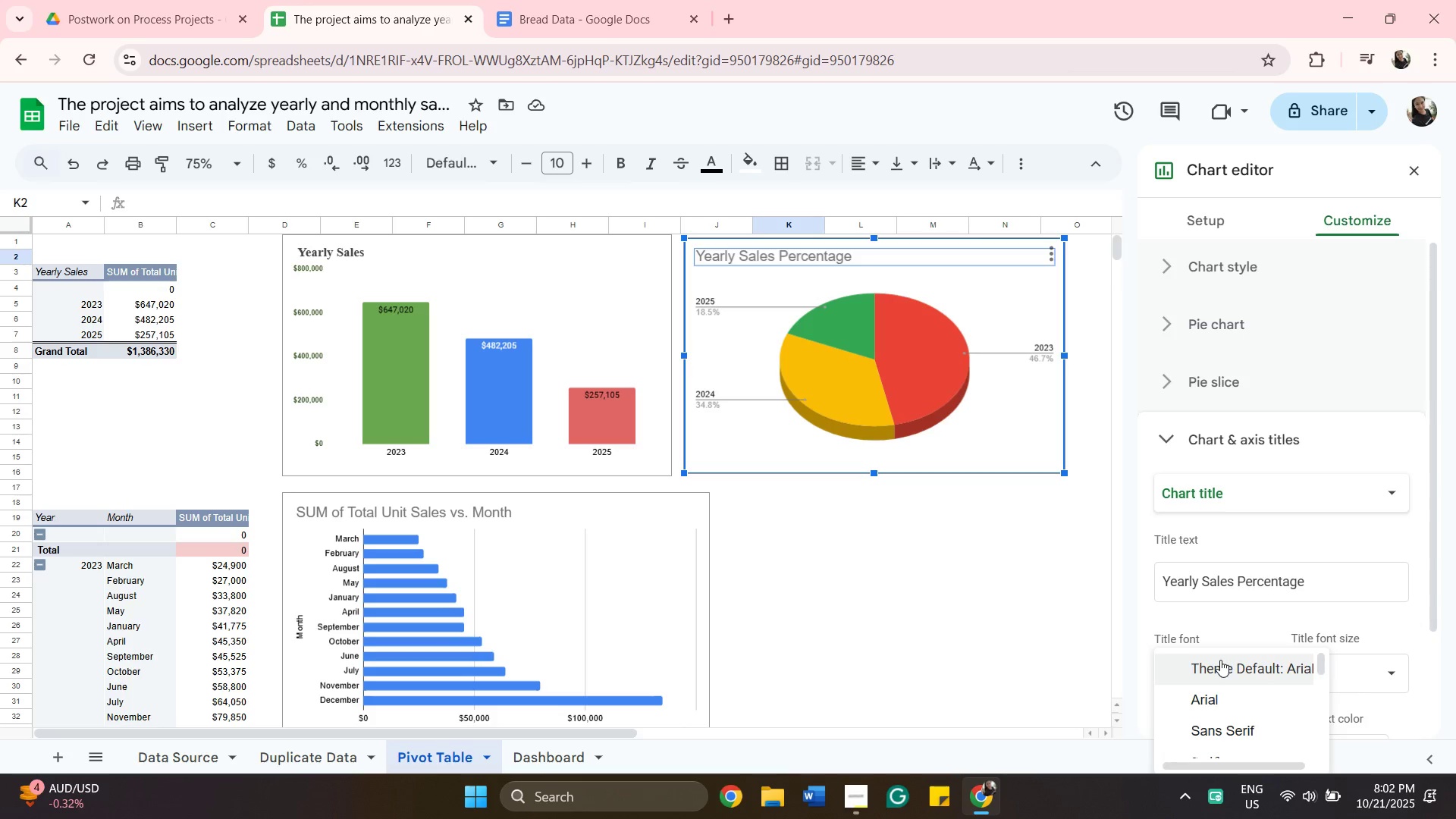 
scroll: coordinate [1220, 660], scroll_direction: down, amount: 1.0
 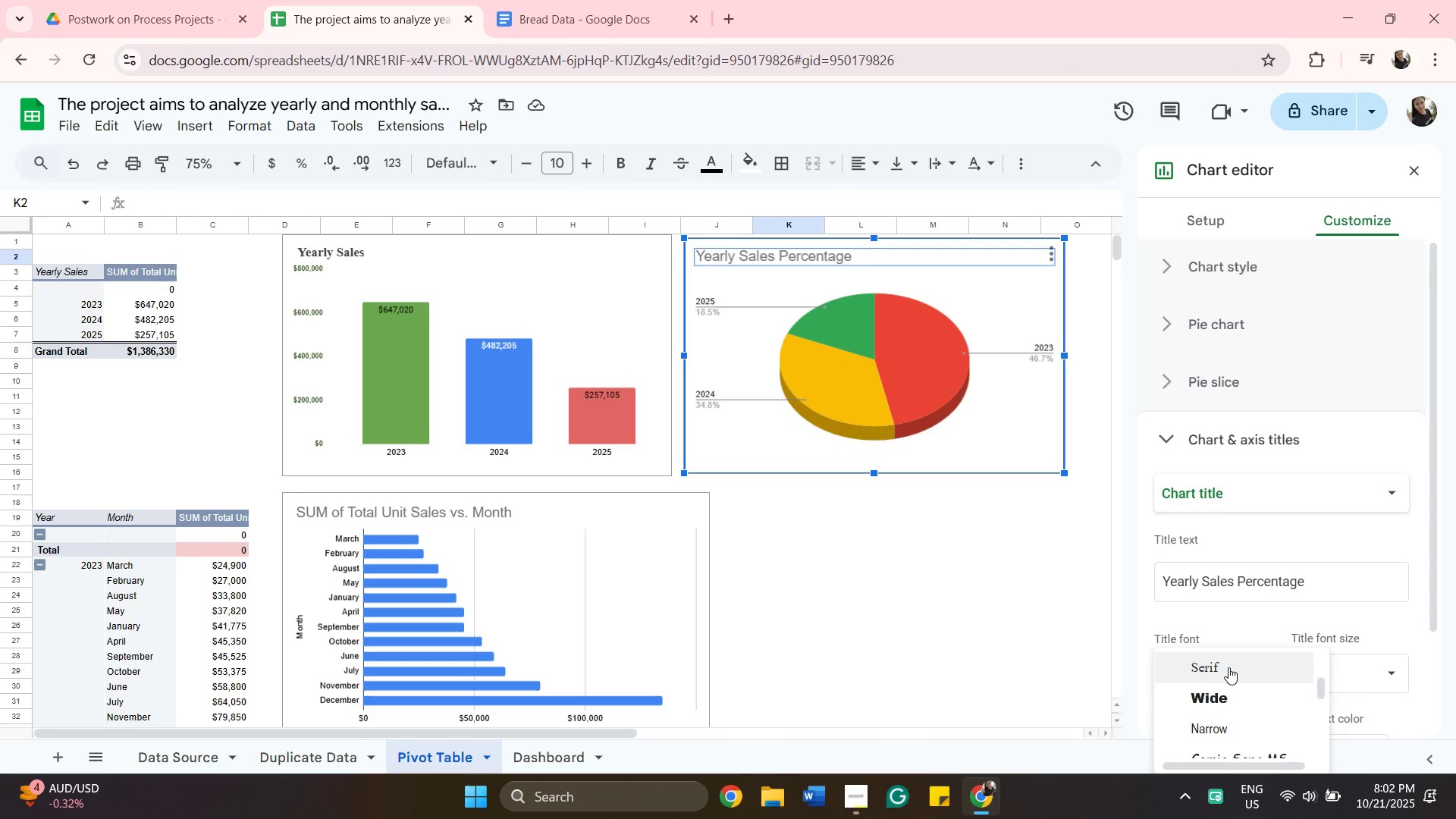 
left_click([1228, 667])
 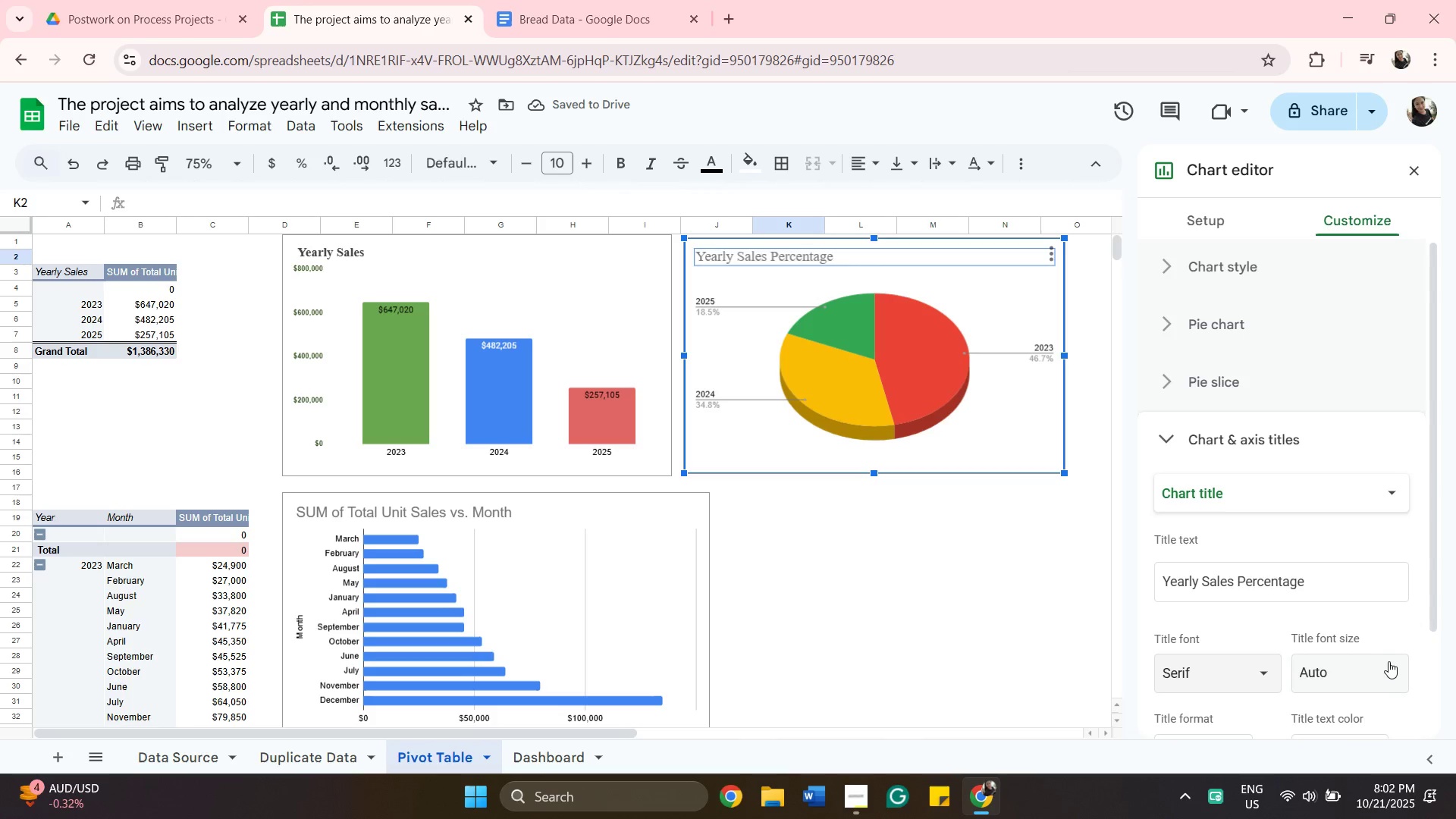 
scroll: coordinate [1386, 667], scroll_direction: down, amount: 2.0
 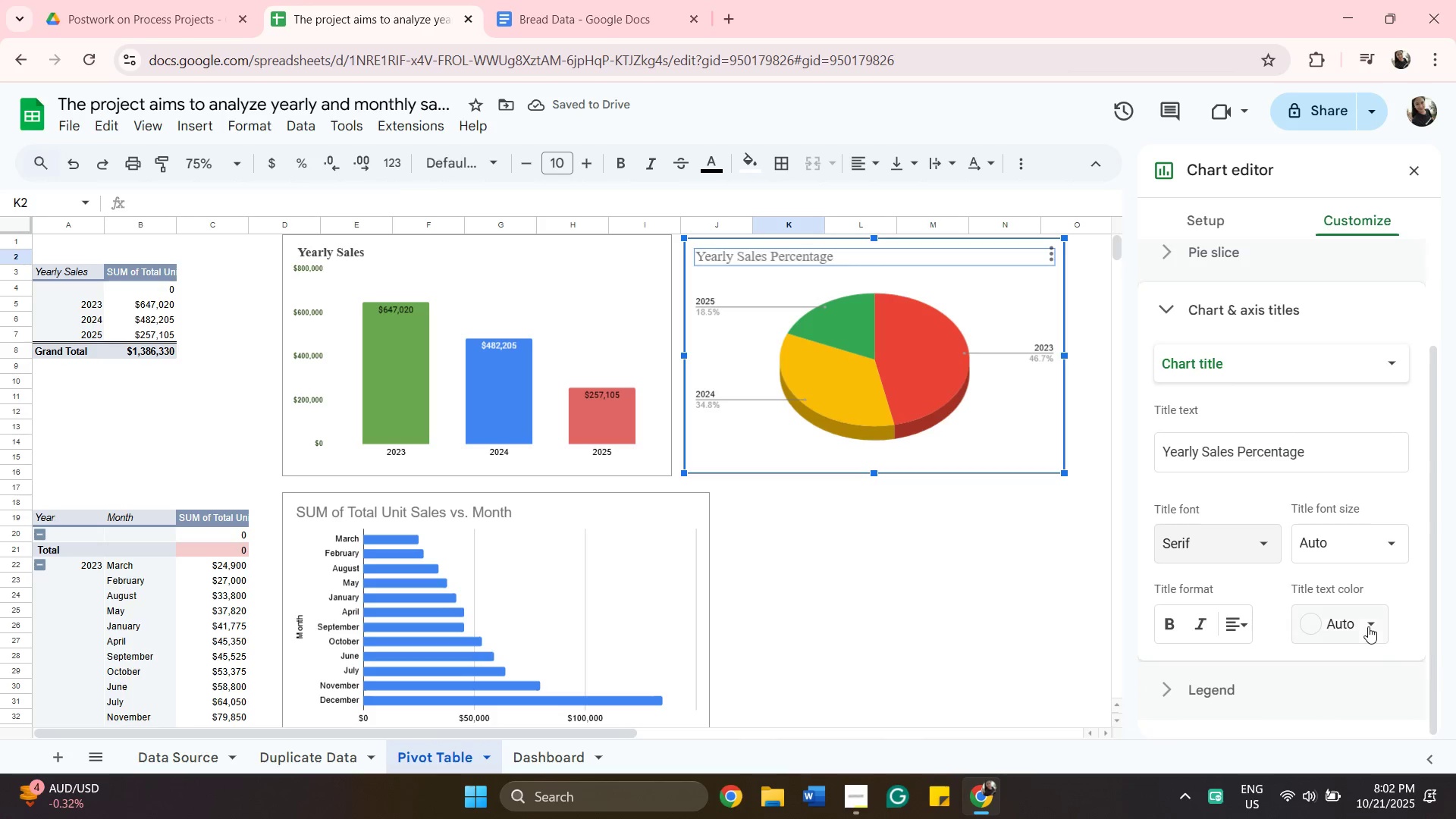 
left_click([1368, 626])
 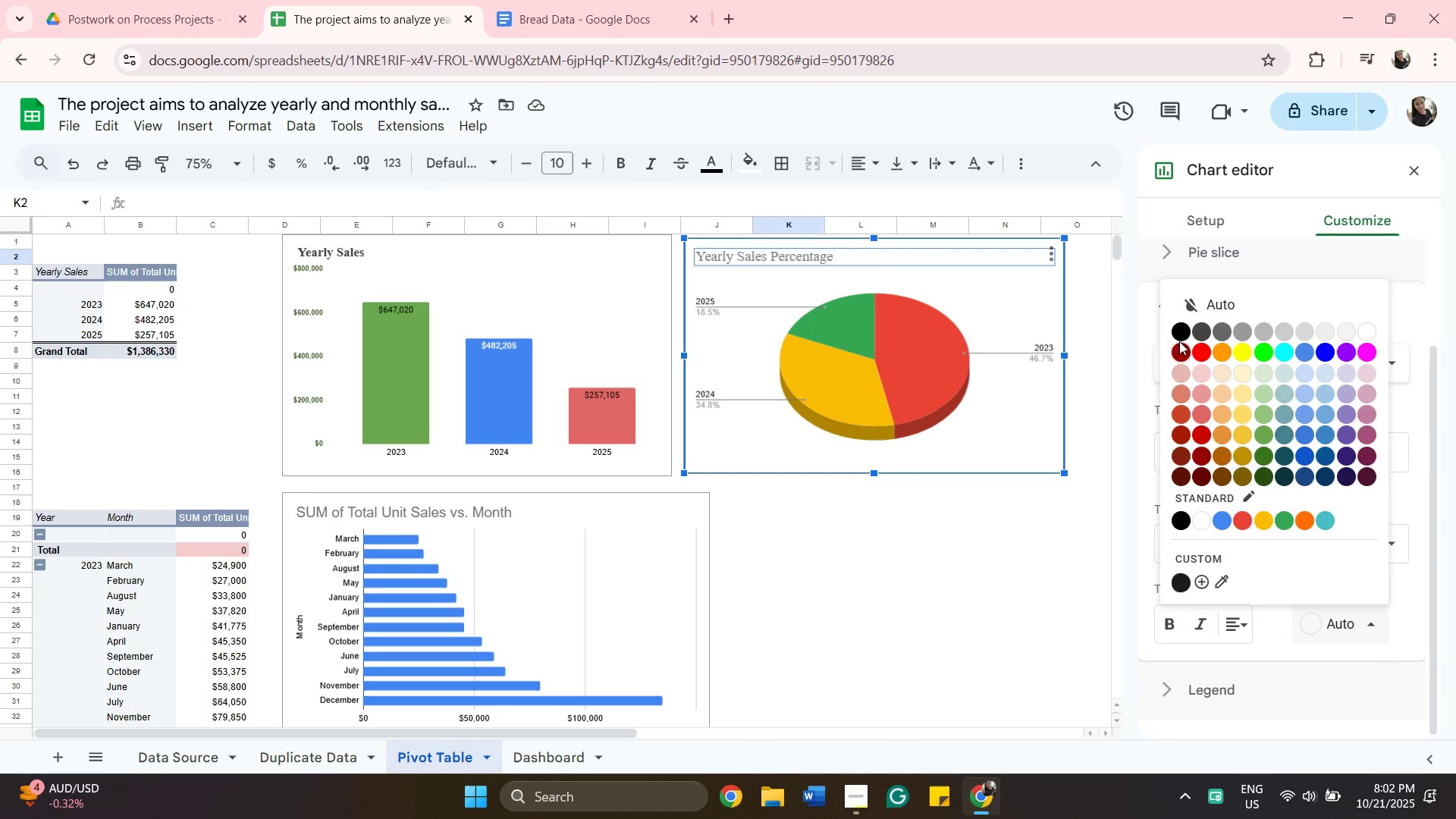 
left_click([1175, 335])
 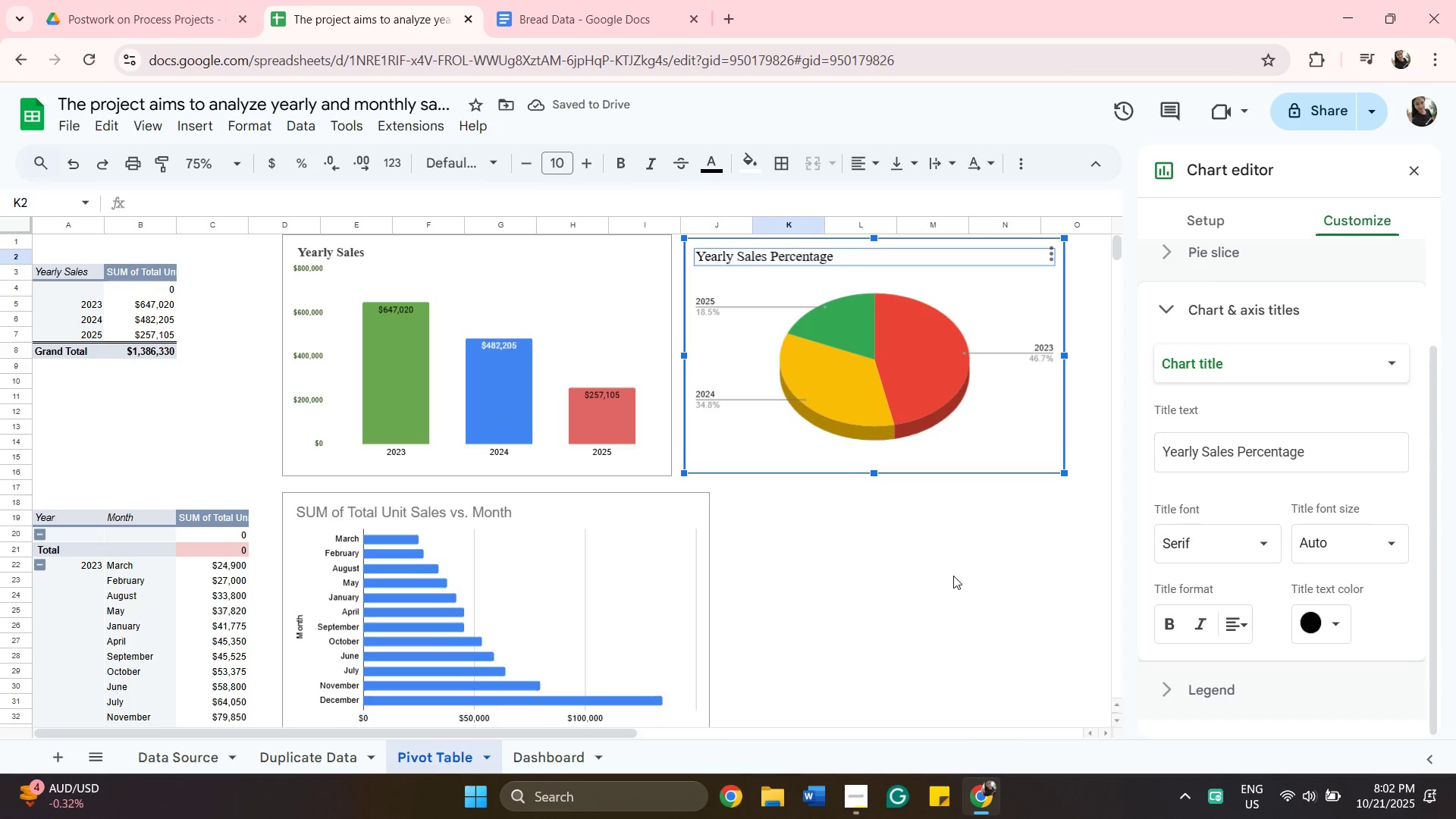 
wait(8.59)
 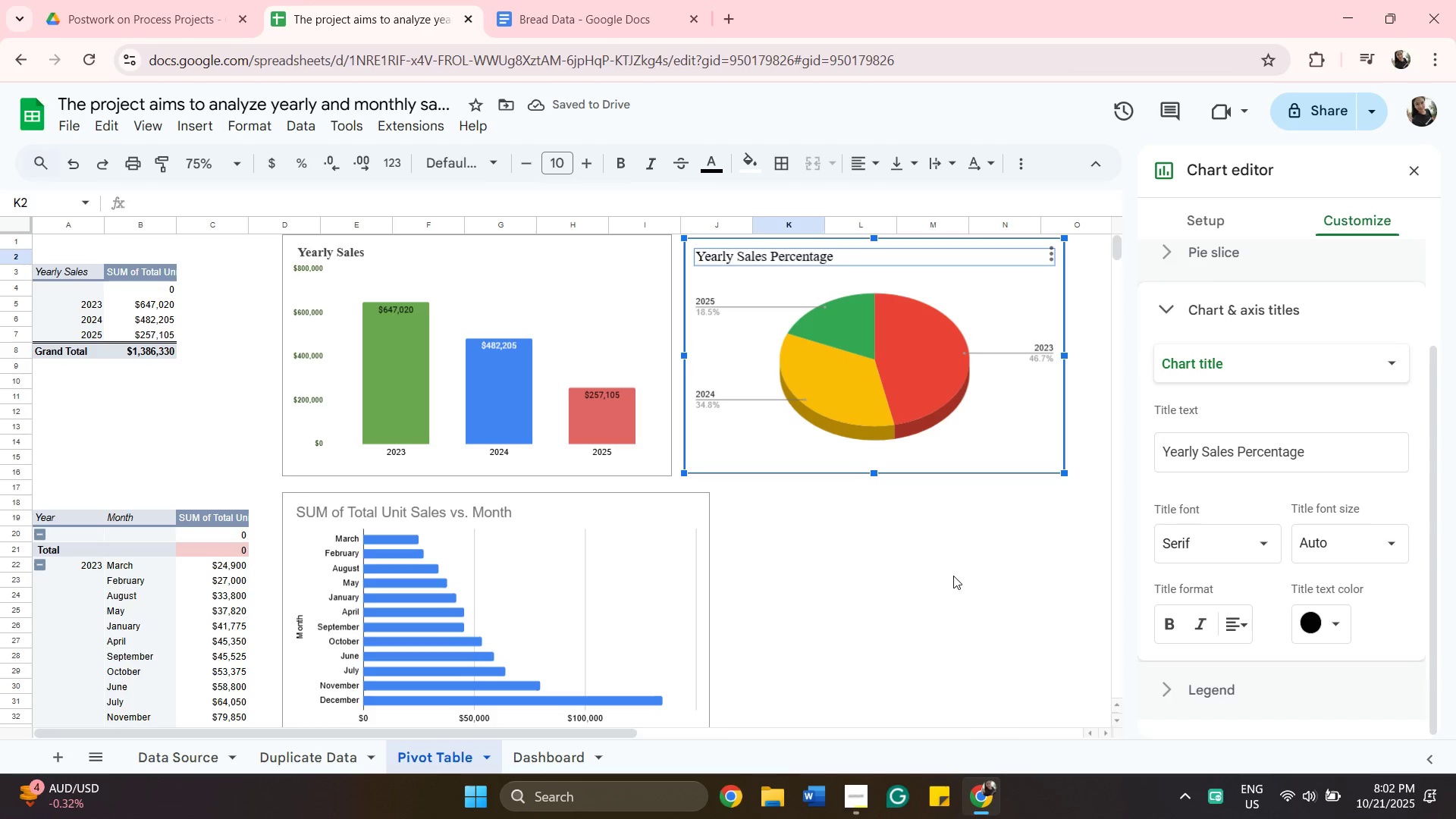 
left_click([858, 799])